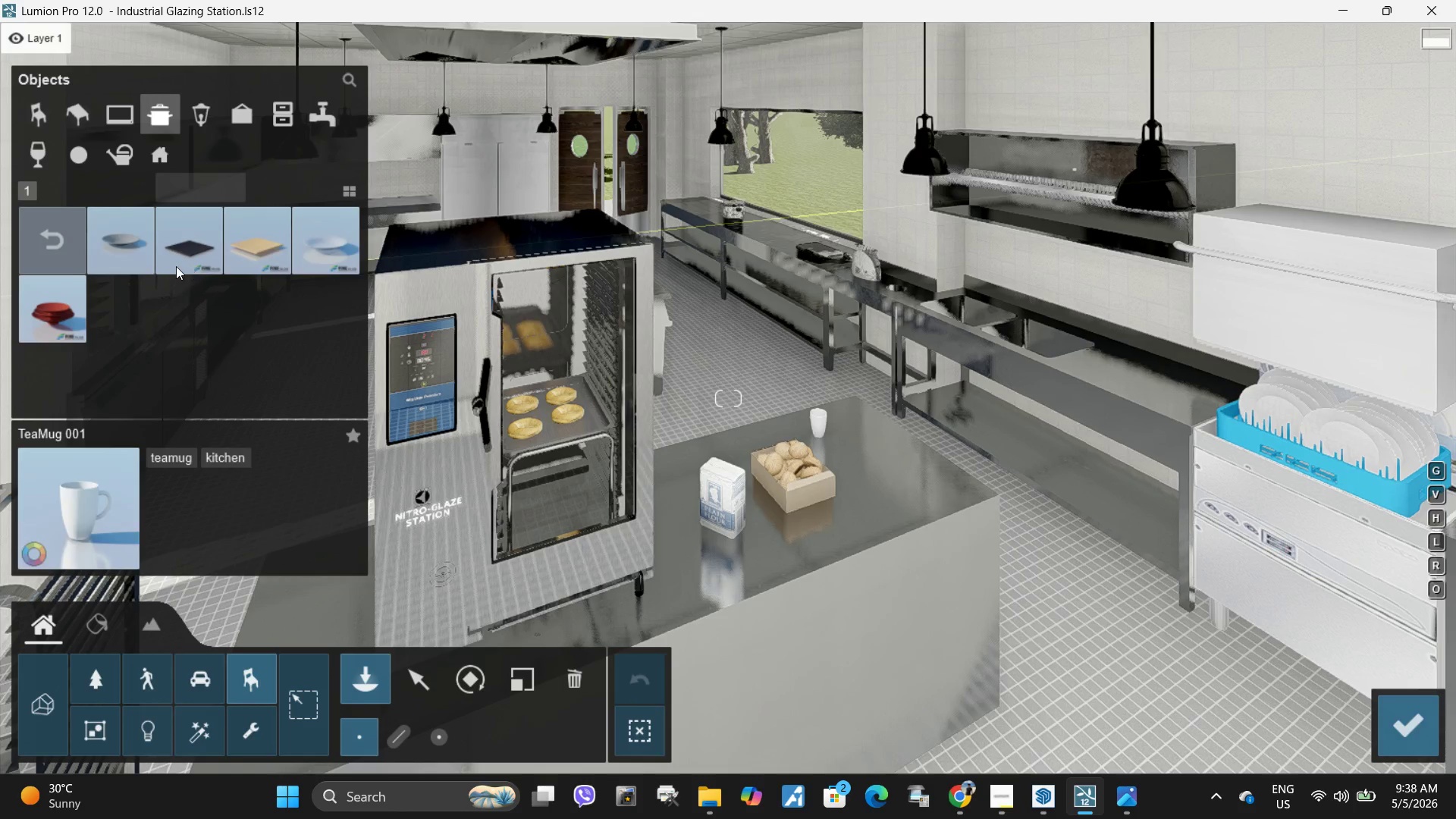 
left_click([136, 256])
 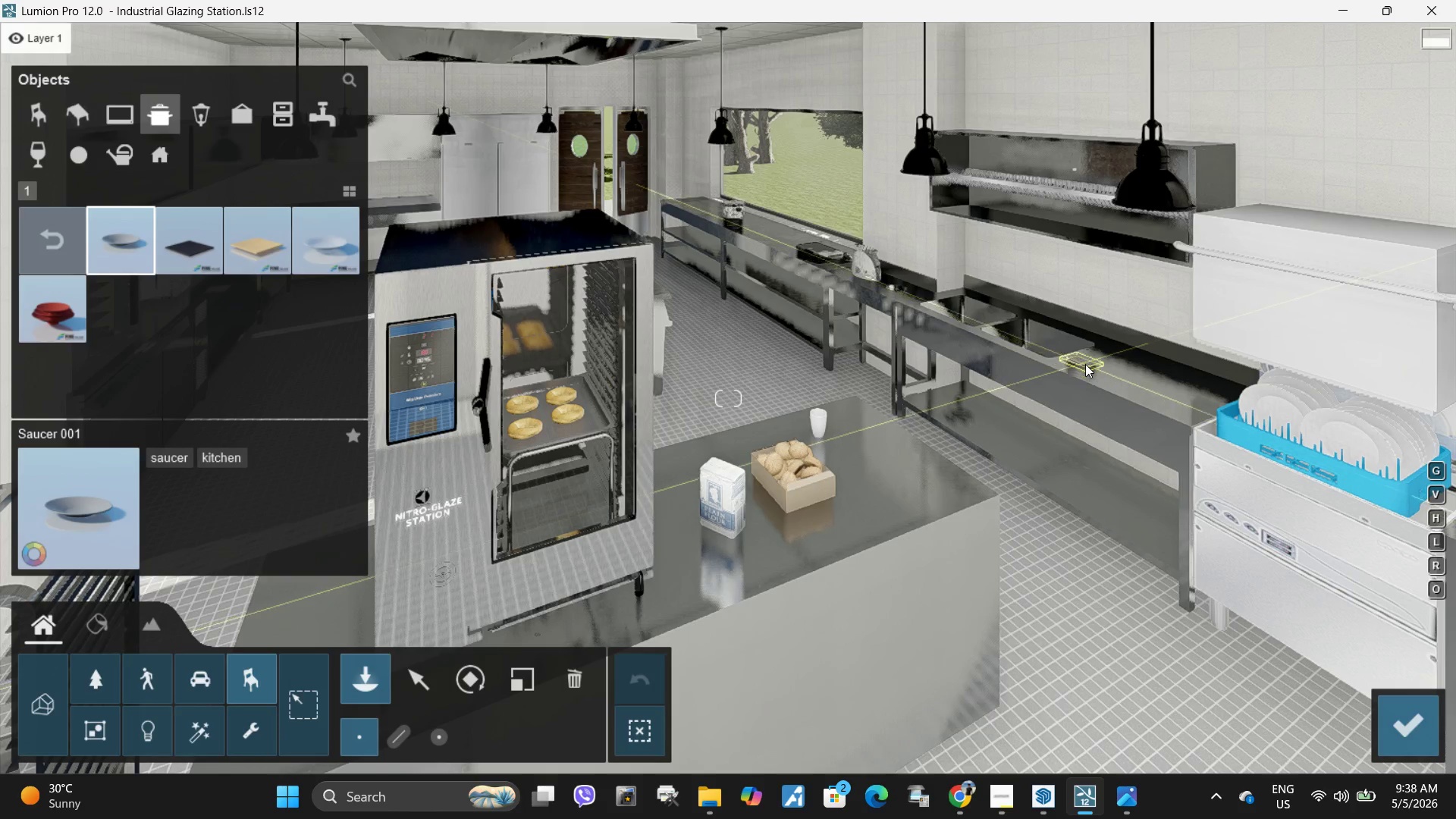 
left_click([1087, 366])
 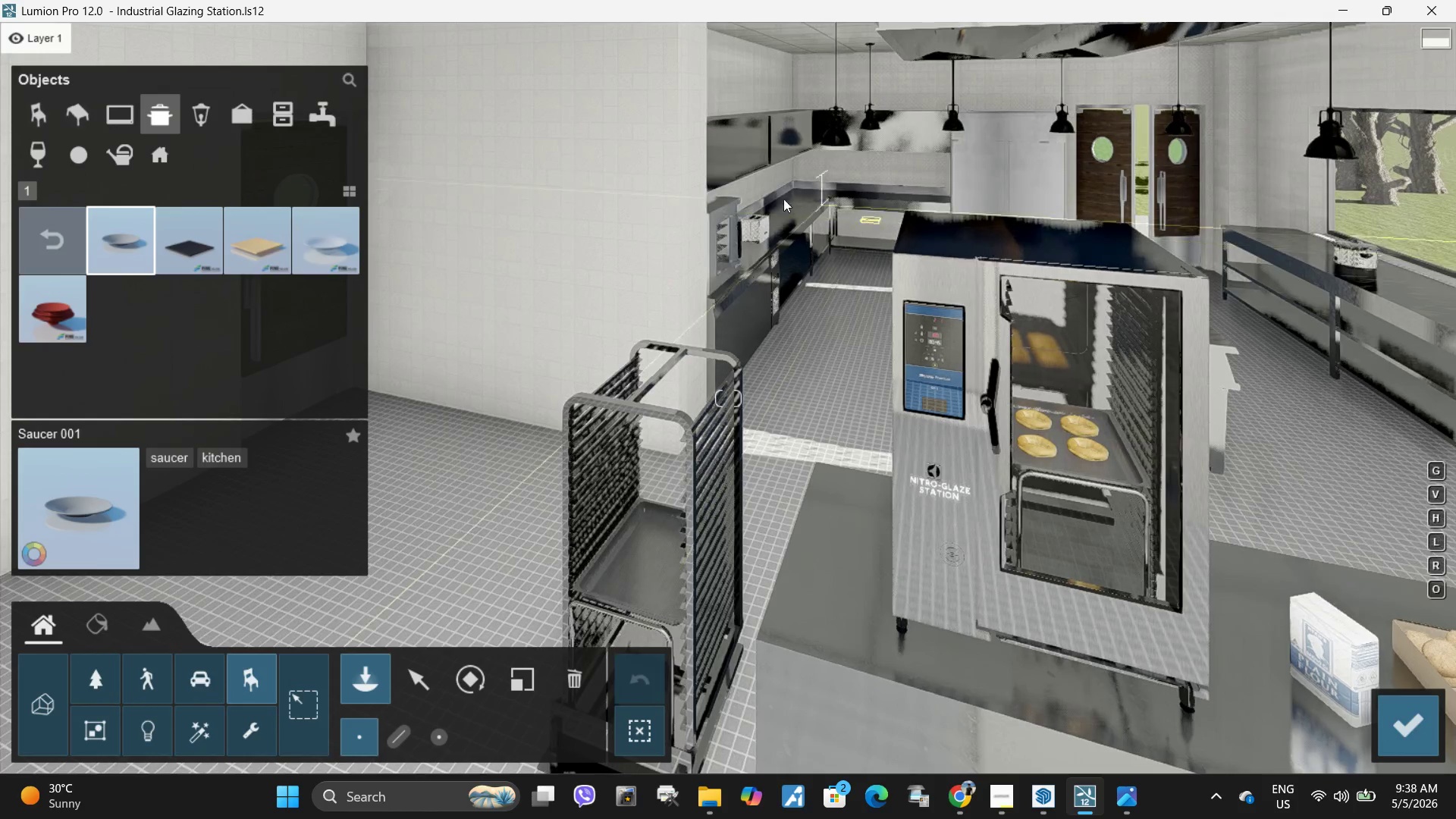 
left_click([782, 220])
 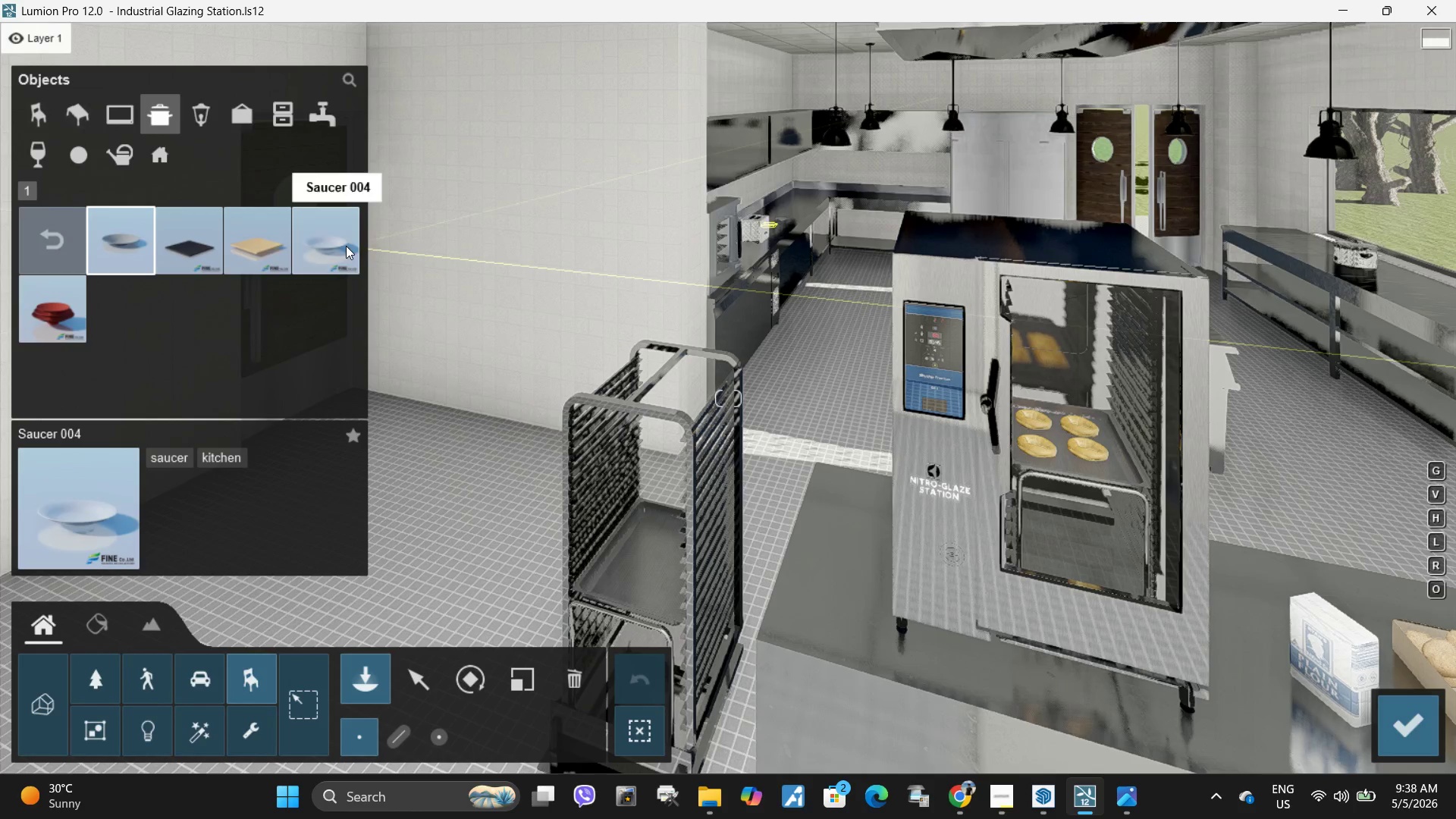 
left_click([342, 249])
 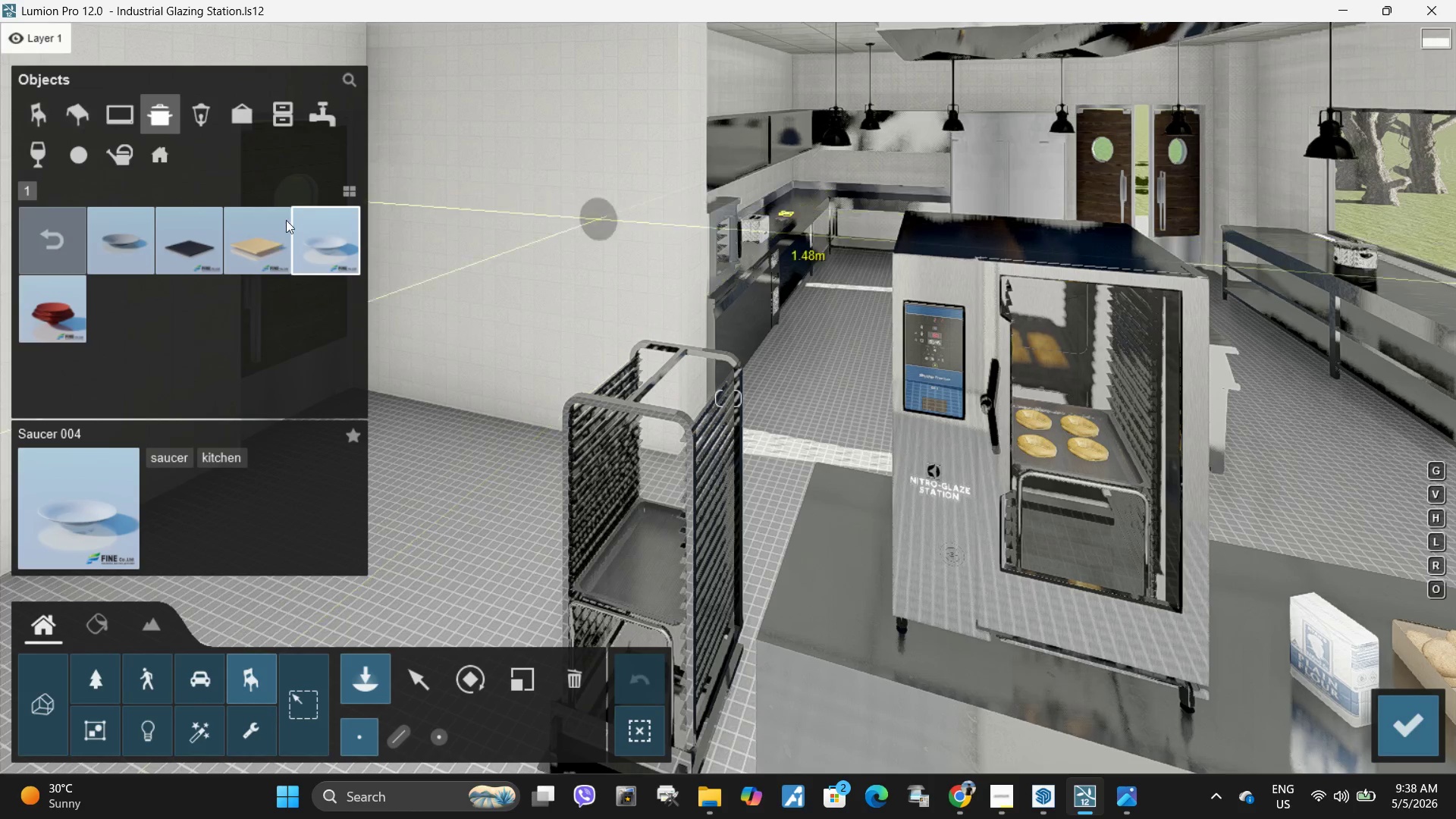 
left_click([55, 235])
 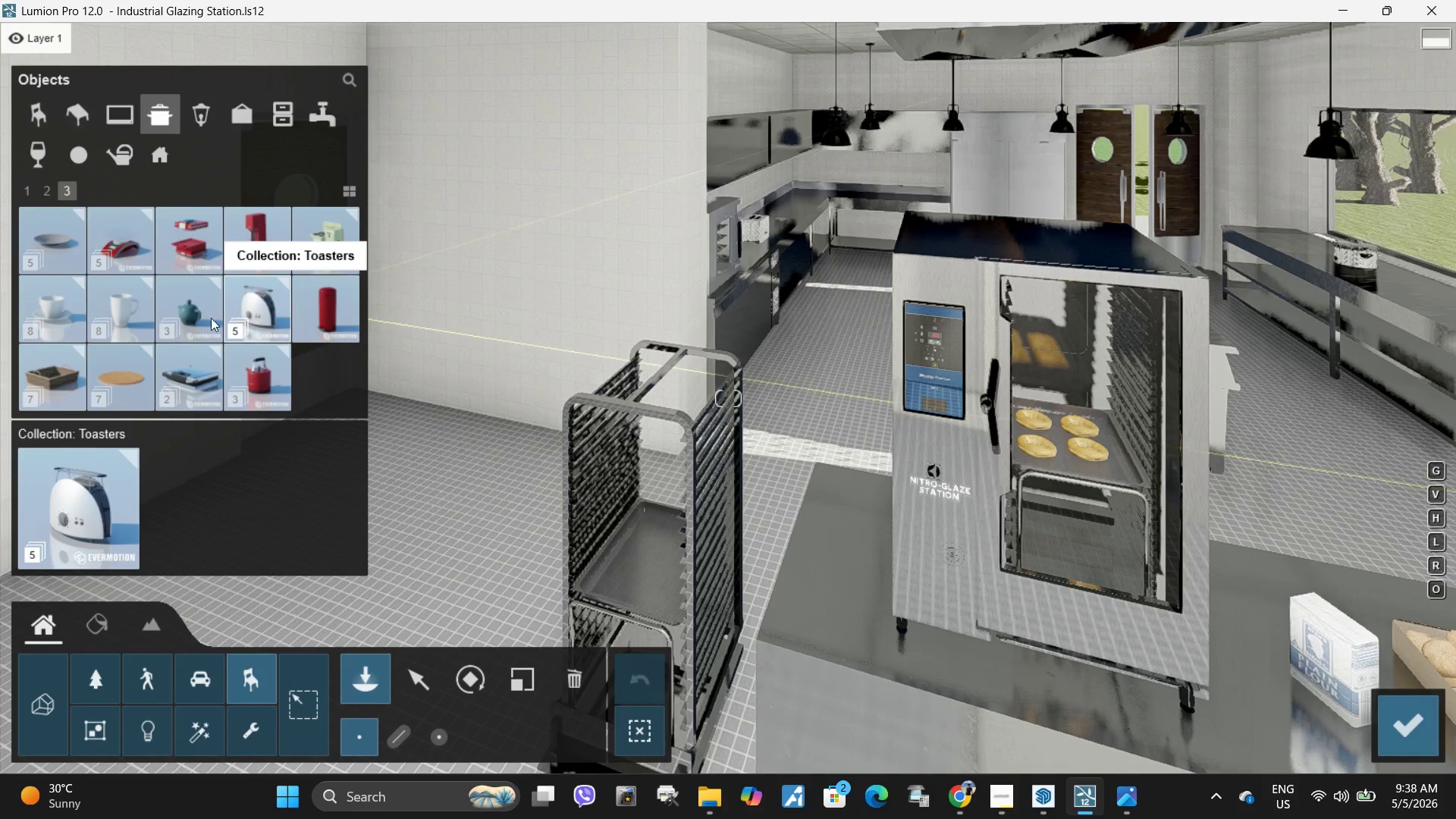 
left_click([192, 321])
 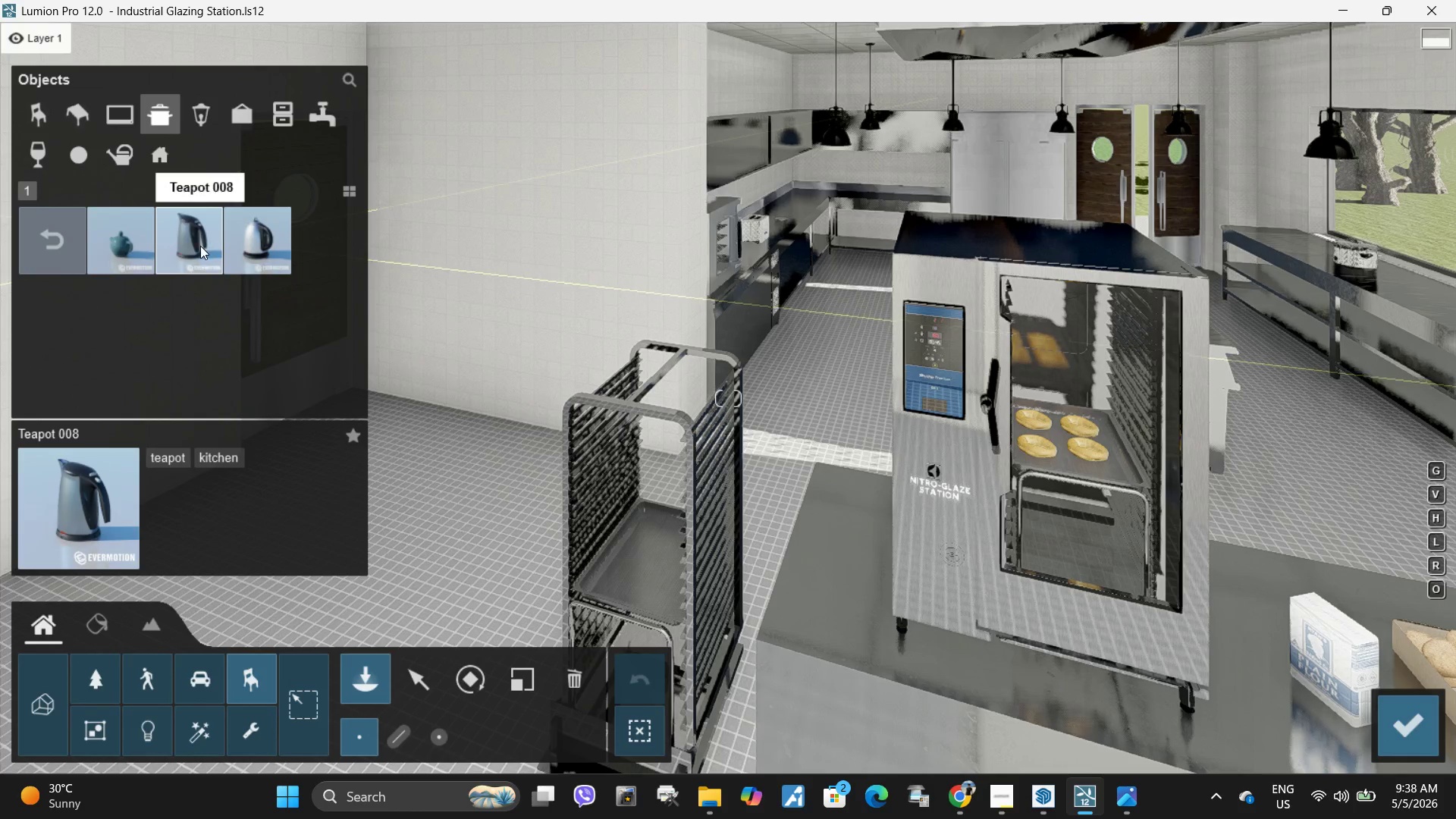 
left_click([200, 246])
 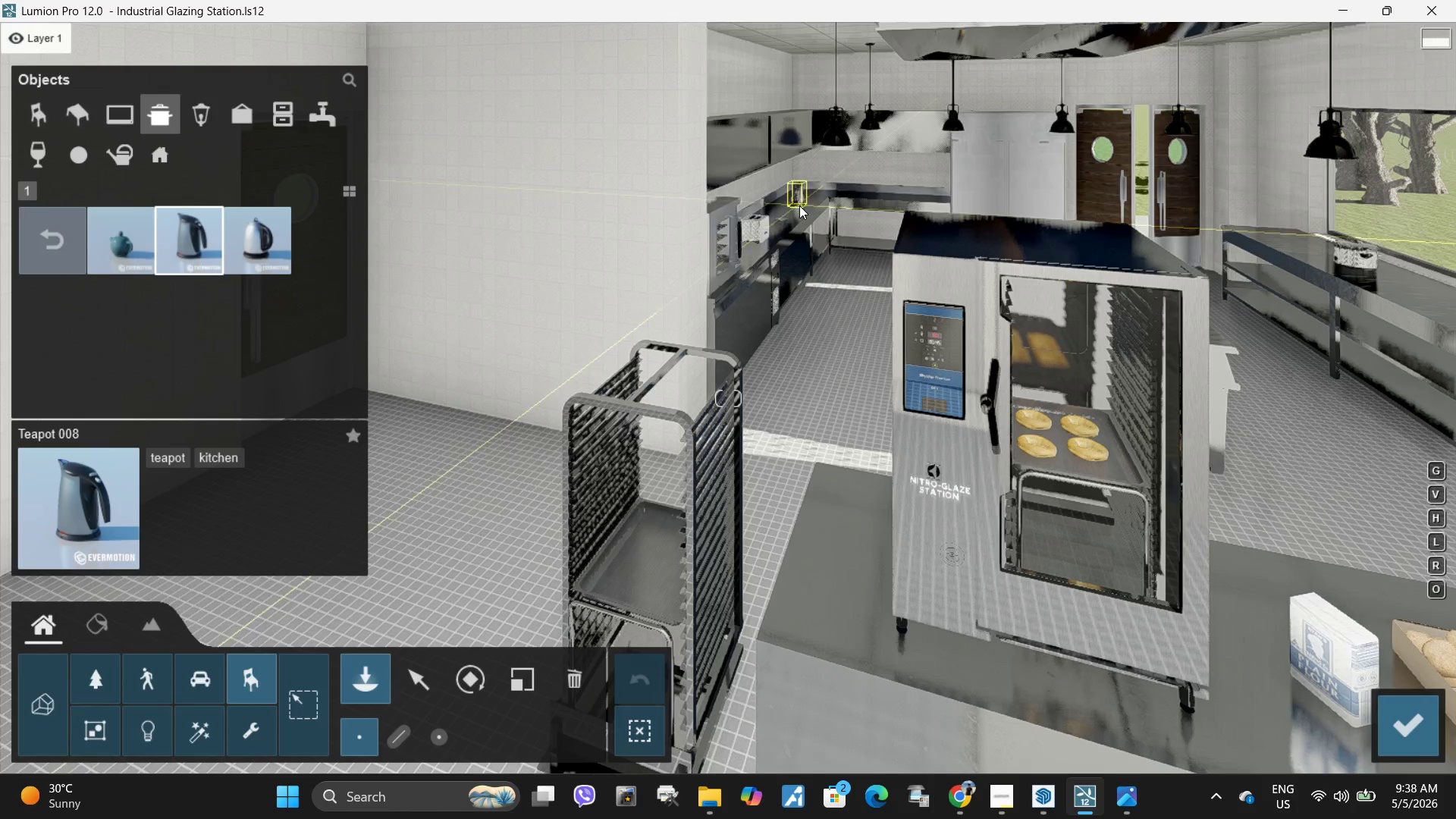 
left_click([800, 210])
 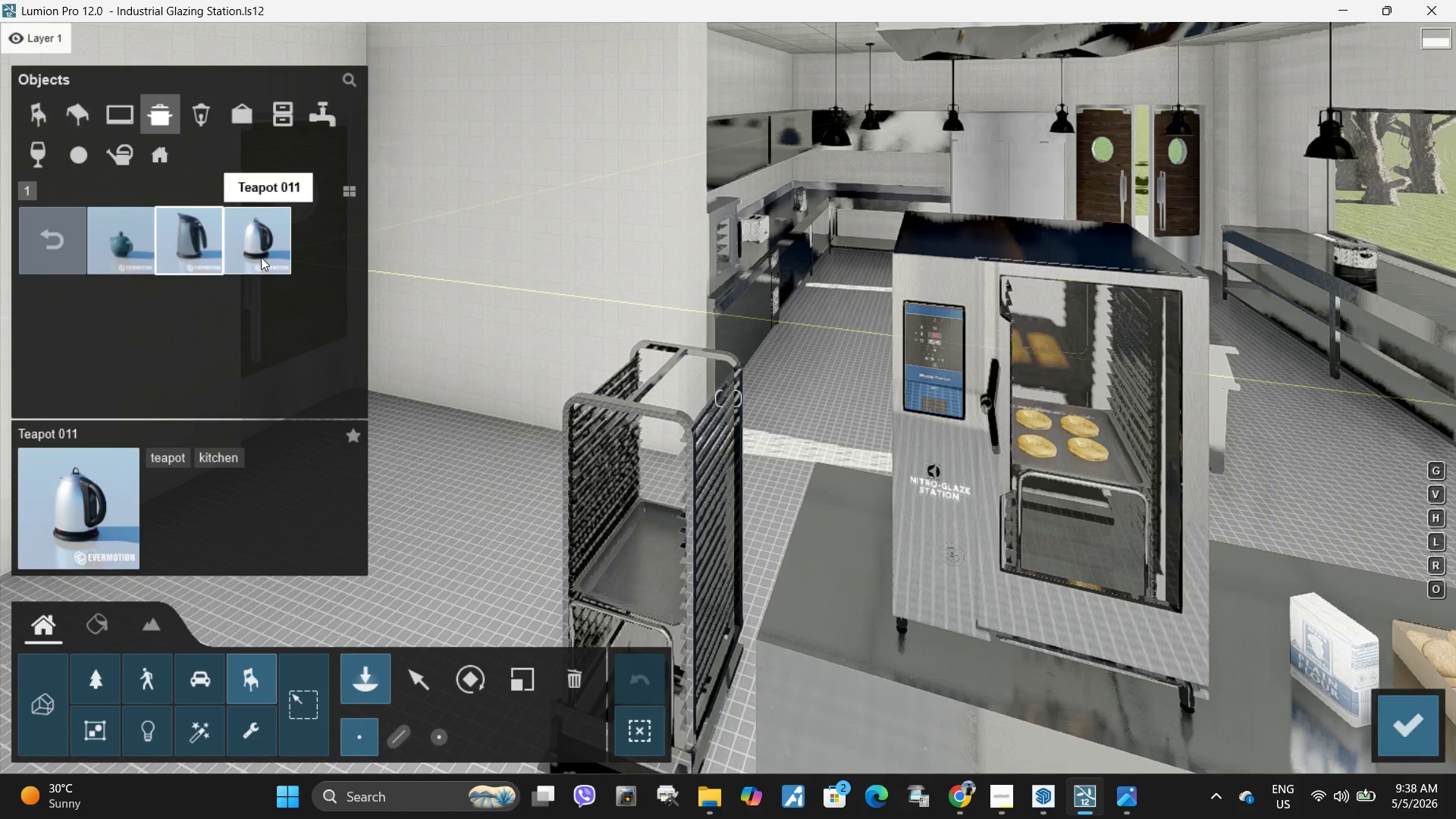 
left_click([40, 260])
 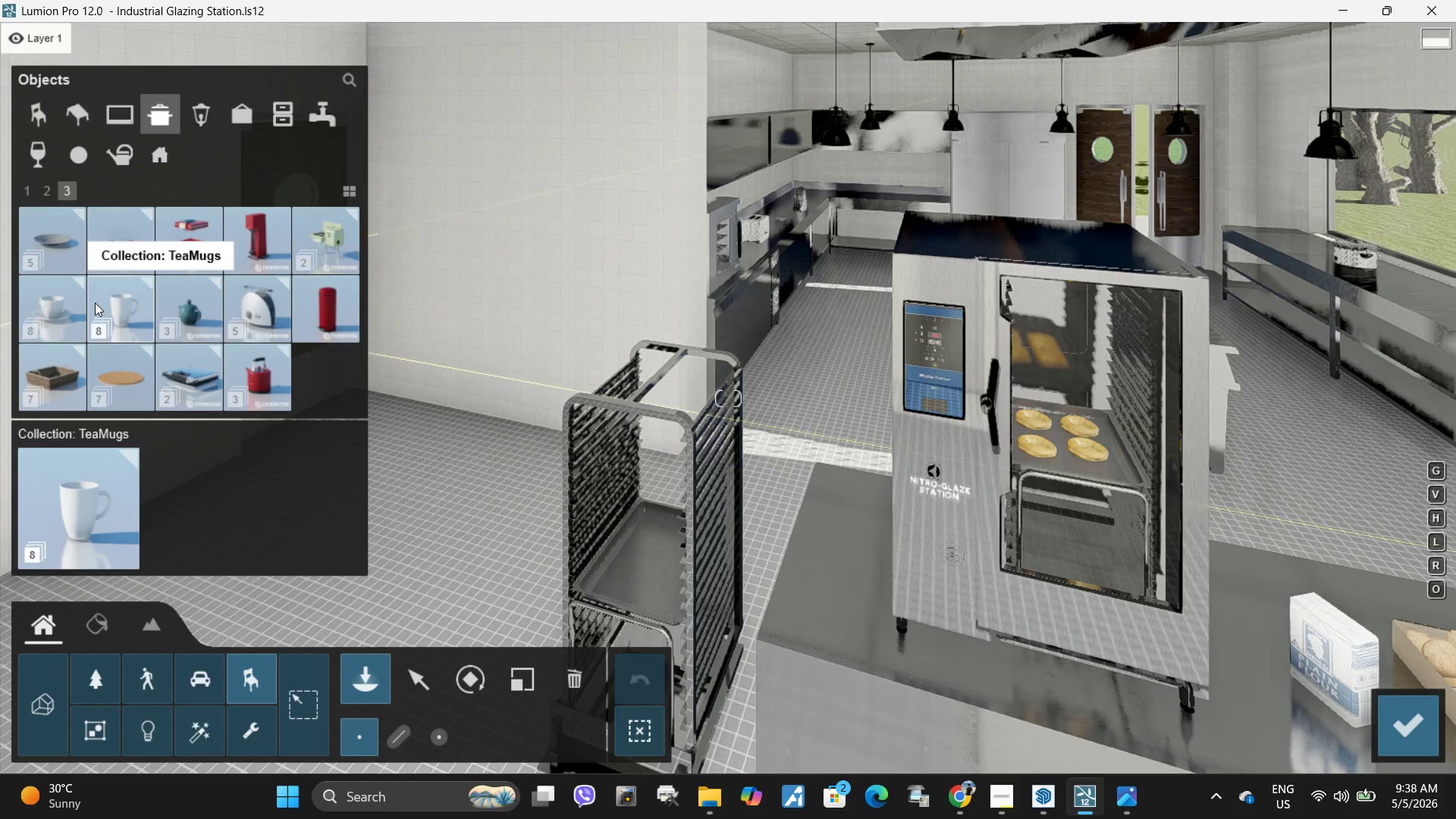 
left_click([110, 303])
 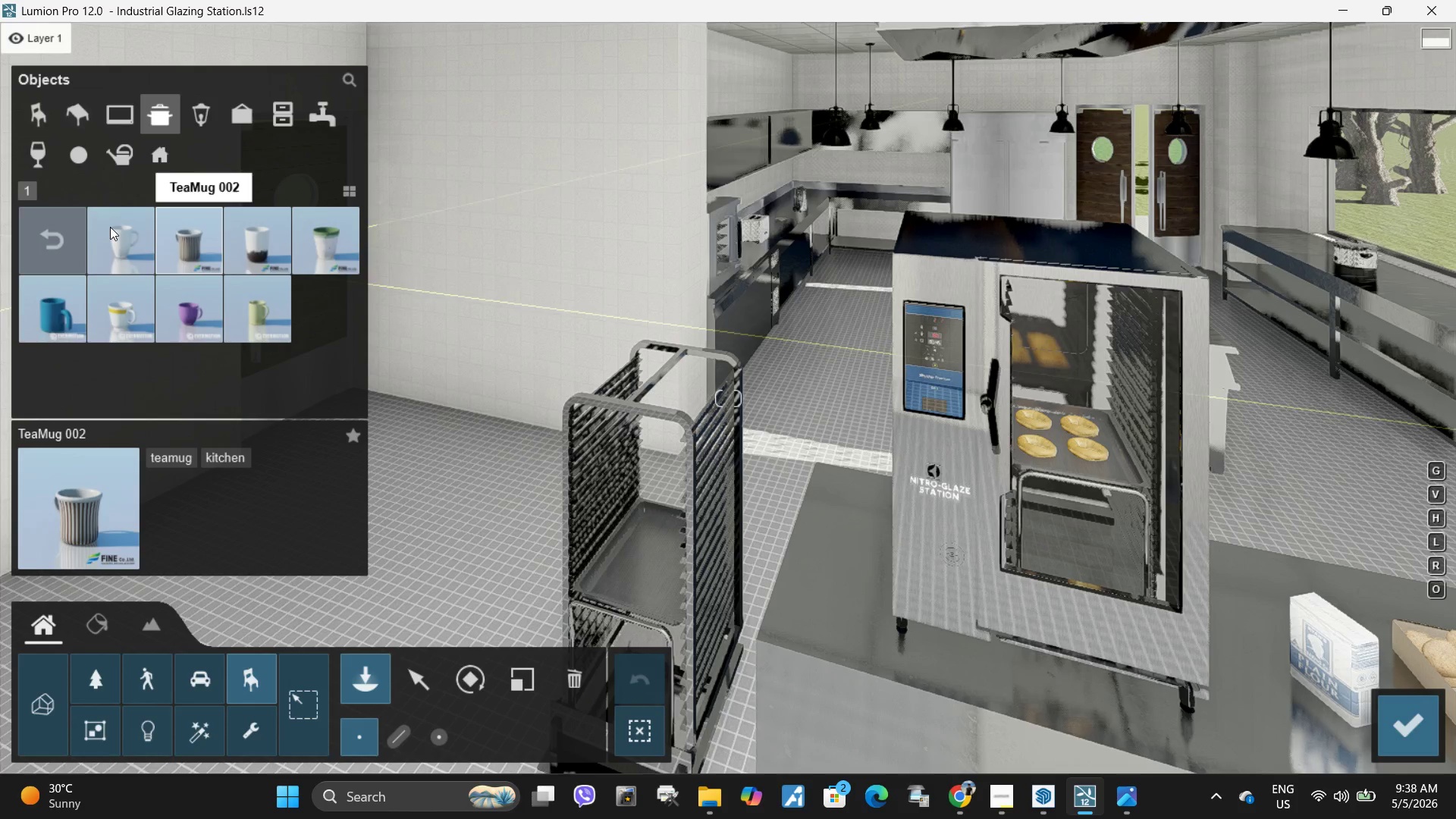 
left_click([67, 245])
 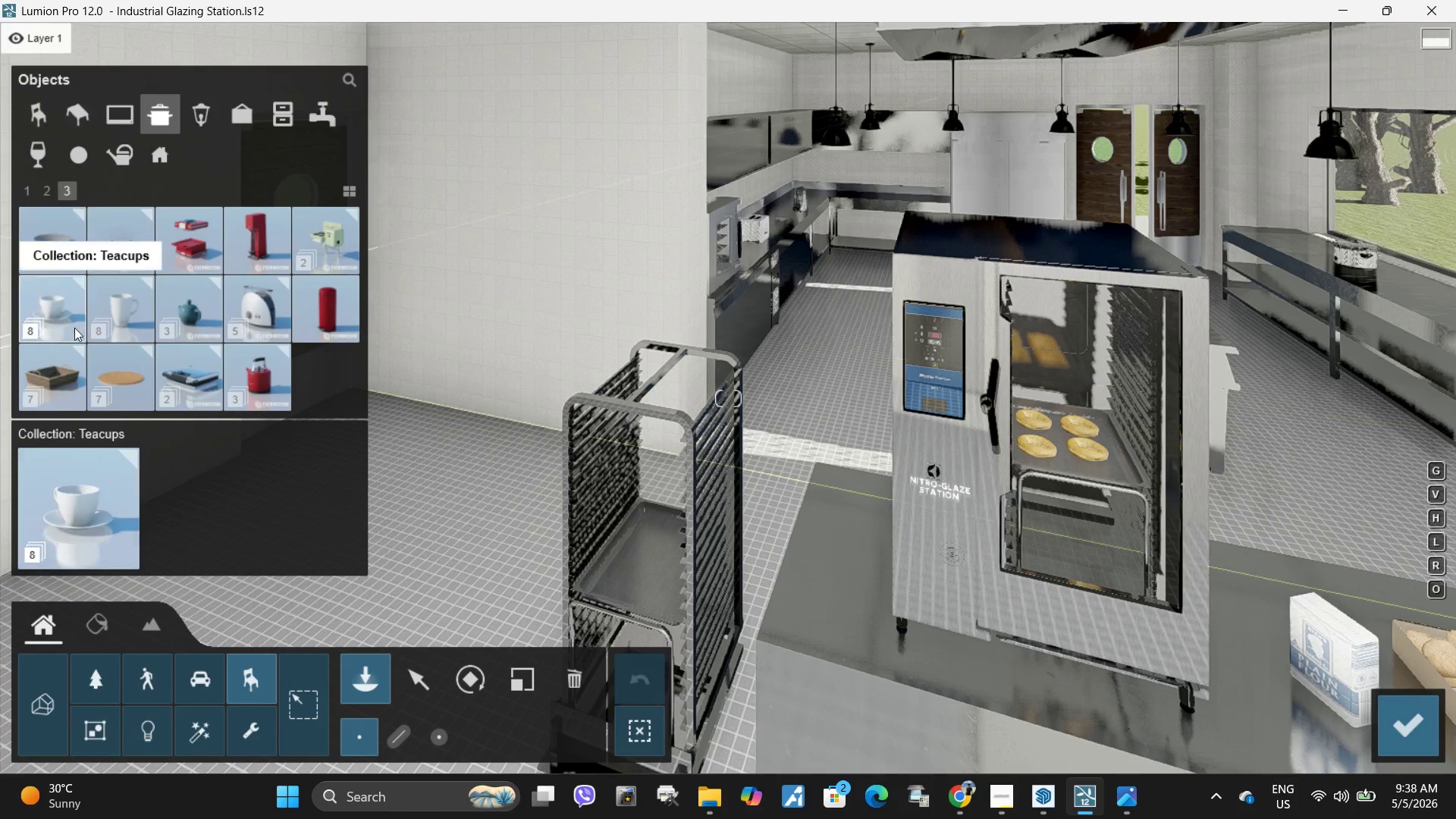 
left_click([69, 328])
 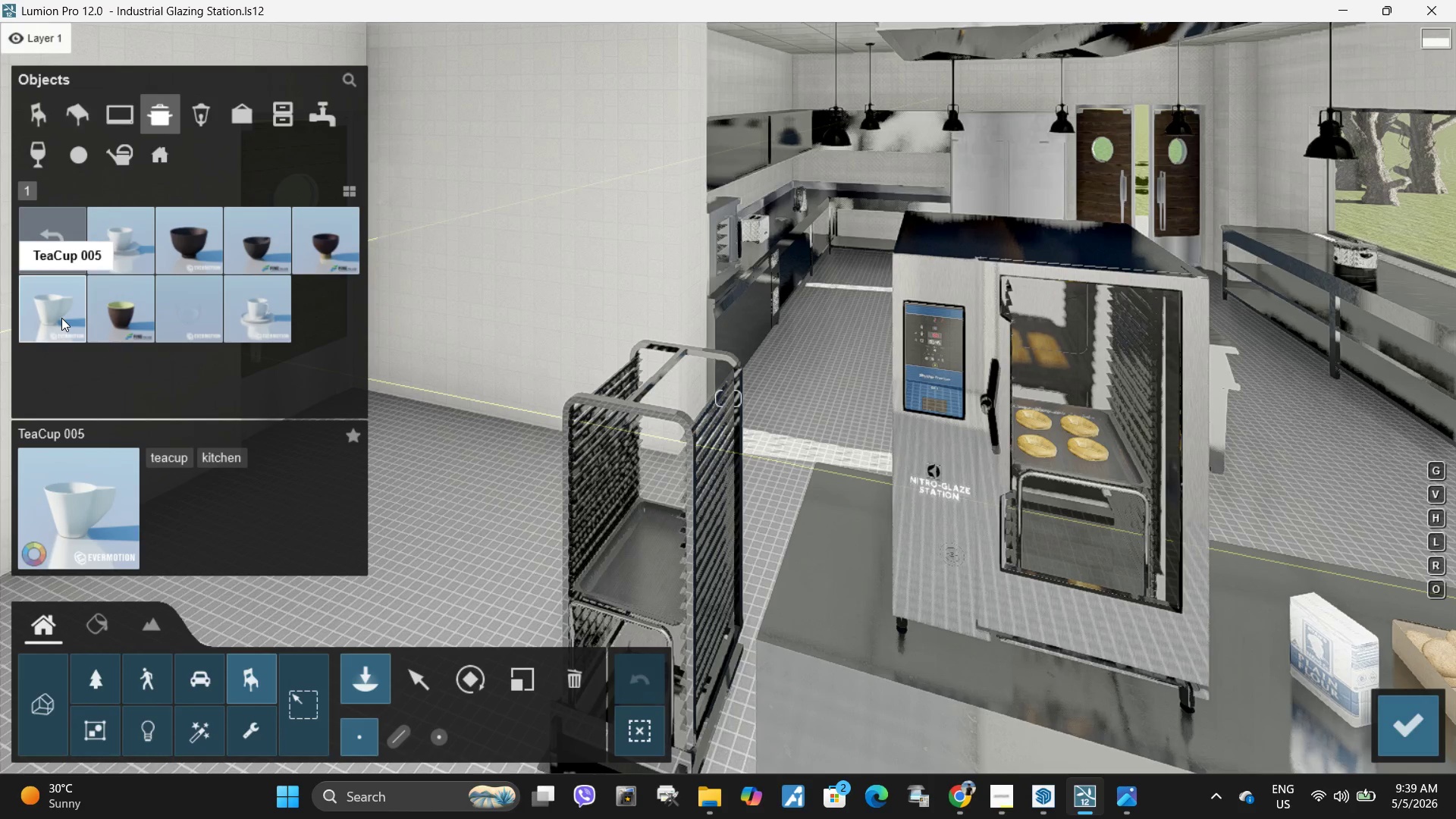 
left_click([58, 224])
 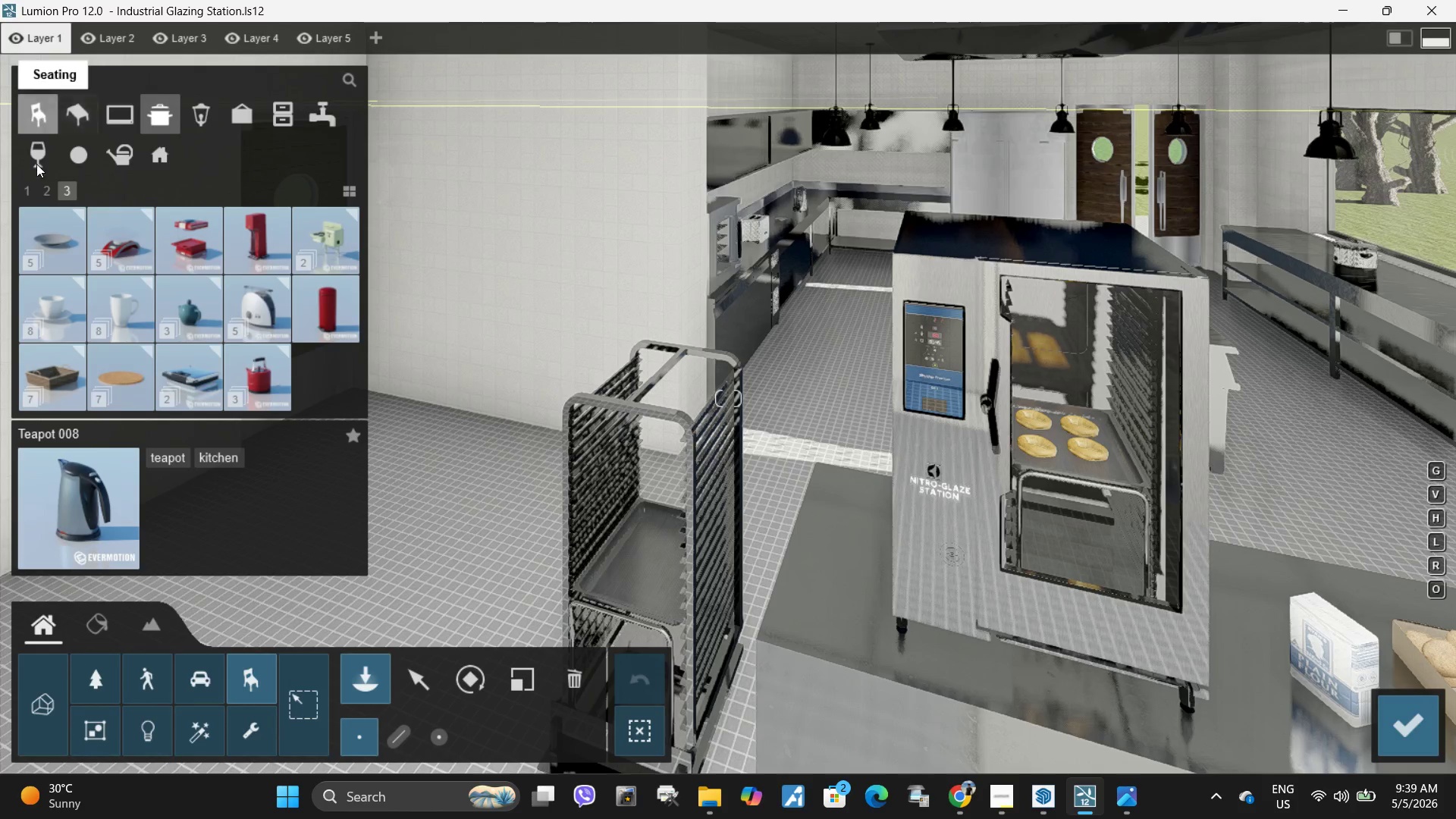 
left_click([50, 157])
 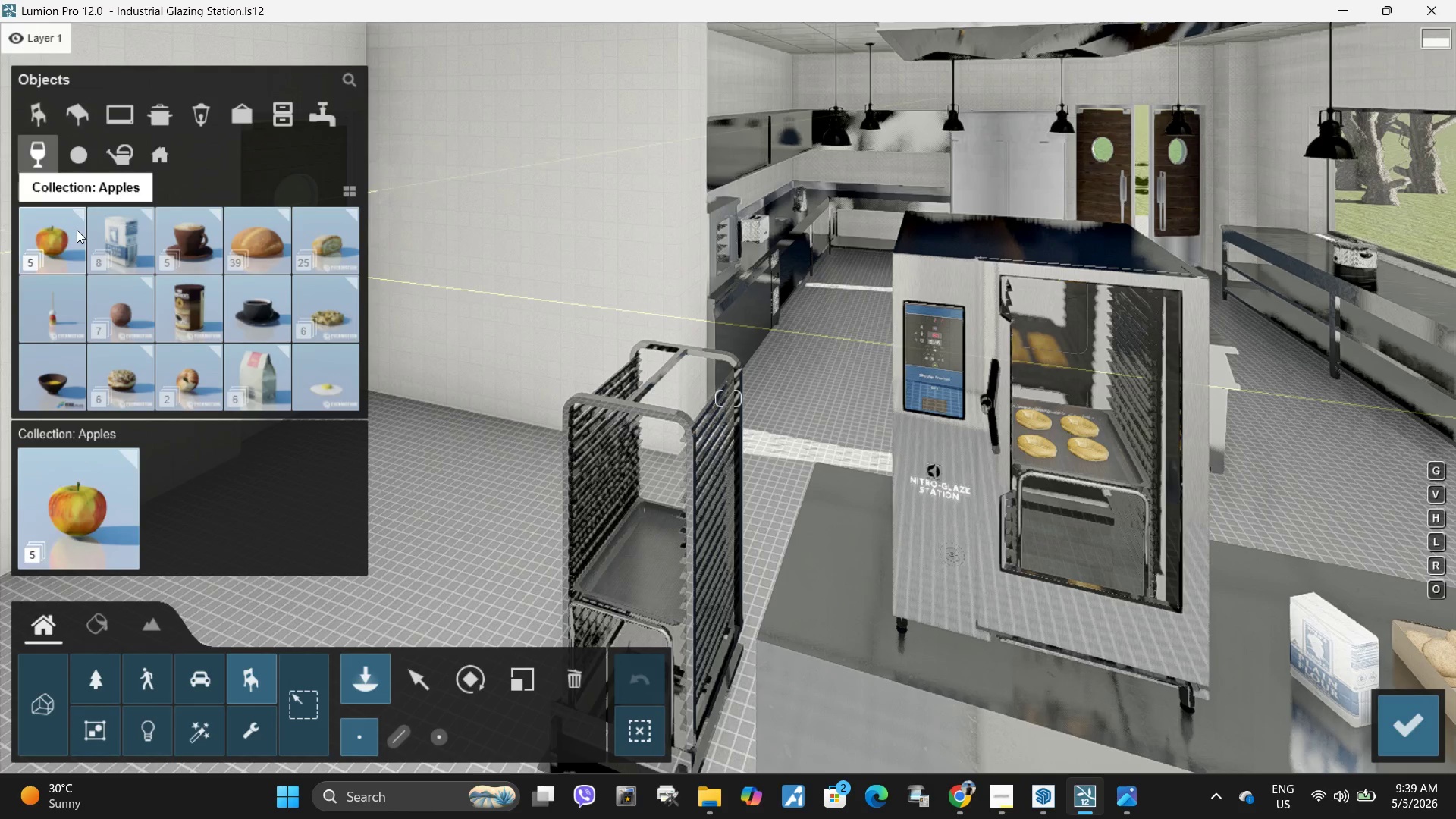 
left_click([40, 191])
 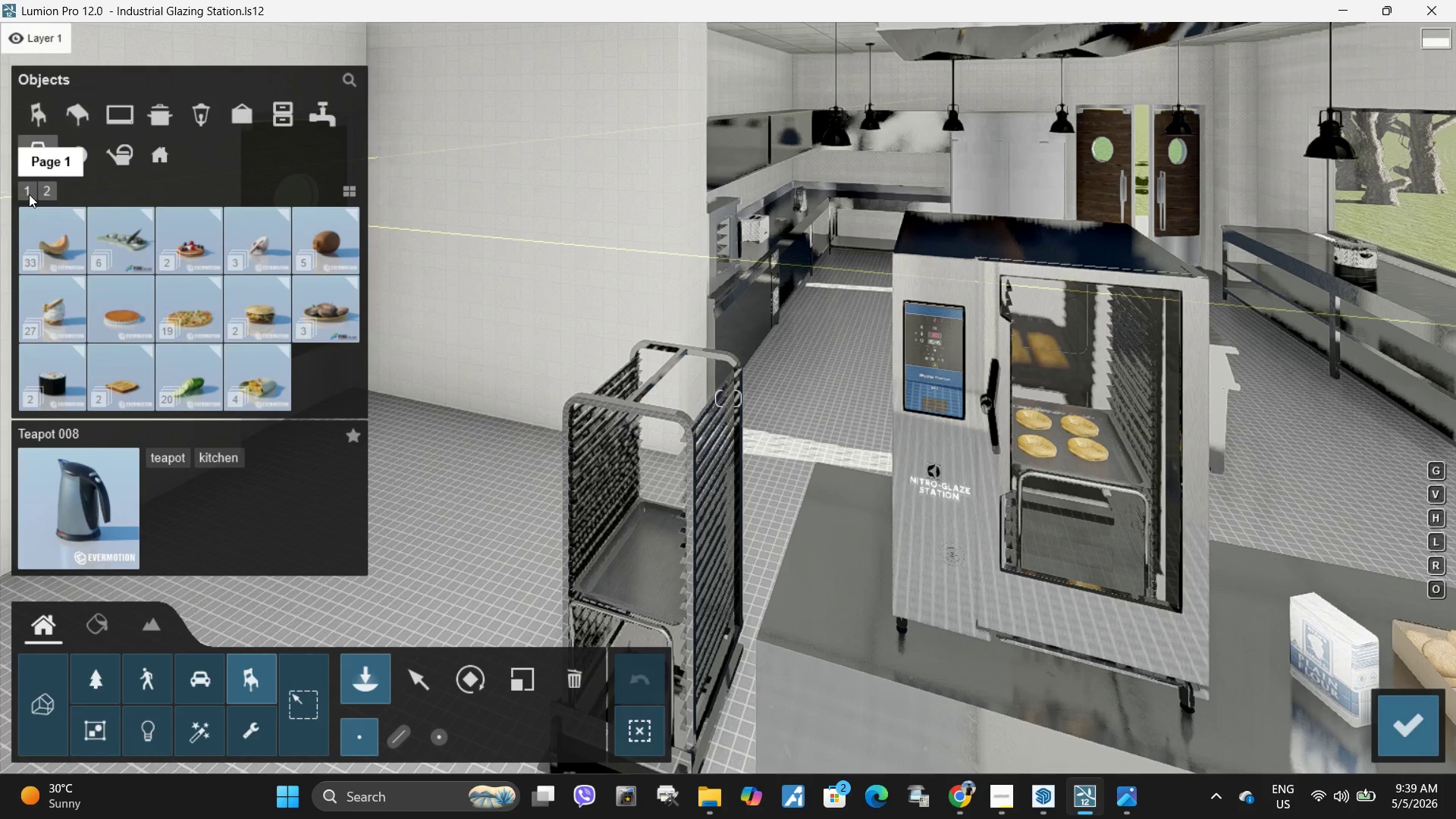 
left_click([206, 328])
 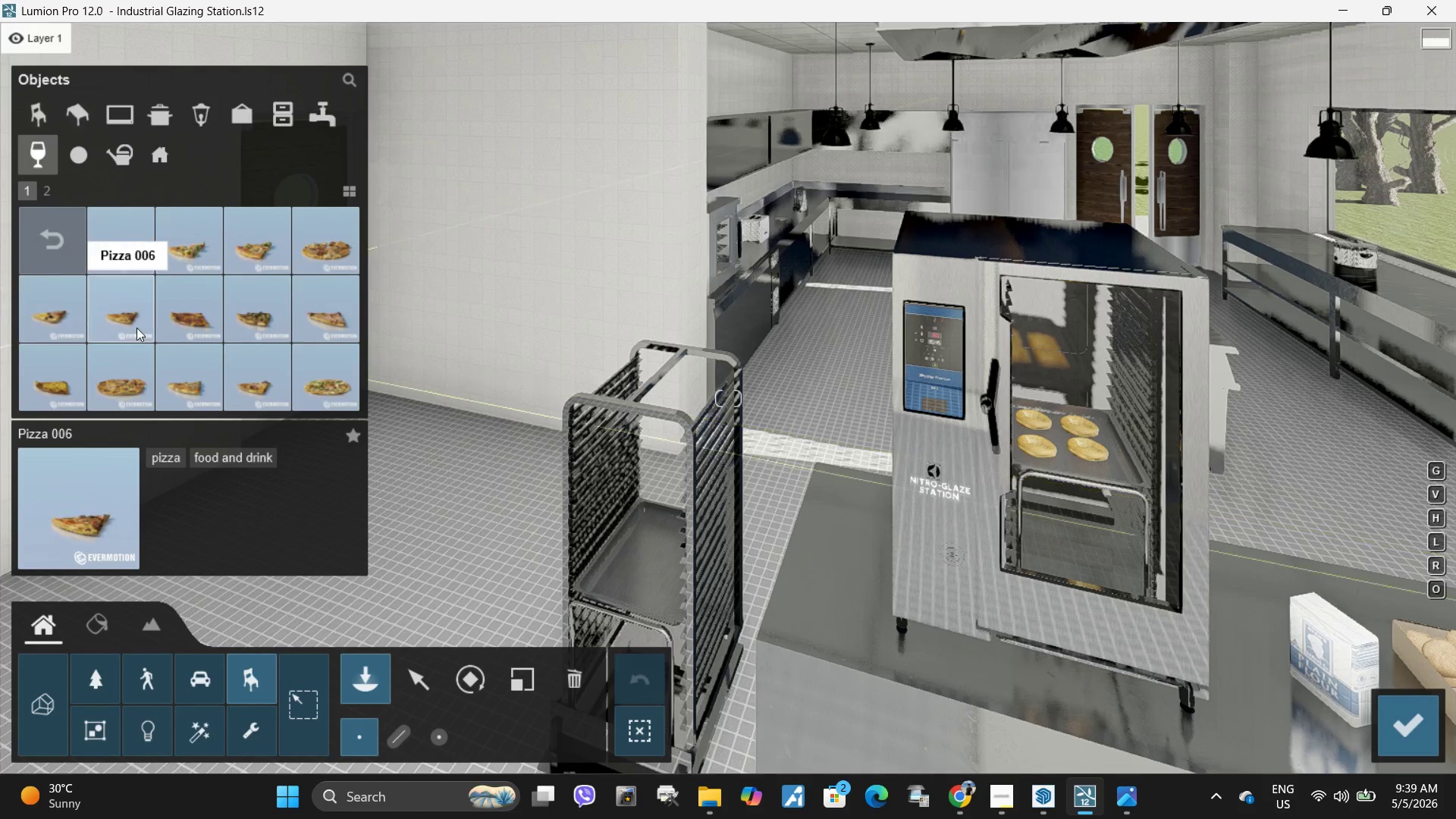 
left_click([110, 257])
 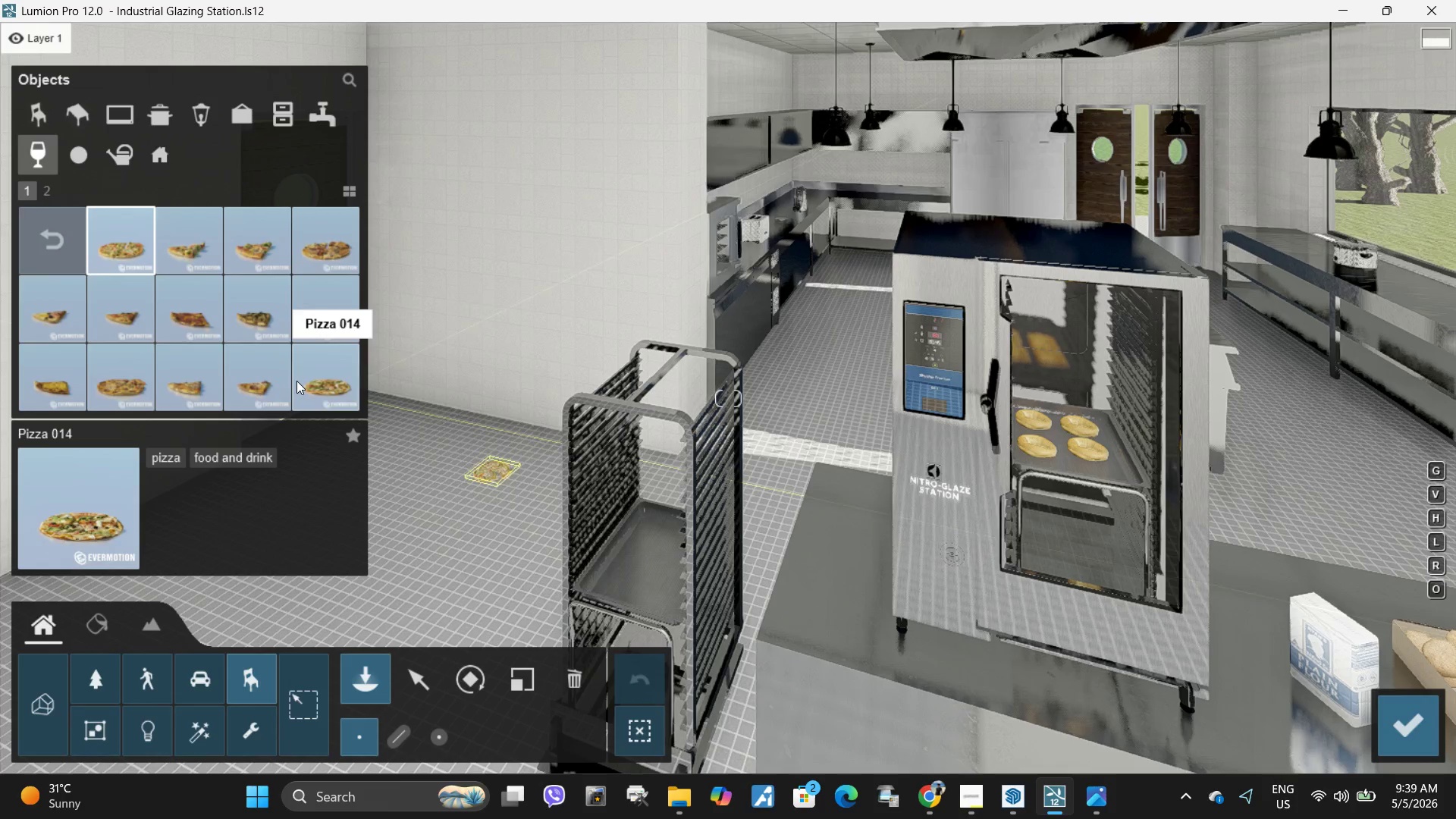 
double_click([127, 379])
 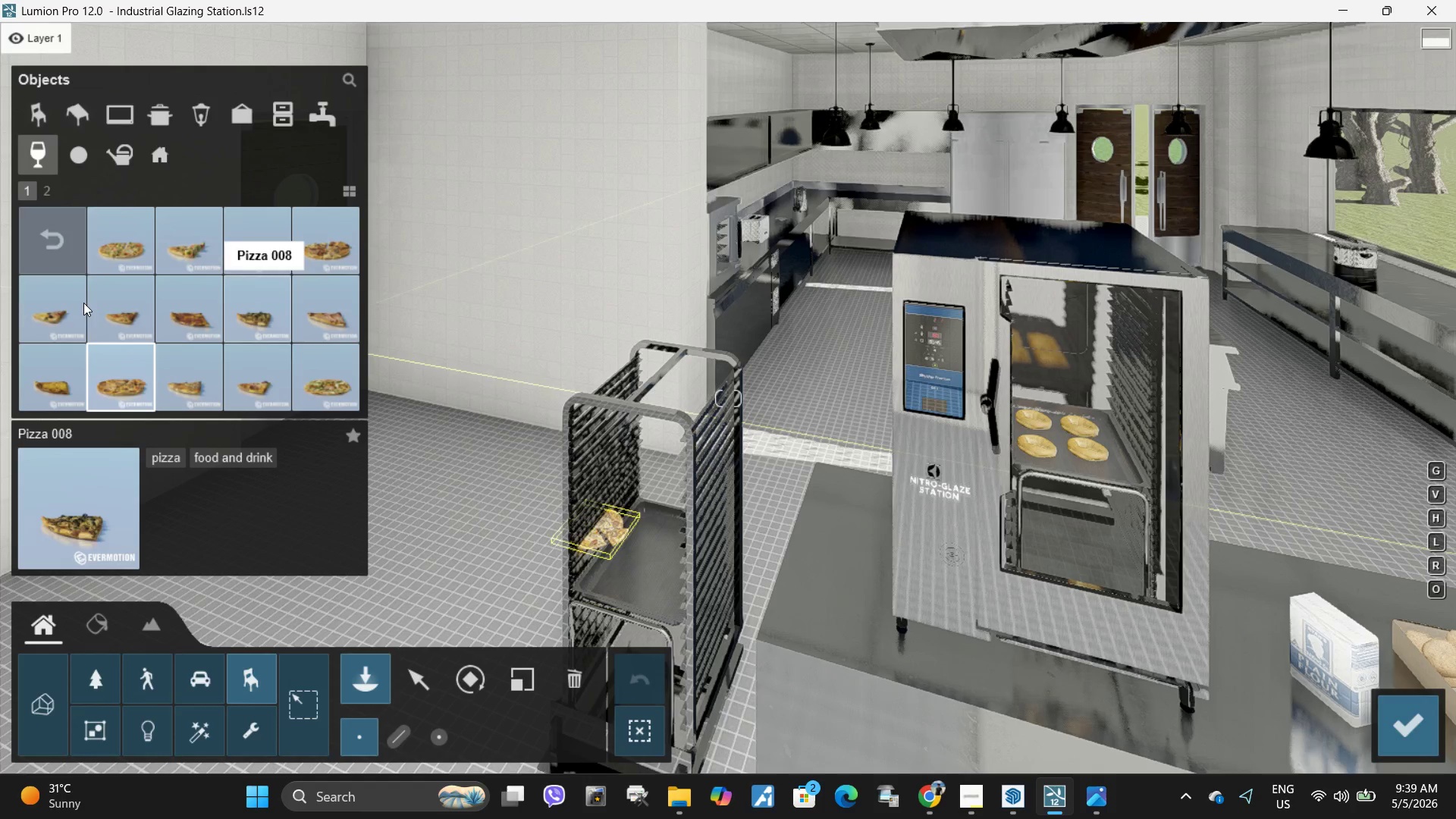 
left_click([61, 252])
 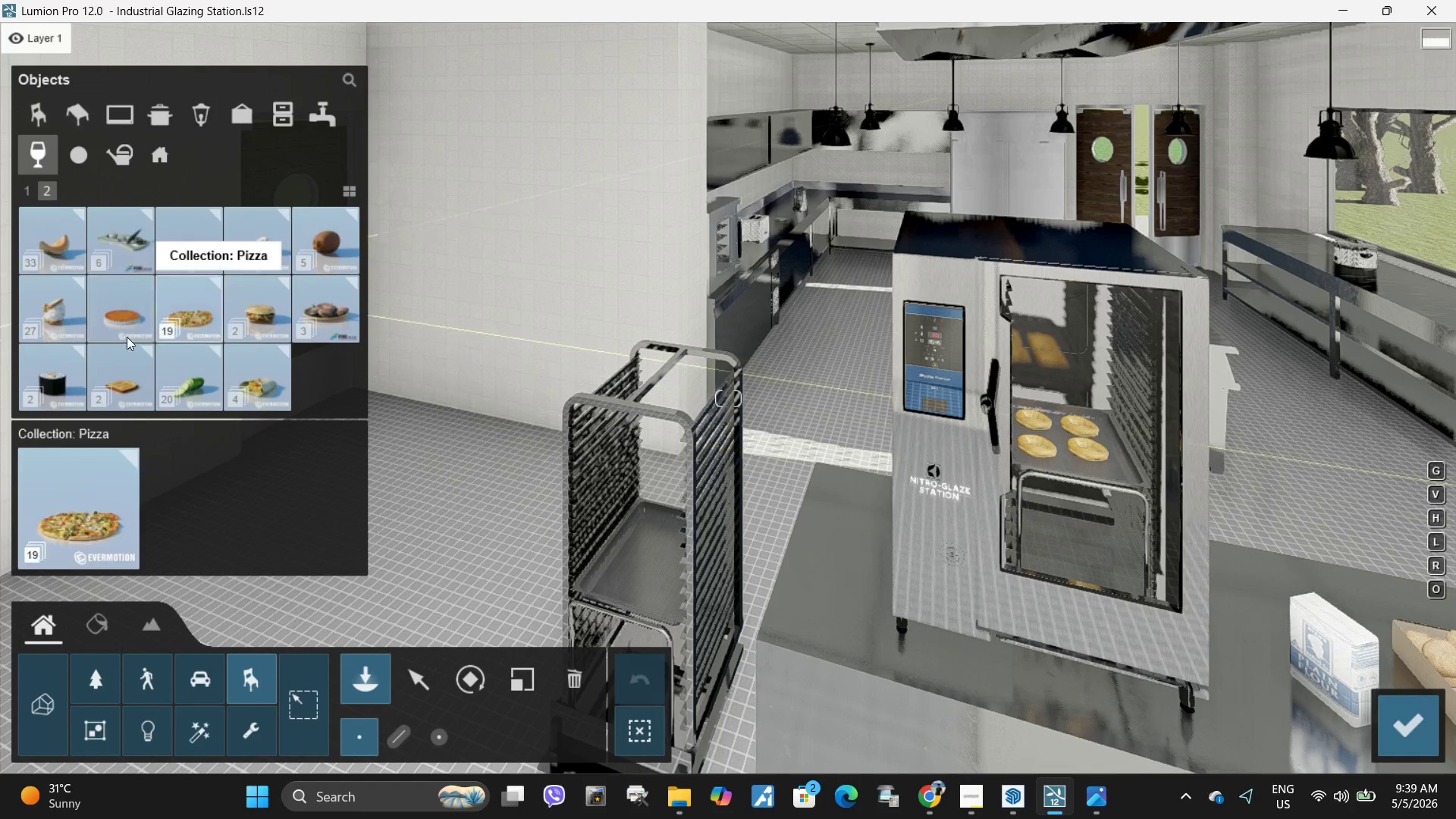 
left_click([119, 329])
 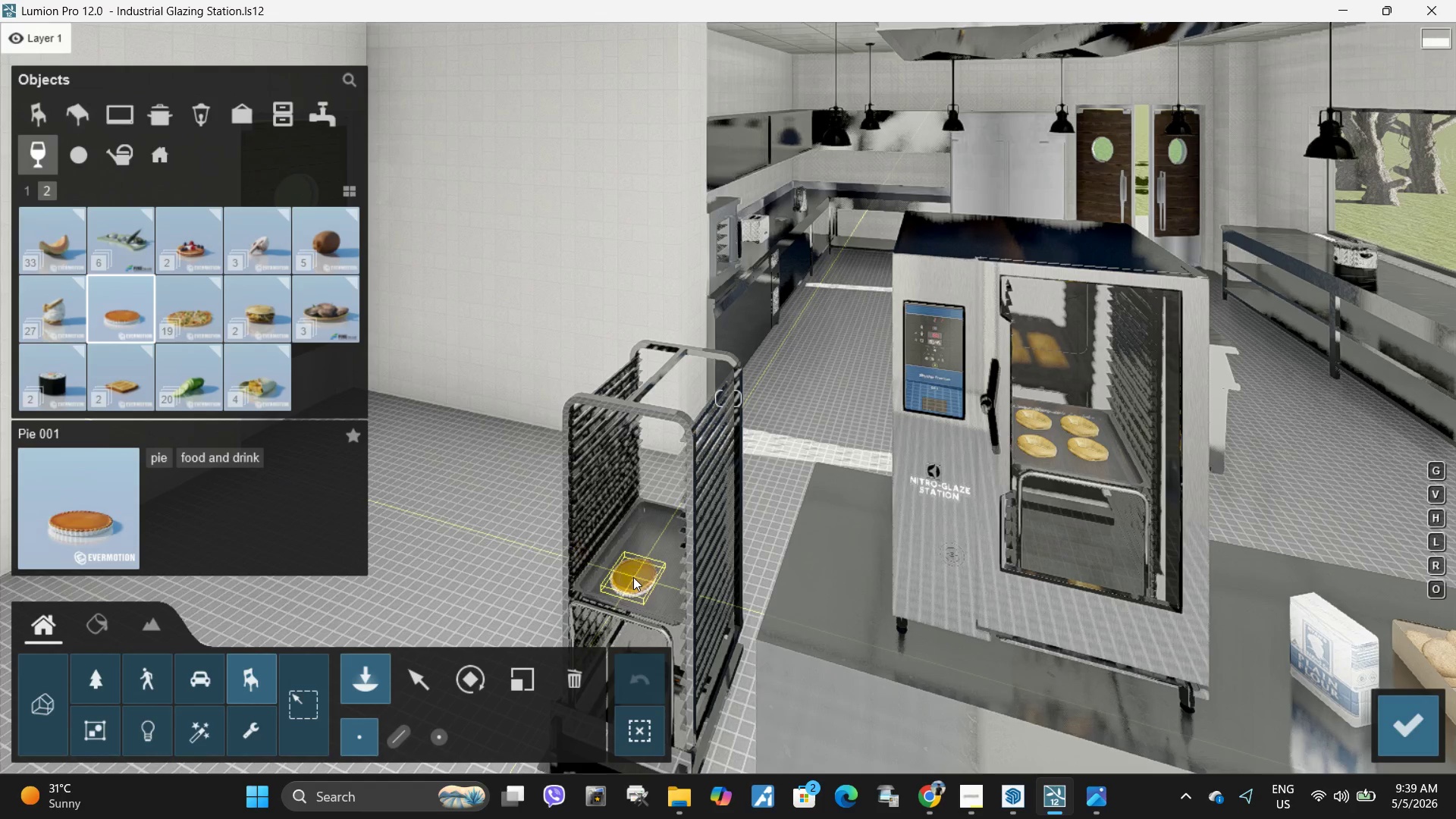 
left_click([626, 577])
 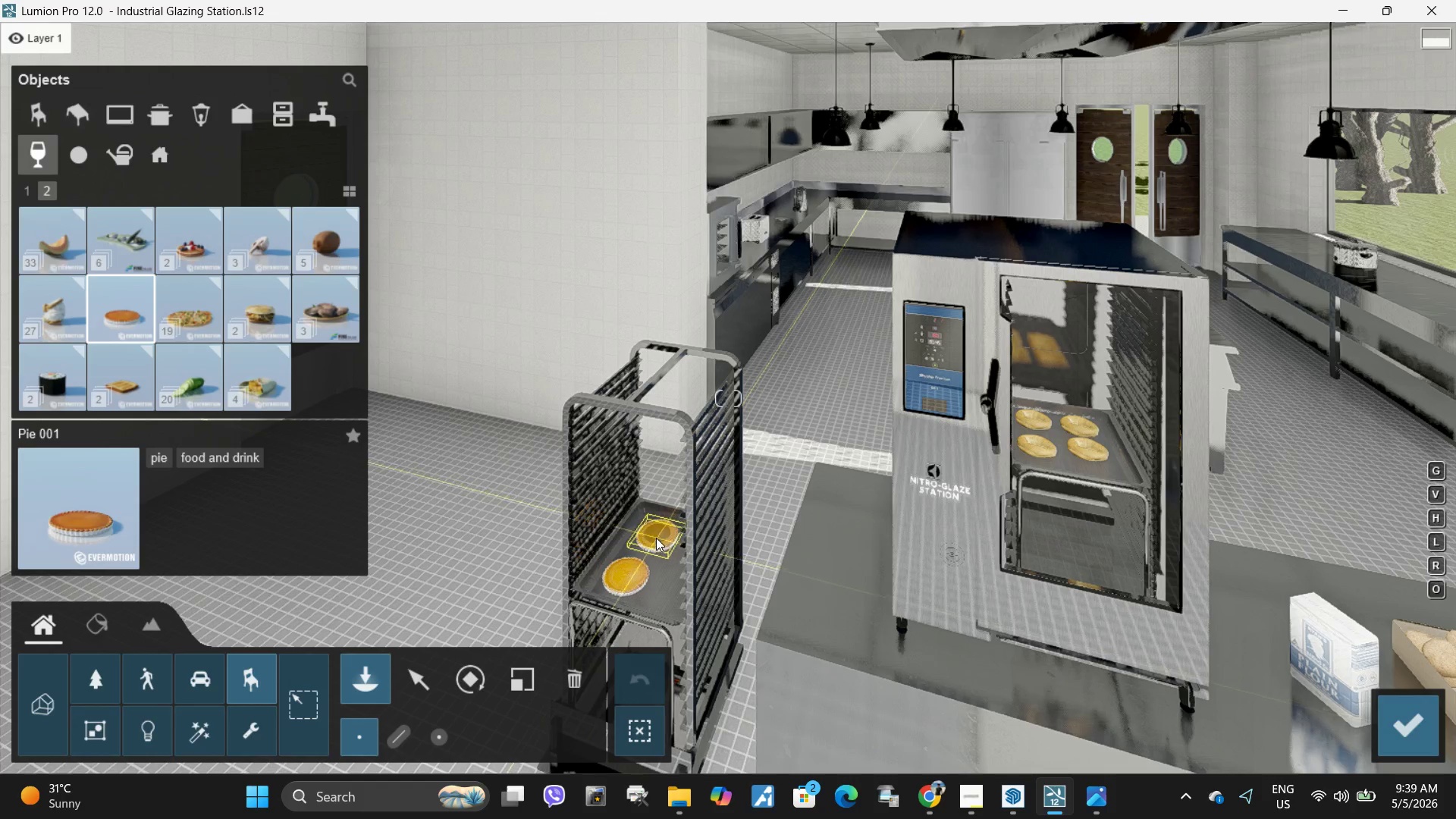 
left_click([653, 538])
 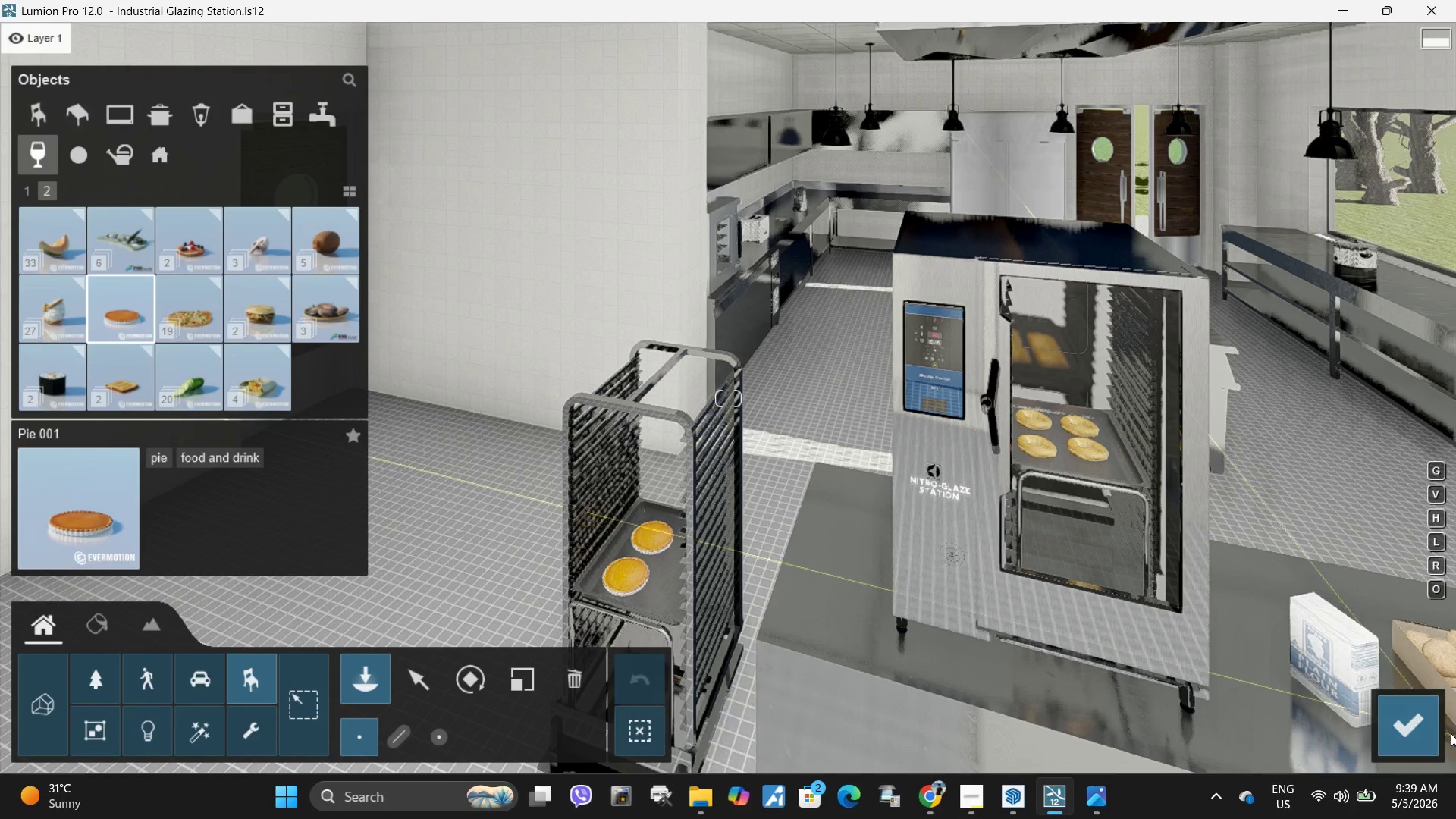 
left_click([1414, 735])
 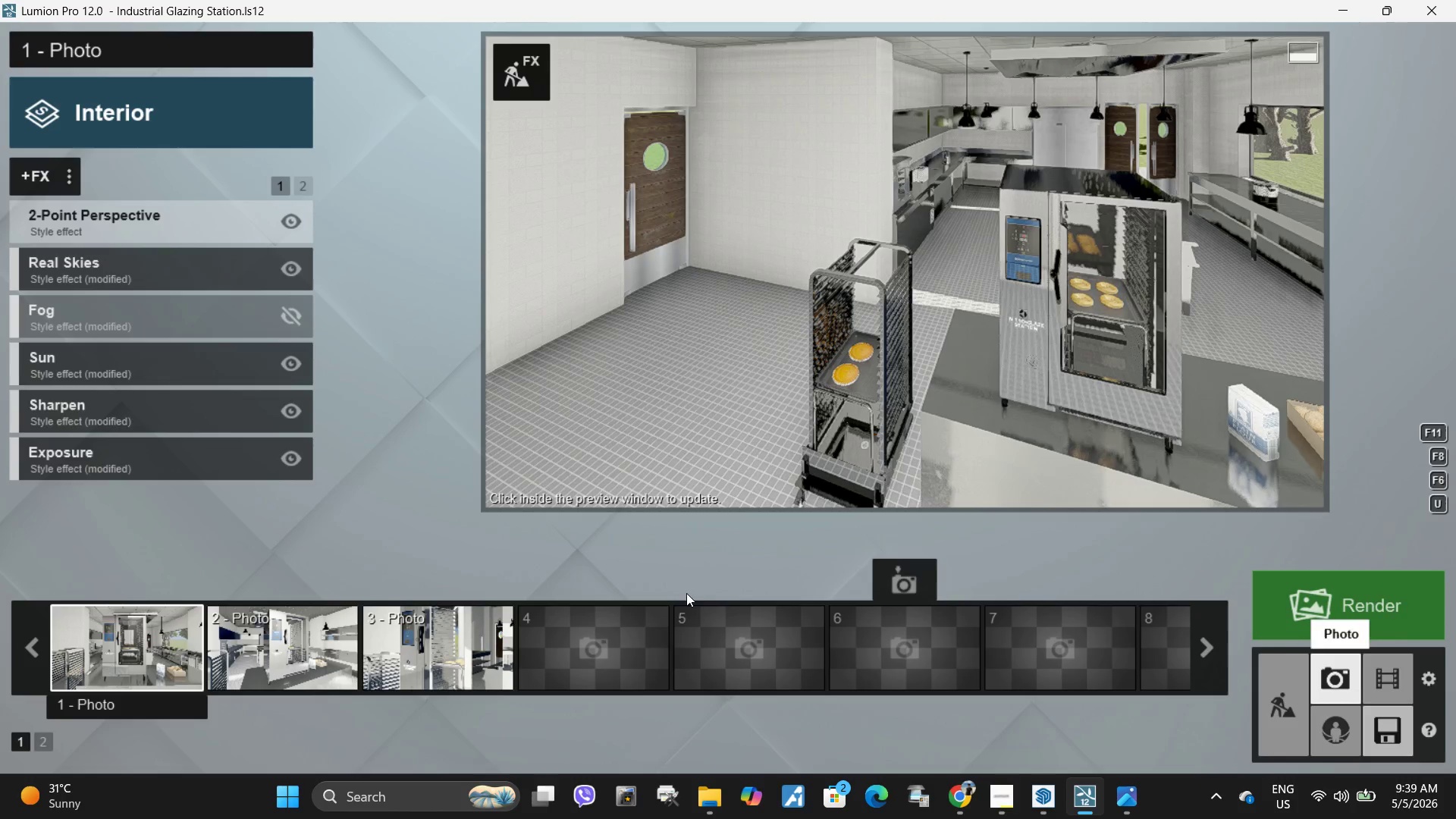 
left_click([141, 642])
 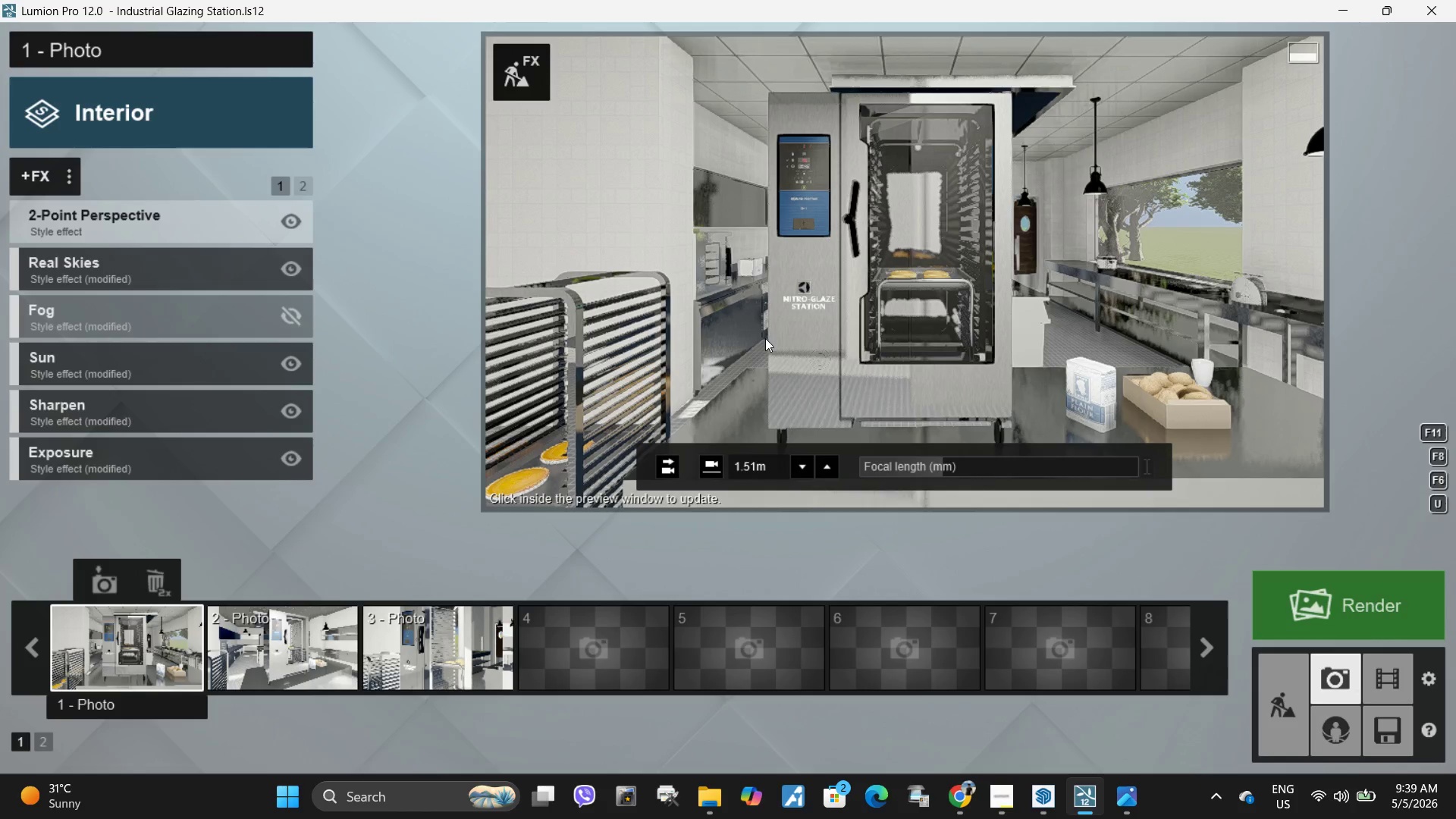 
left_click([797, 322])
 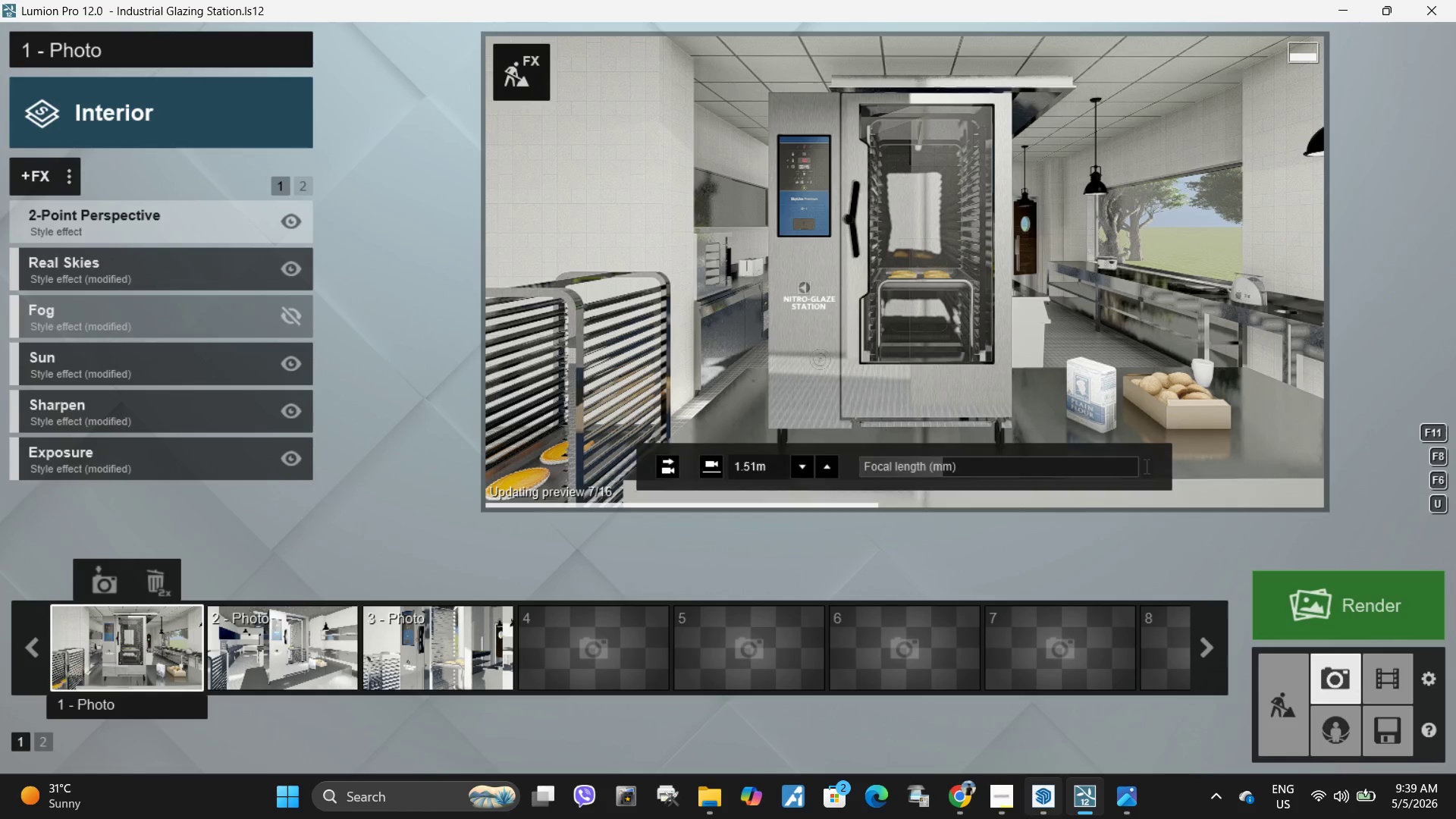 
mouse_move([1021, 809])
 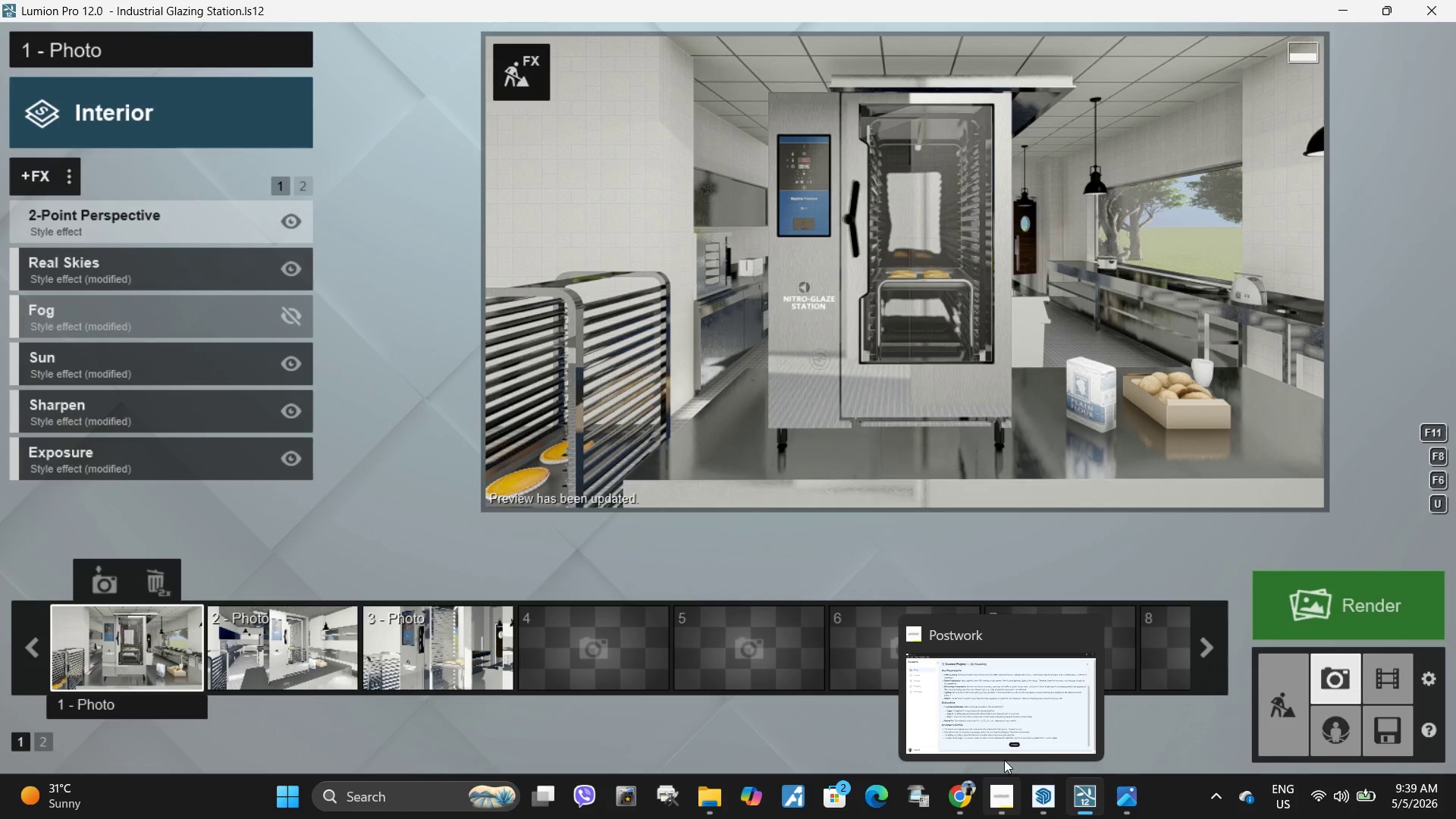 
mouse_move([527, 83])
 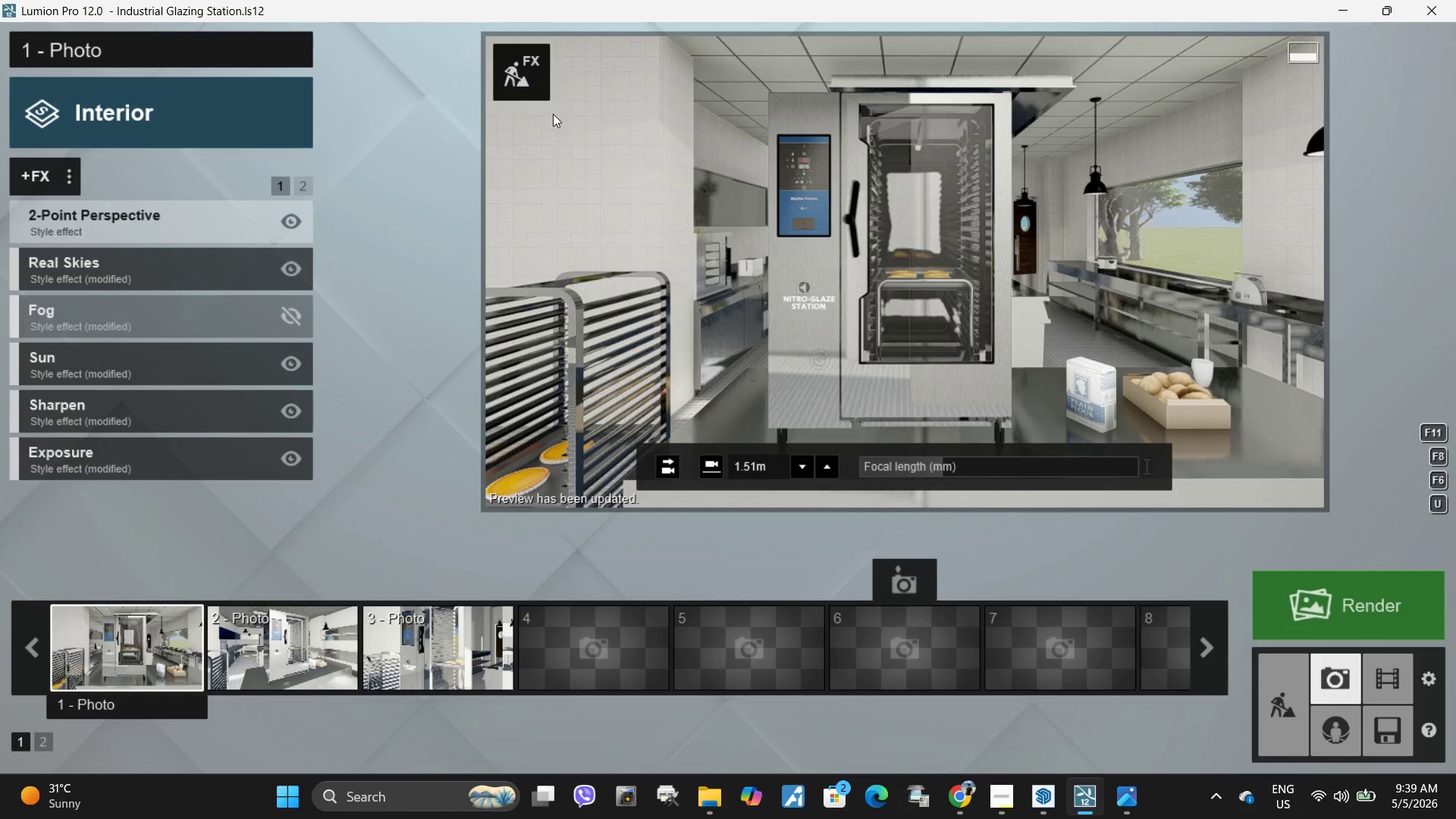 
hold_key(key=D, duration=0.97)
 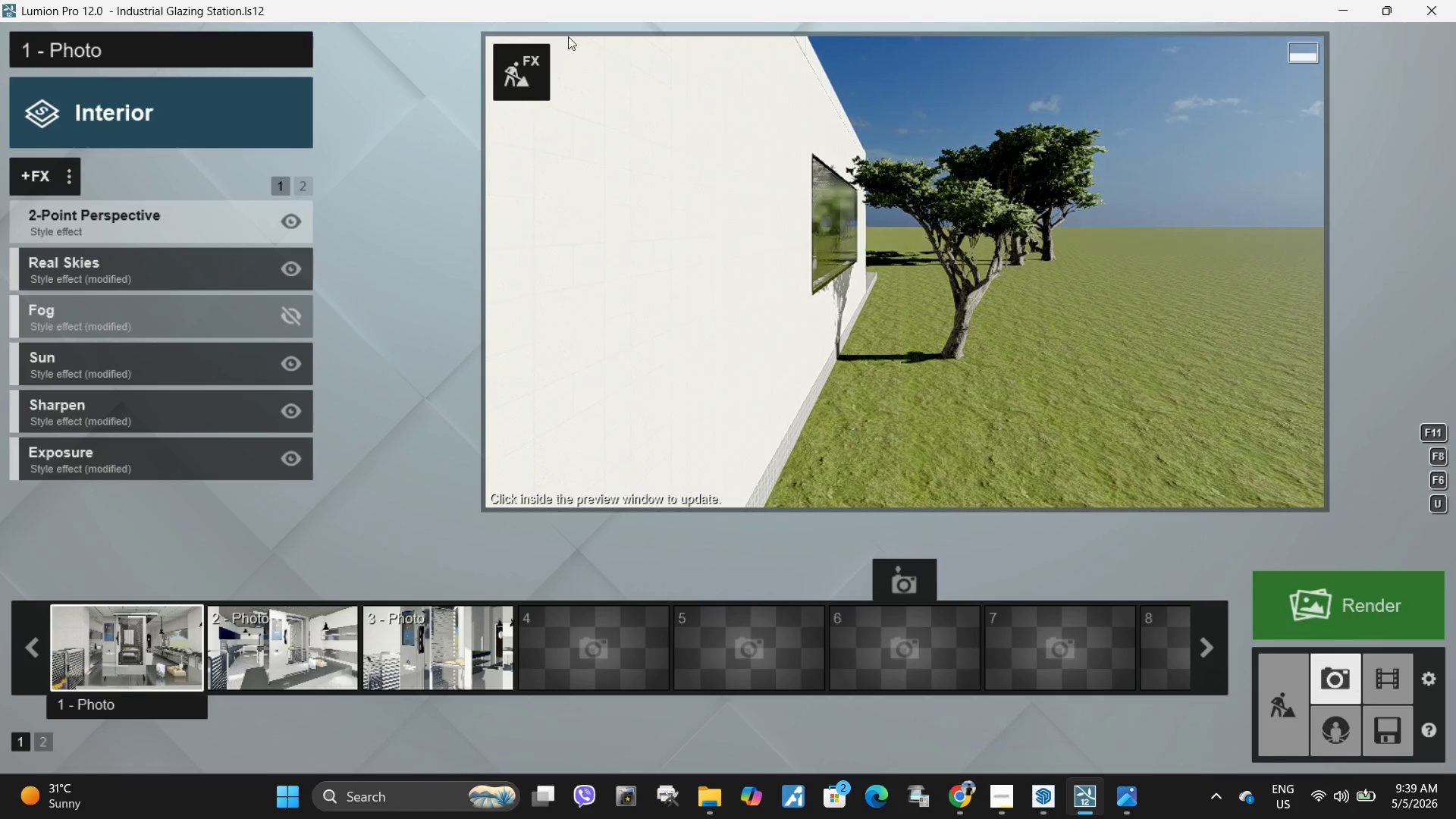 
left_click([524, 81])
 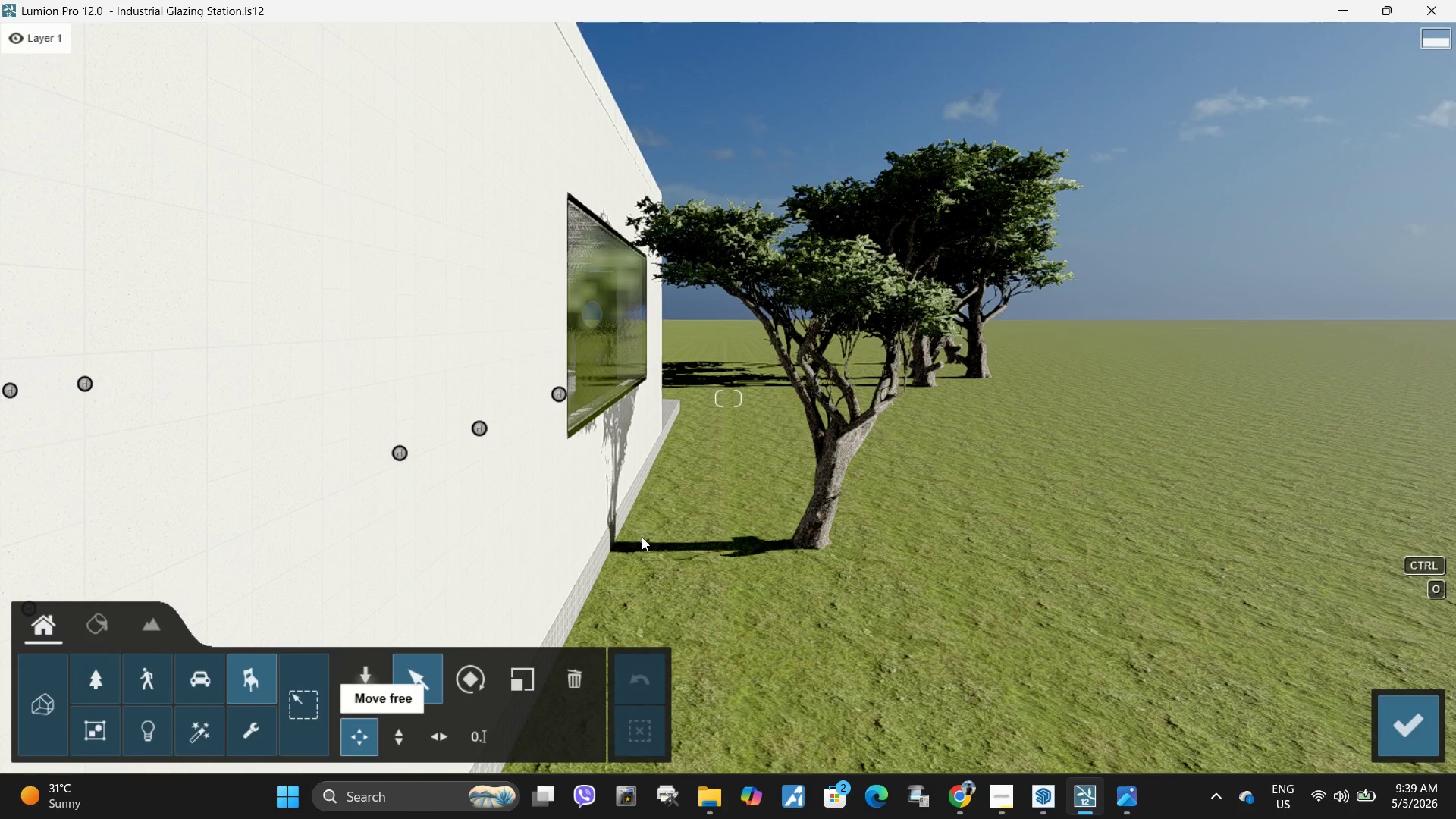 
hold_key(key=D, duration=0.31)
 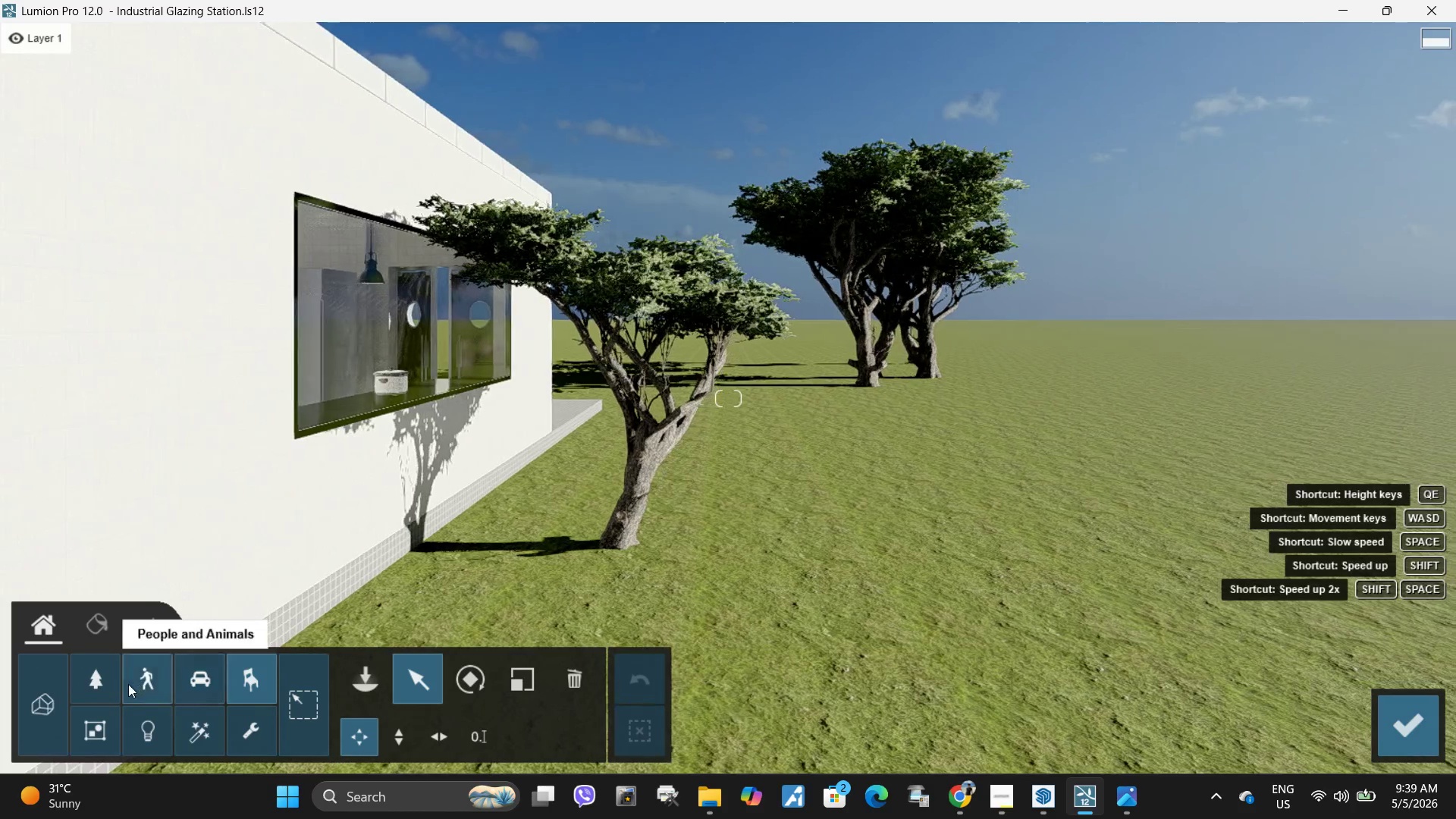 
left_click([80, 685])
 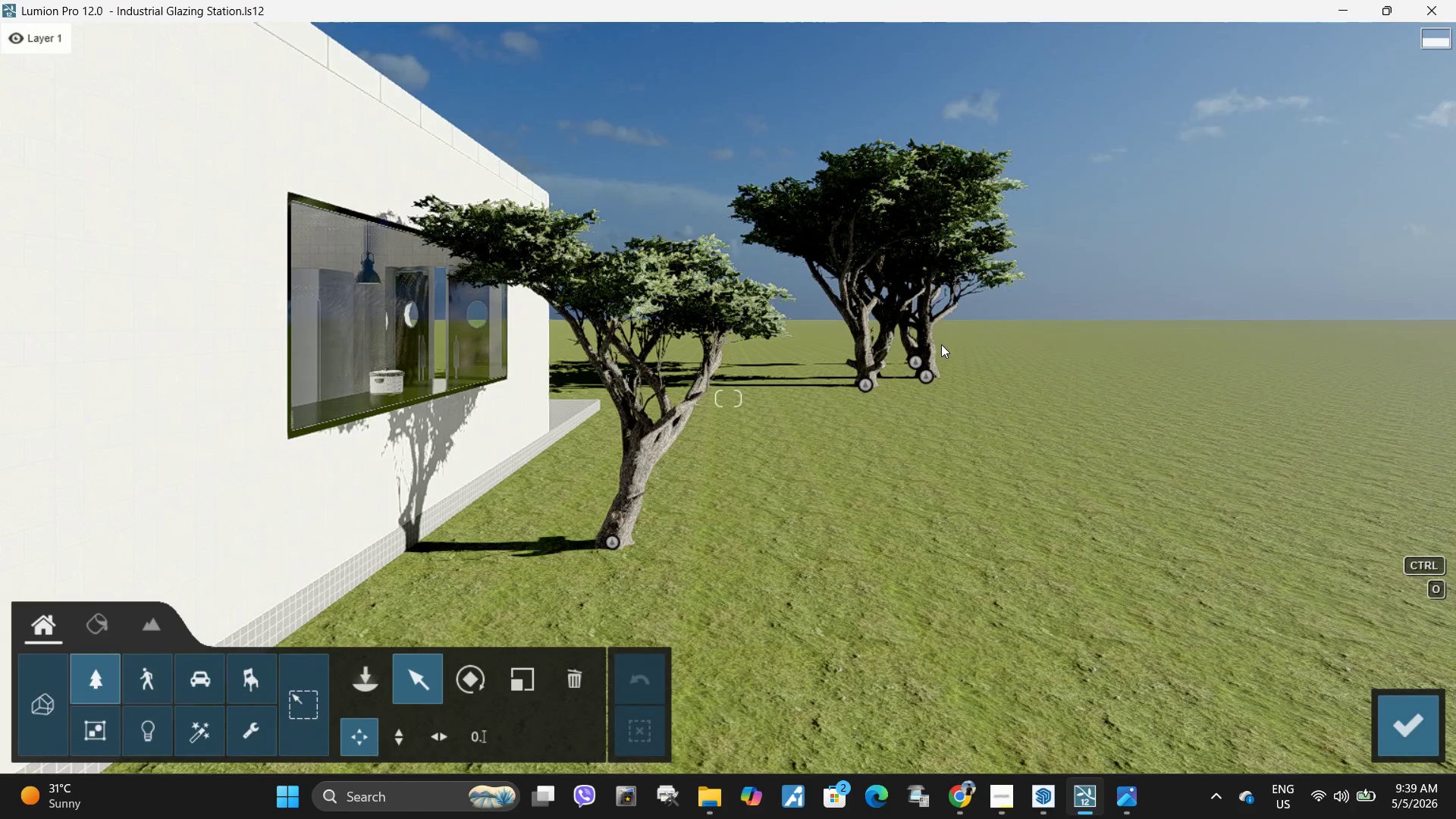 
hold_key(key=D, duration=0.31)
 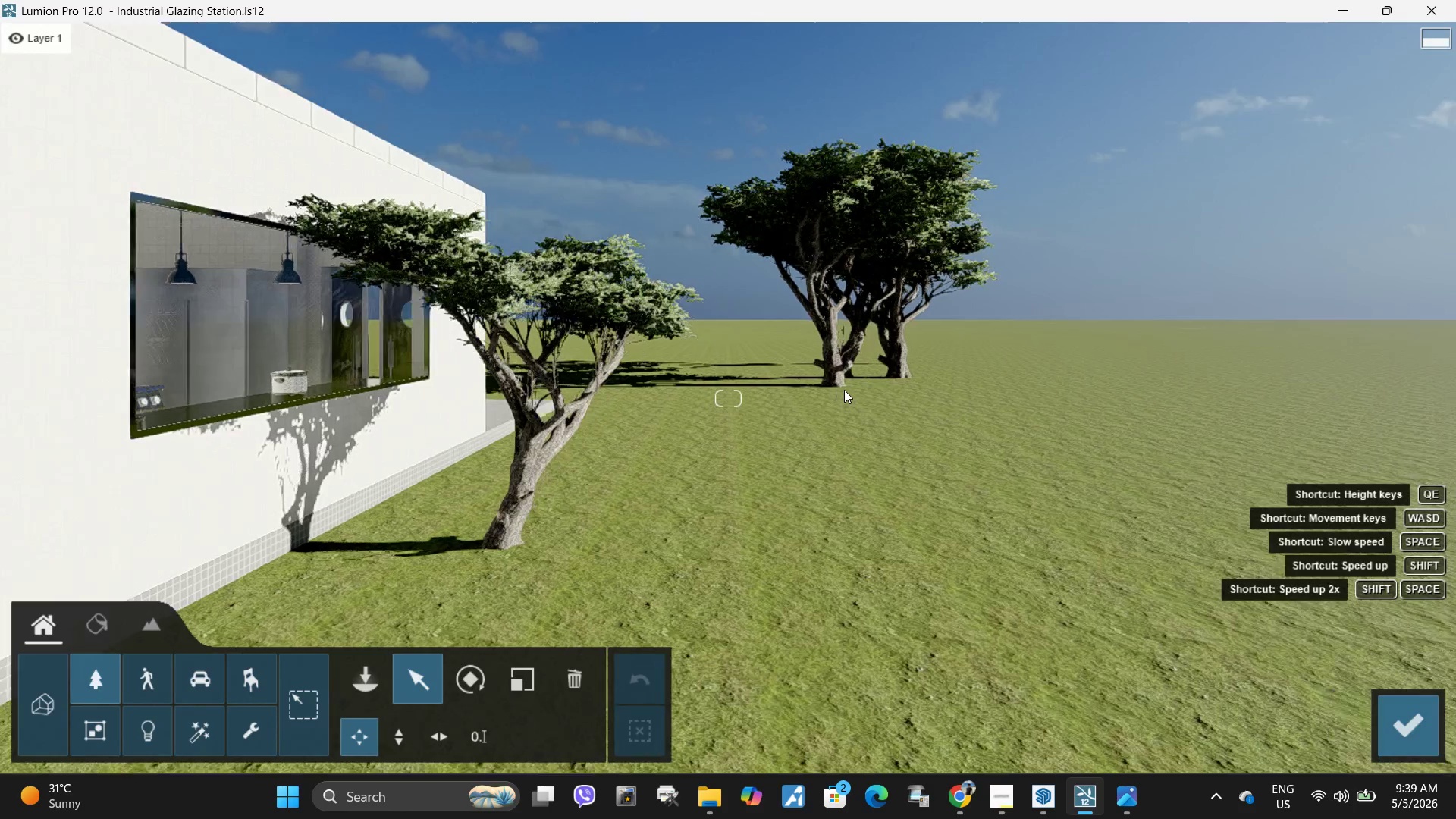 
hold_key(key=A, duration=1.47)
 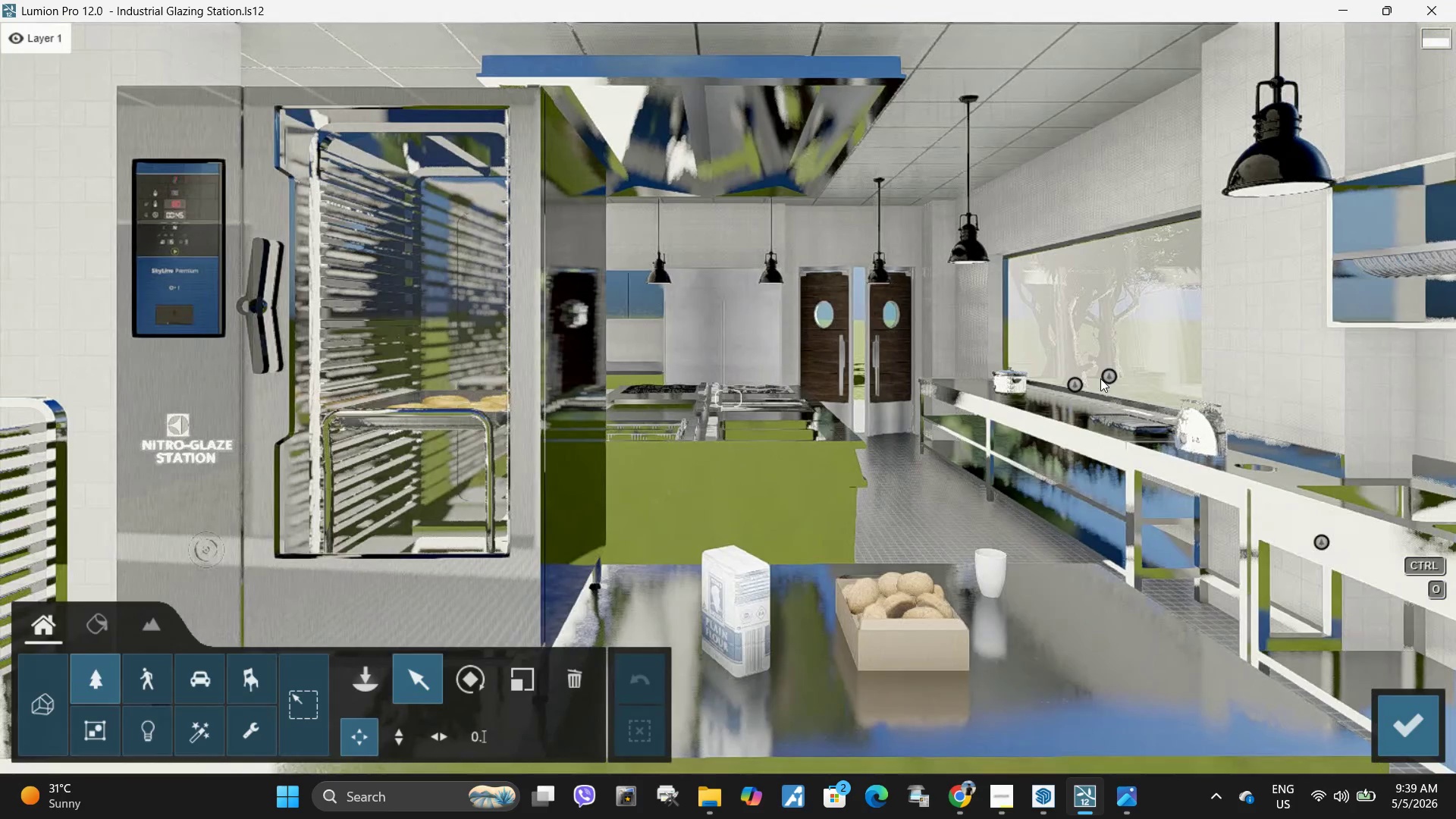 
left_click_drag(start_coordinate=[1107, 377], to_coordinate=[1137, 381])
 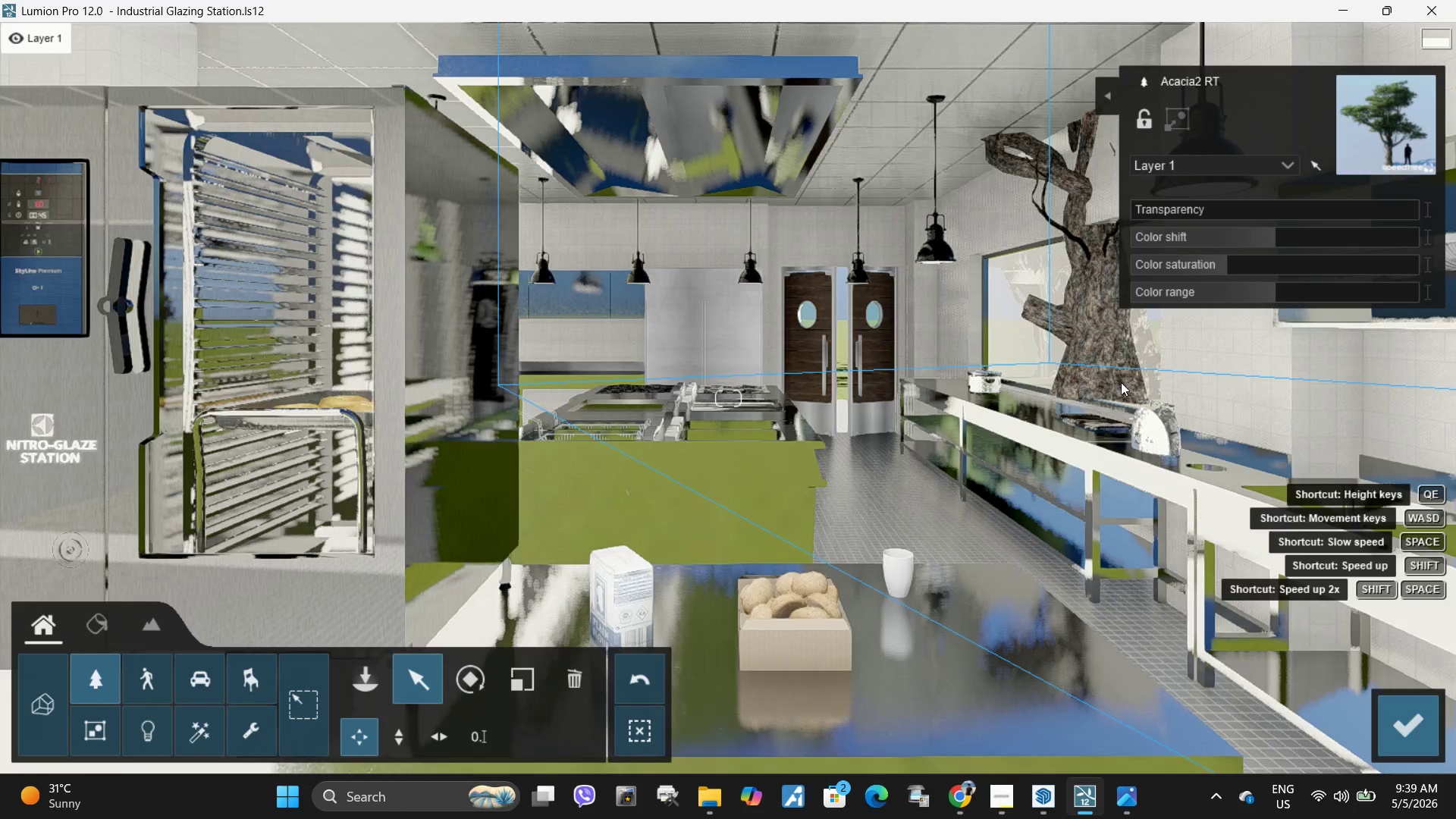 
hold_key(key=D, duration=1.12)
 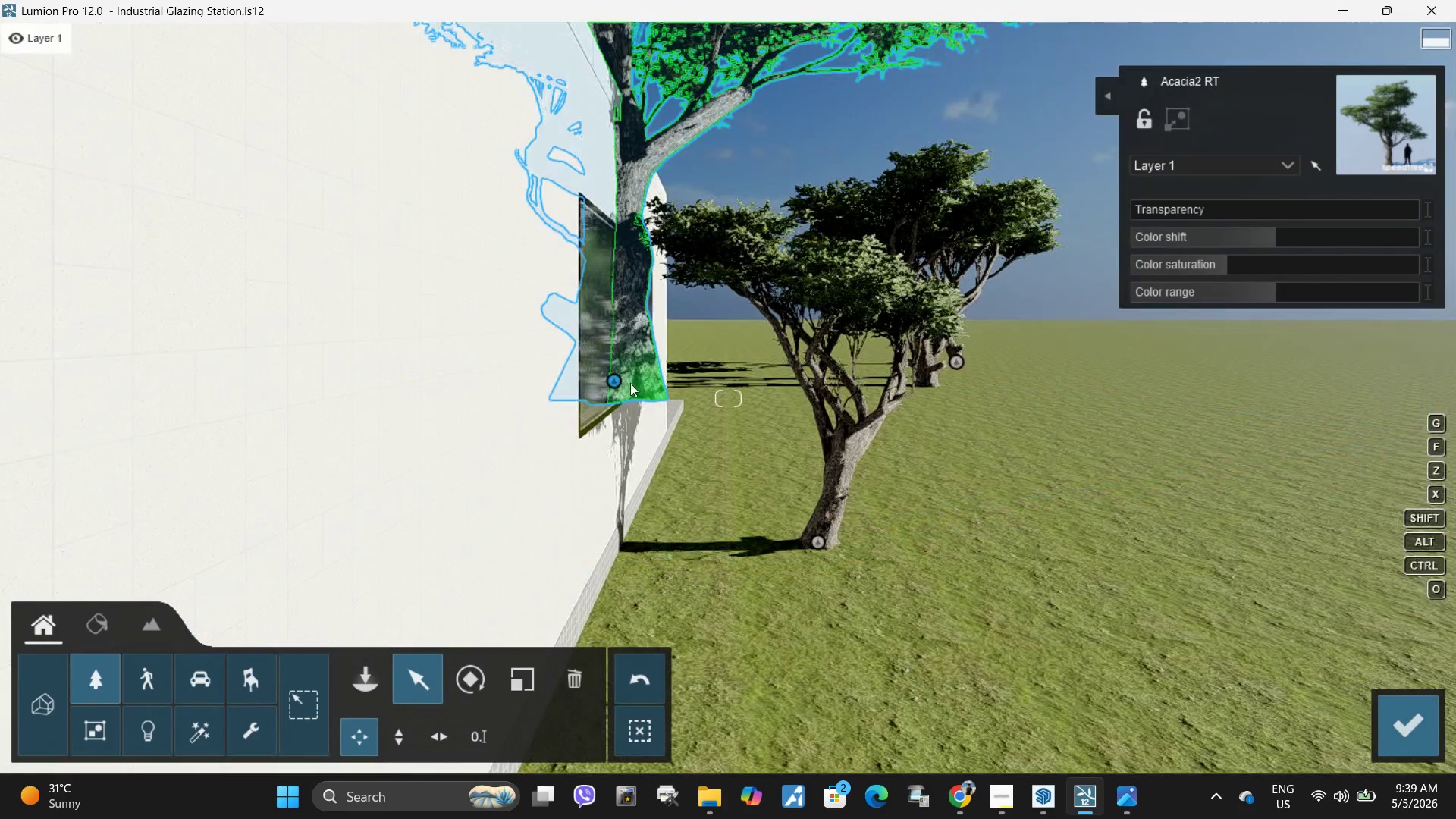 
left_click_drag(start_coordinate=[614, 377], to_coordinate=[1001, 413])
 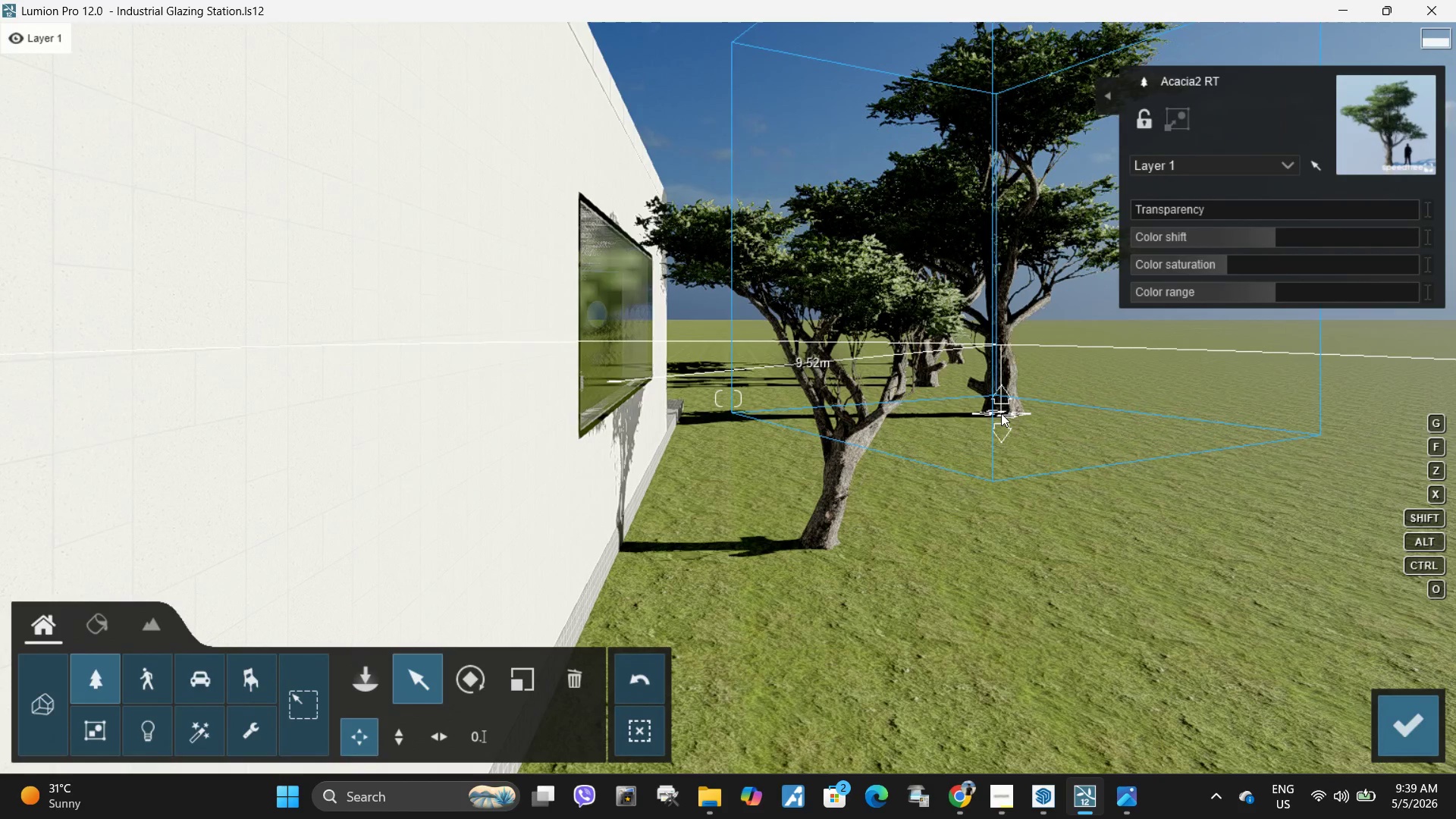 
hold_key(key=A, duration=0.8)
 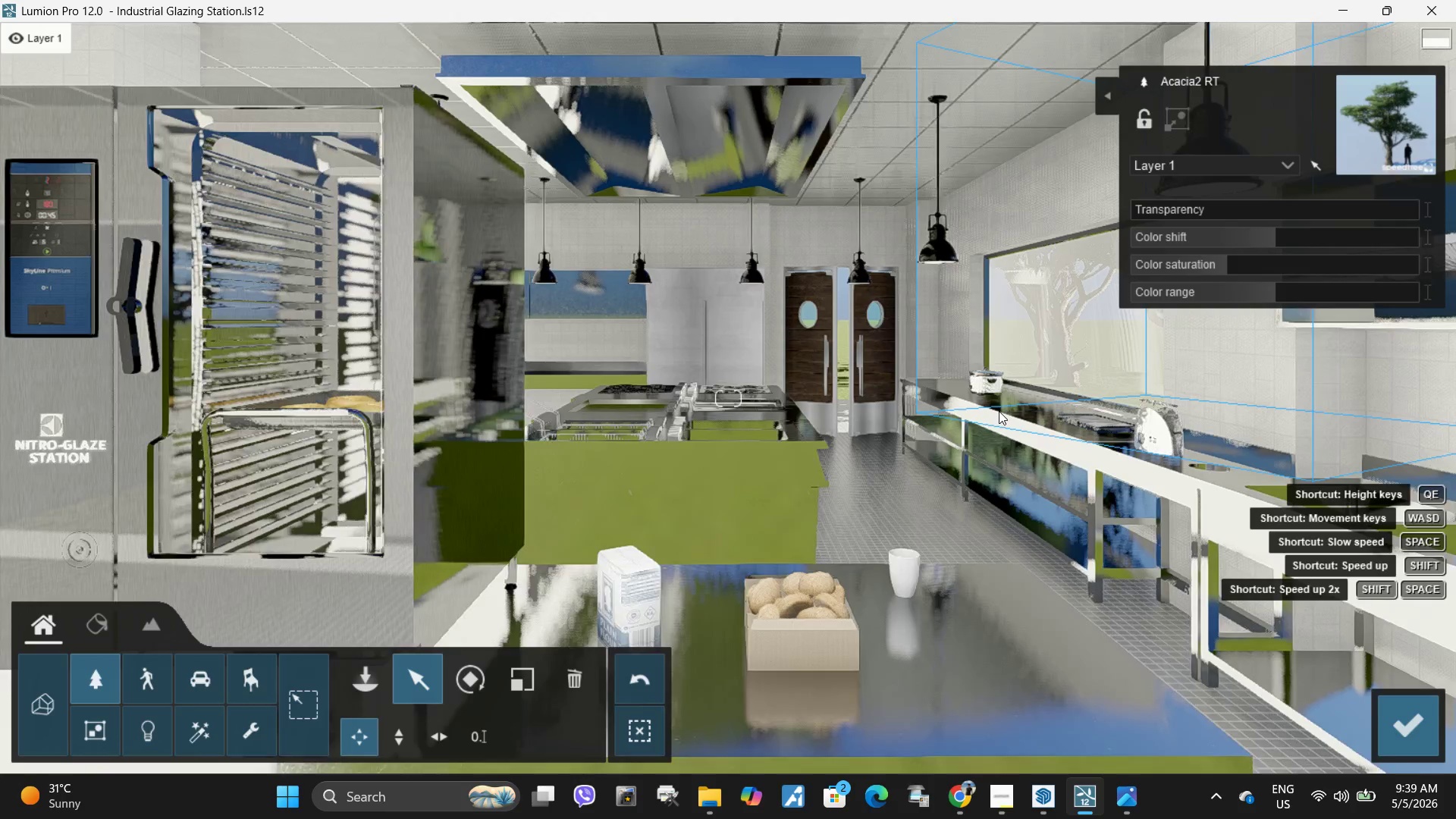 
type(asd)
 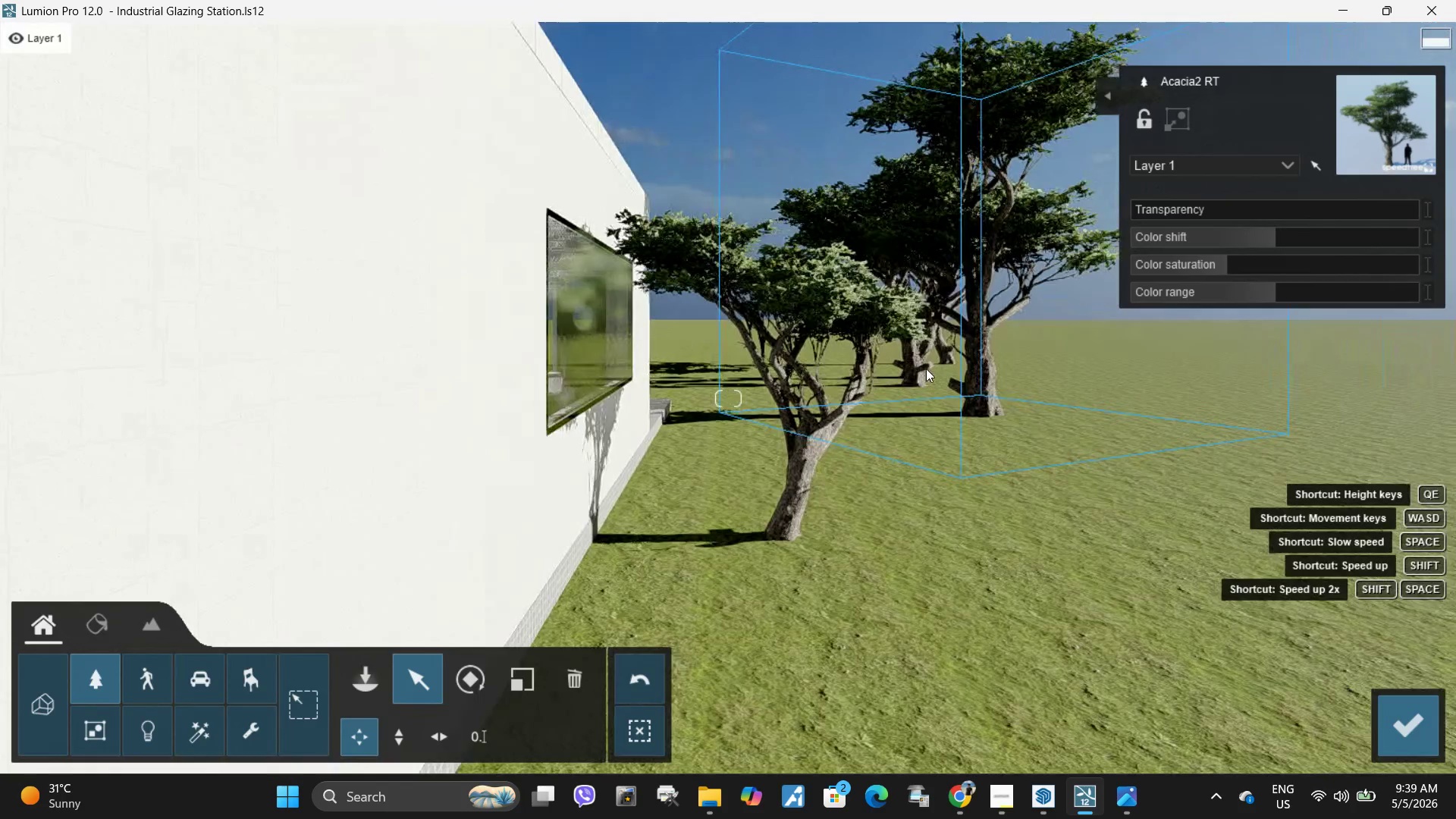 
left_click_drag(start_coordinate=[946, 362], to_coordinate=[942, 392])
 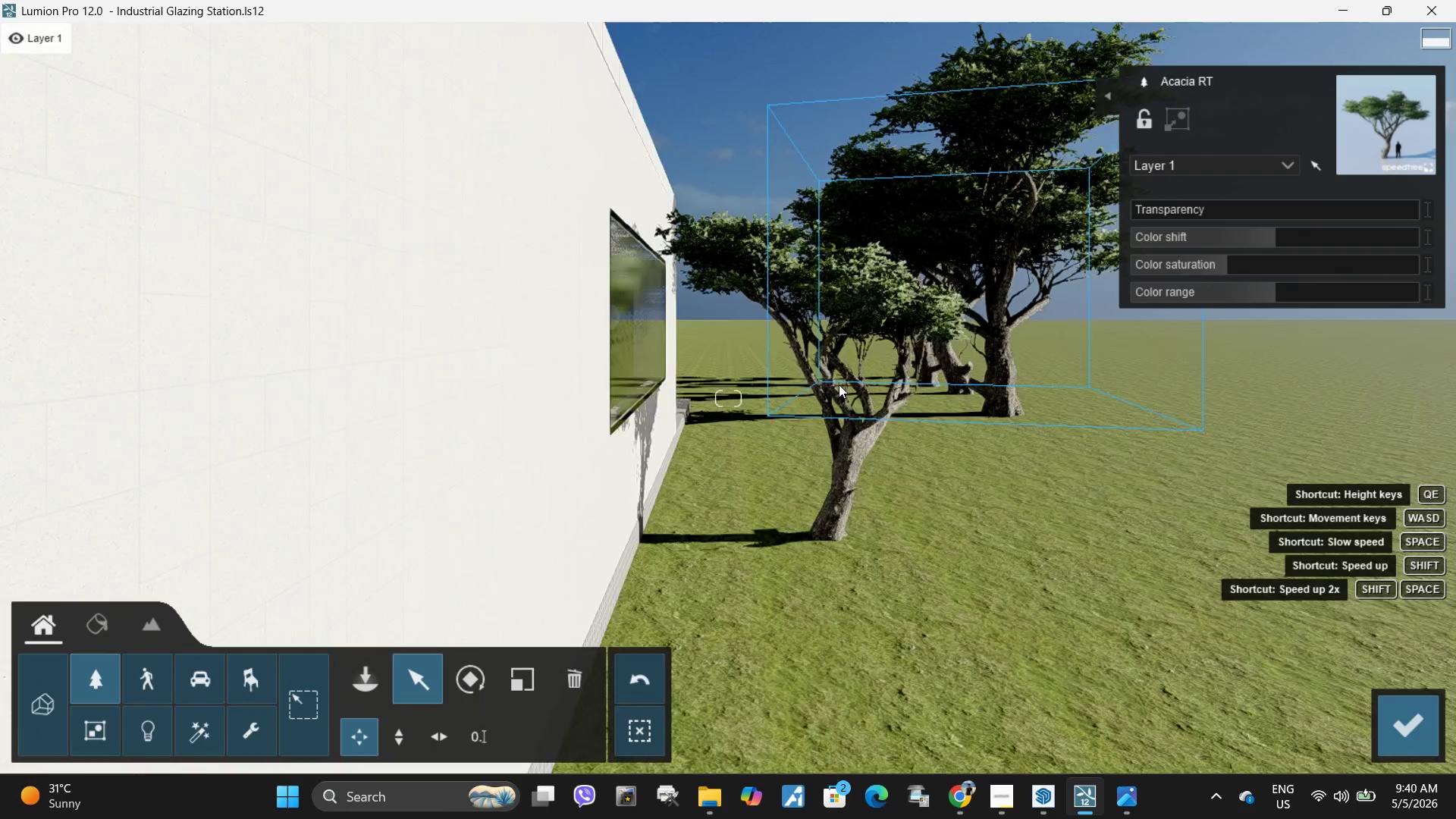 
hold_key(key=A, duration=1.09)
 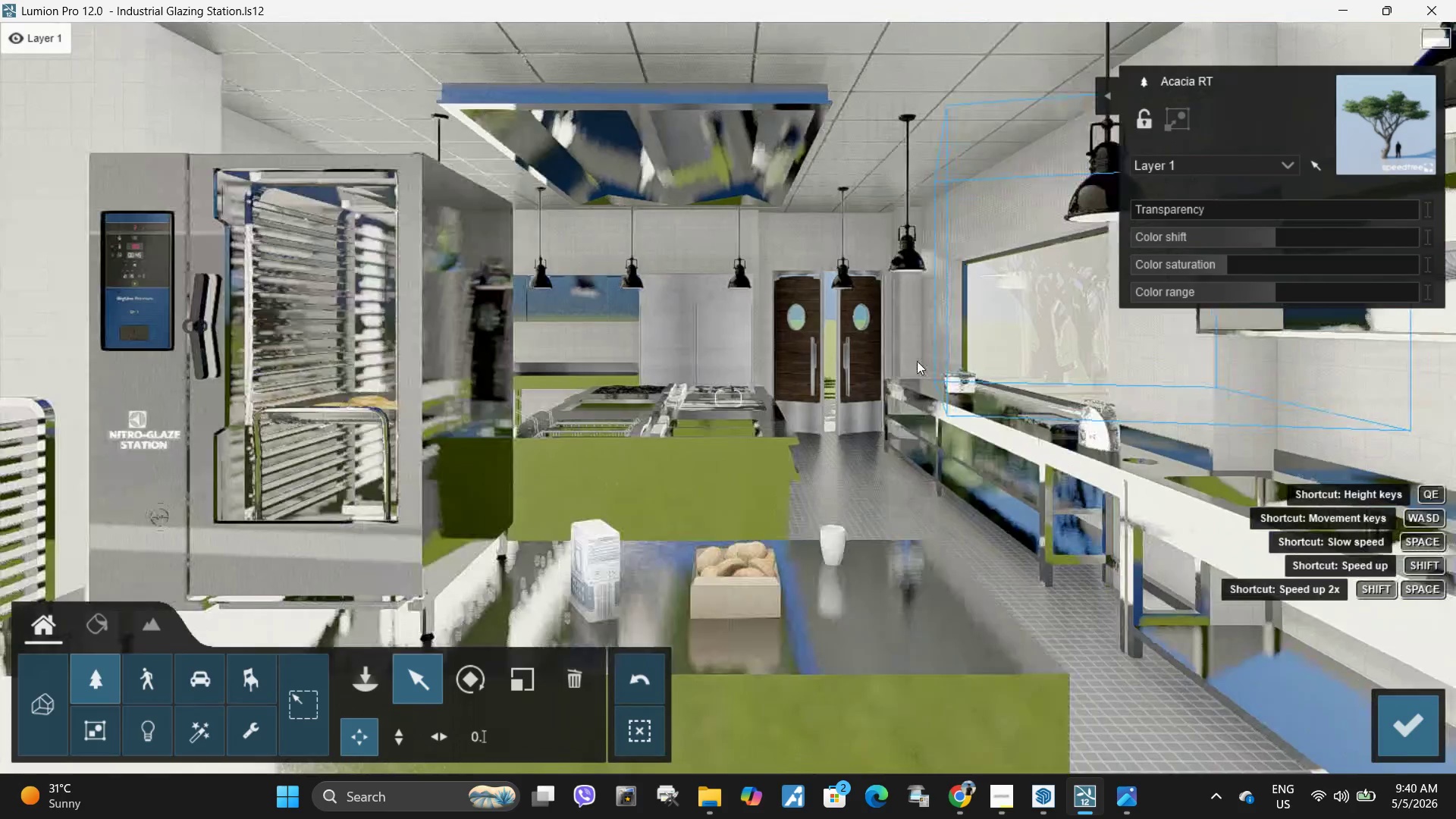 
type(add)
 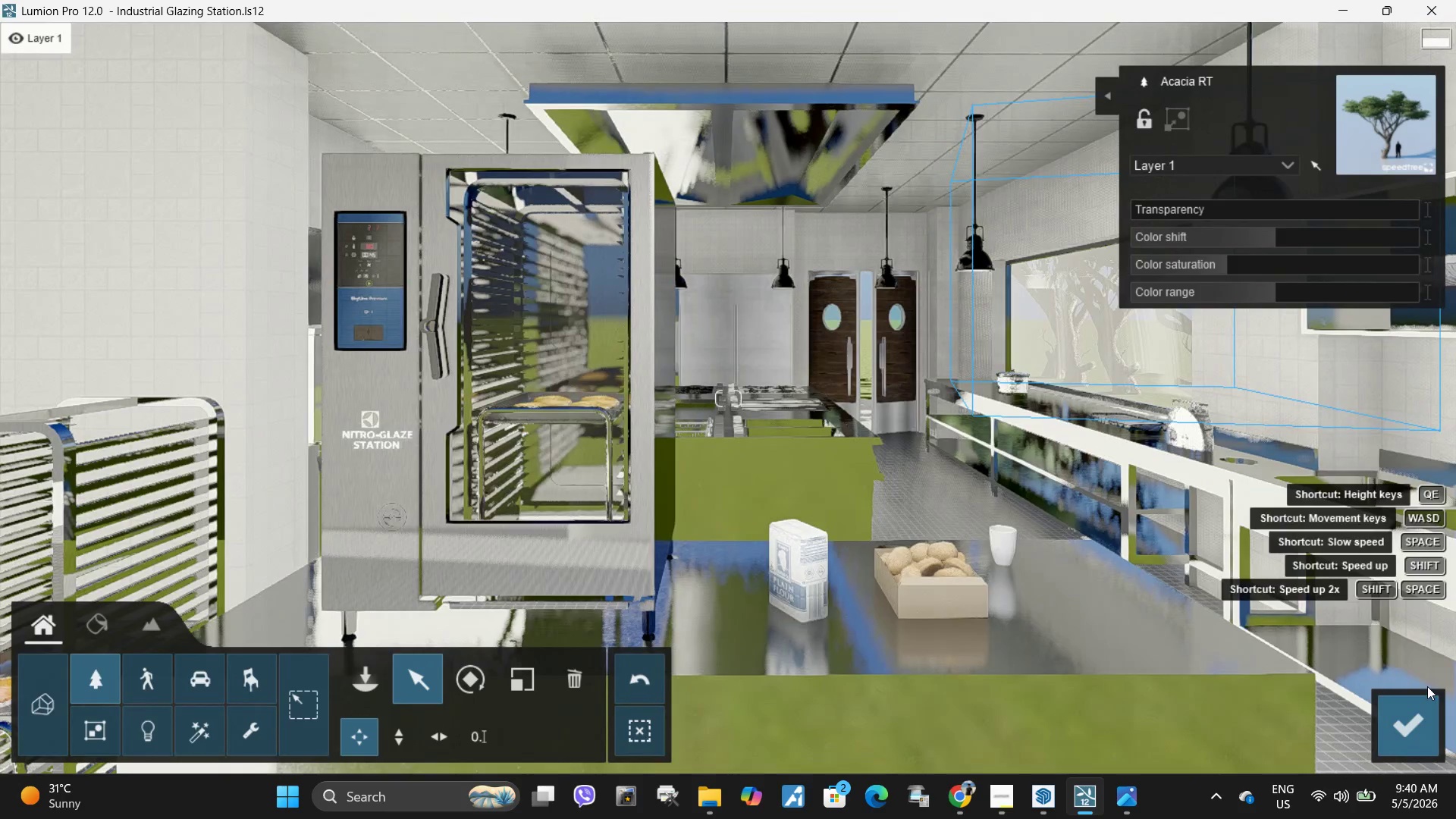 
left_click([1414, 724])
 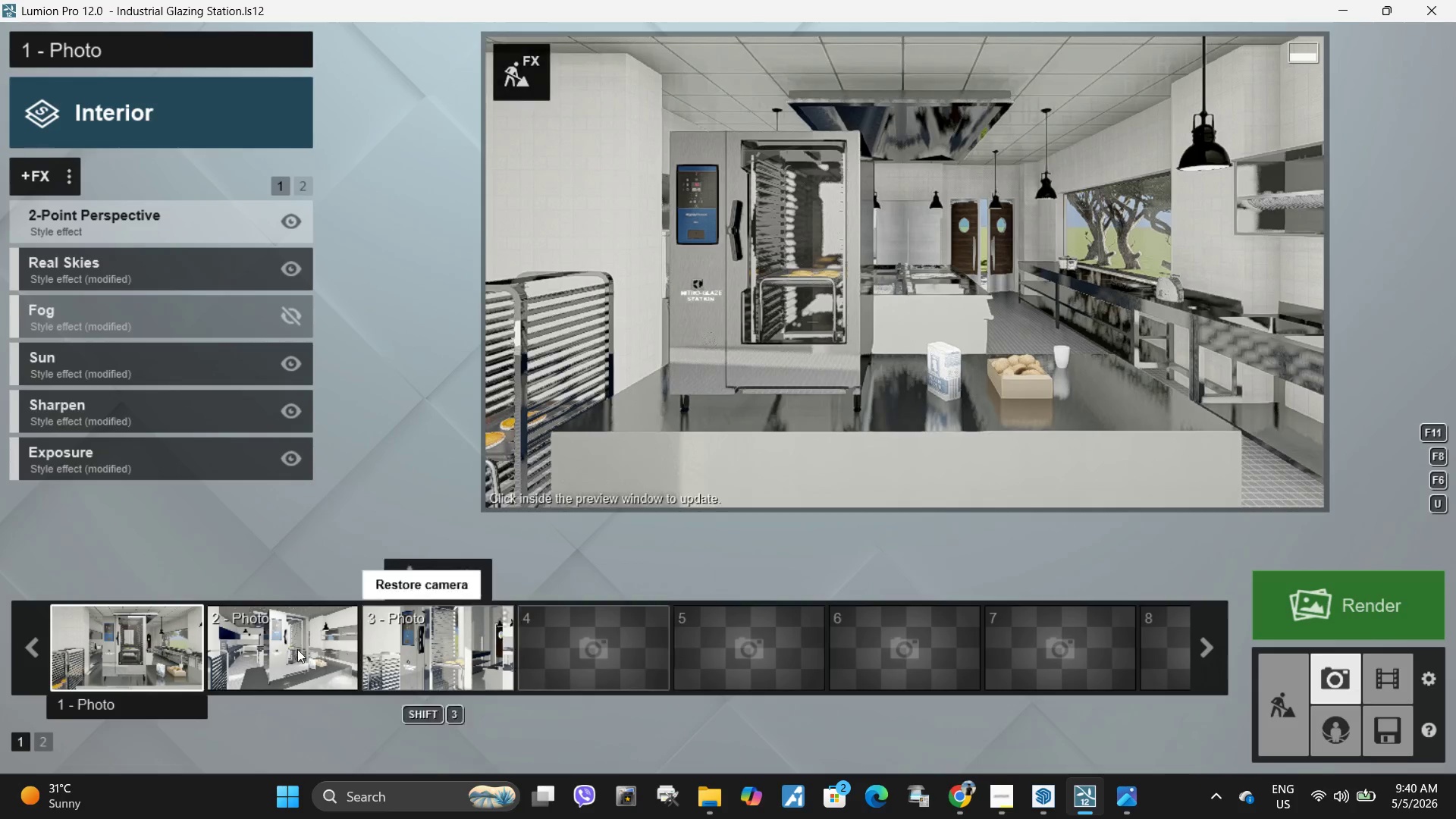 
left_click([160, 667])
 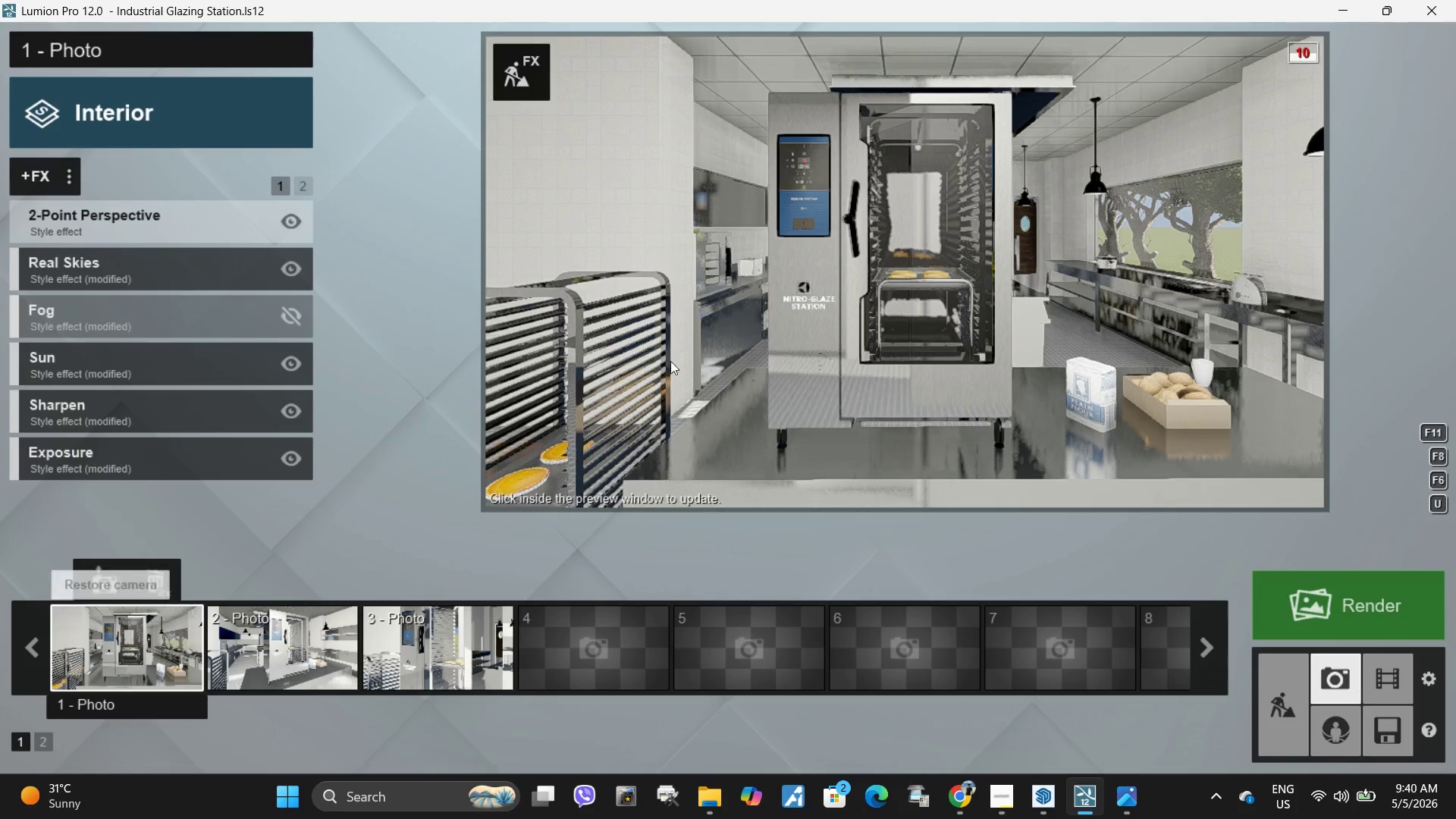 
left_click([860, 277])
 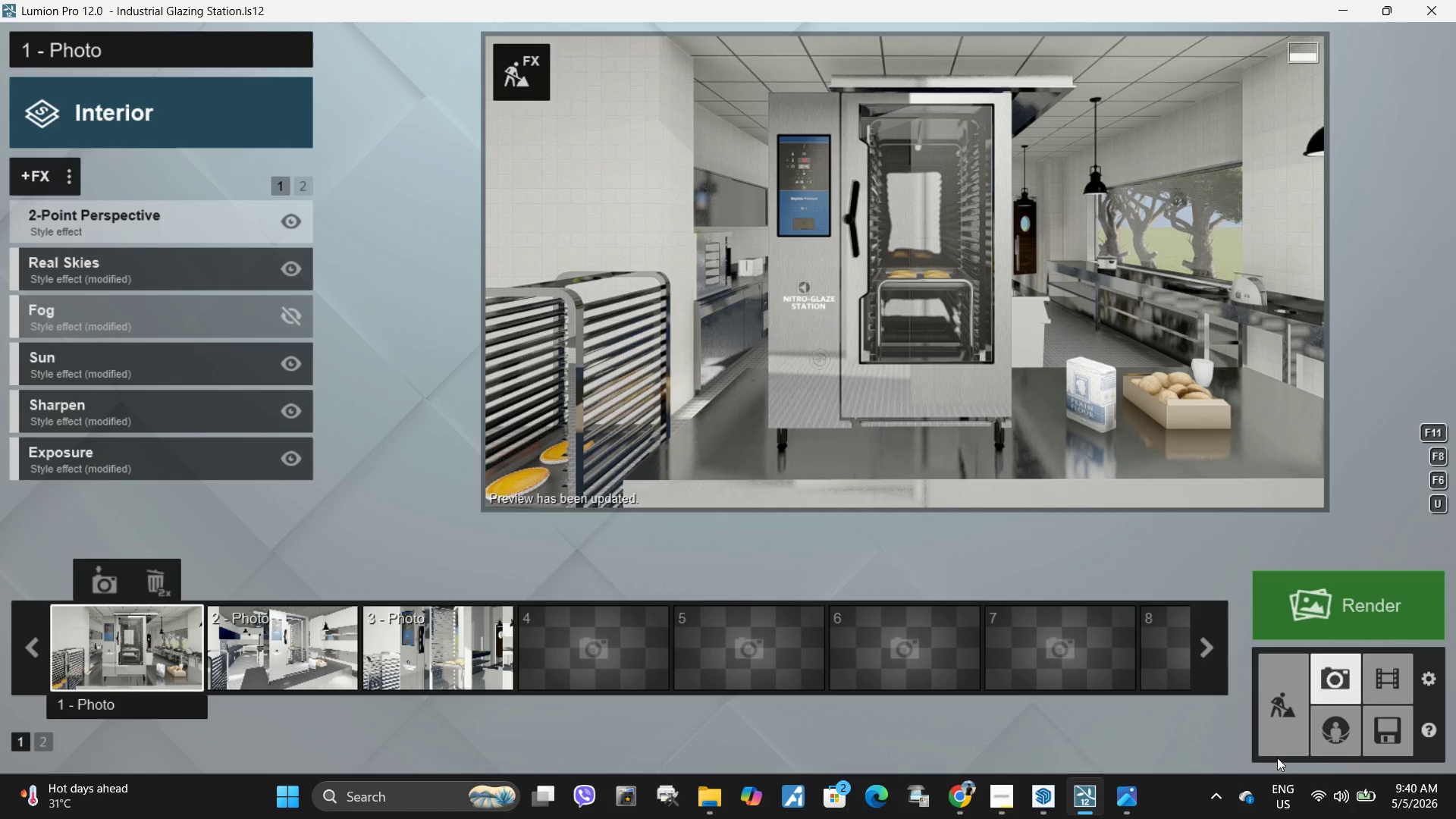 
wait(10.7)
 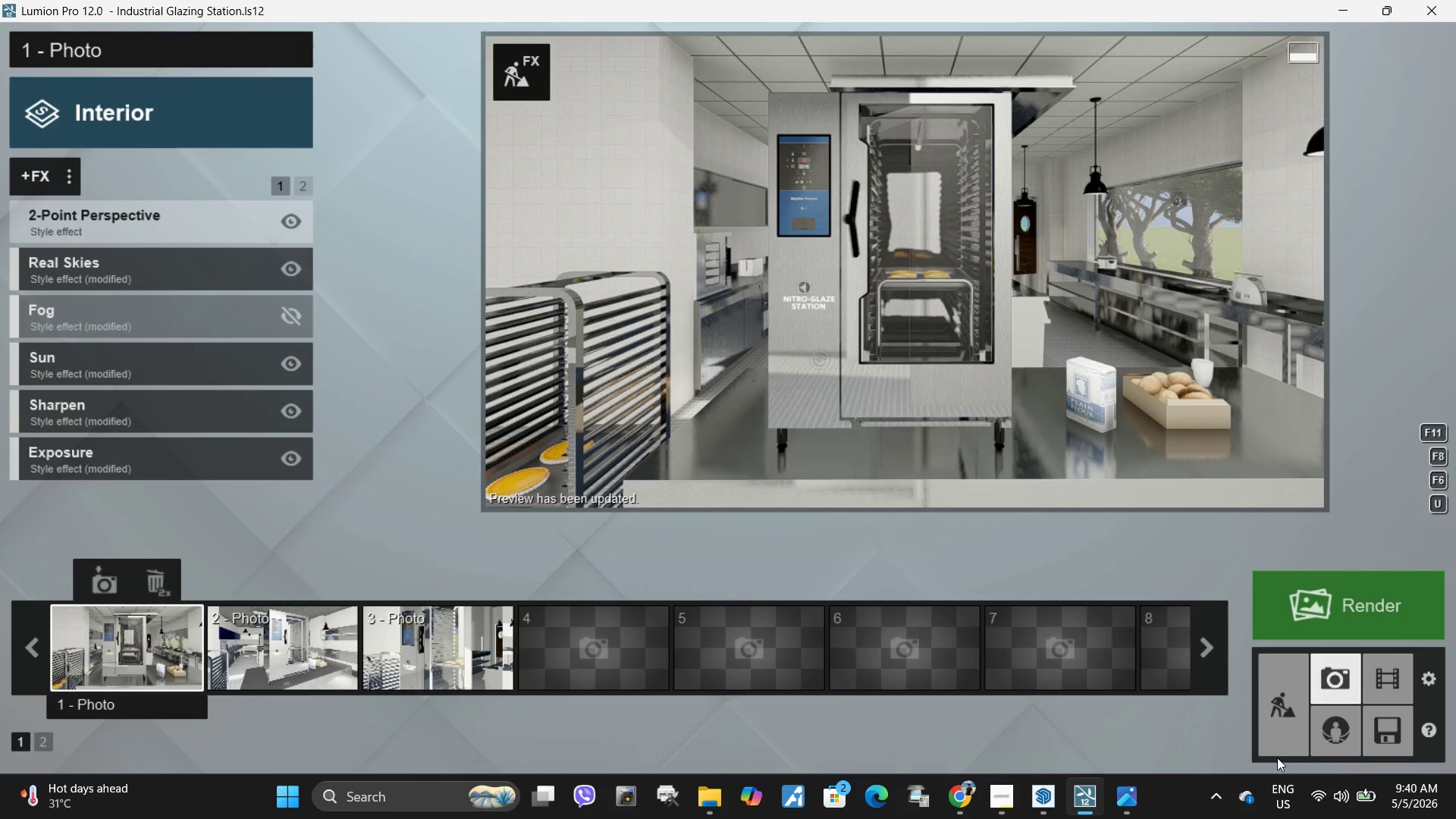 
left_click([576, 692])
 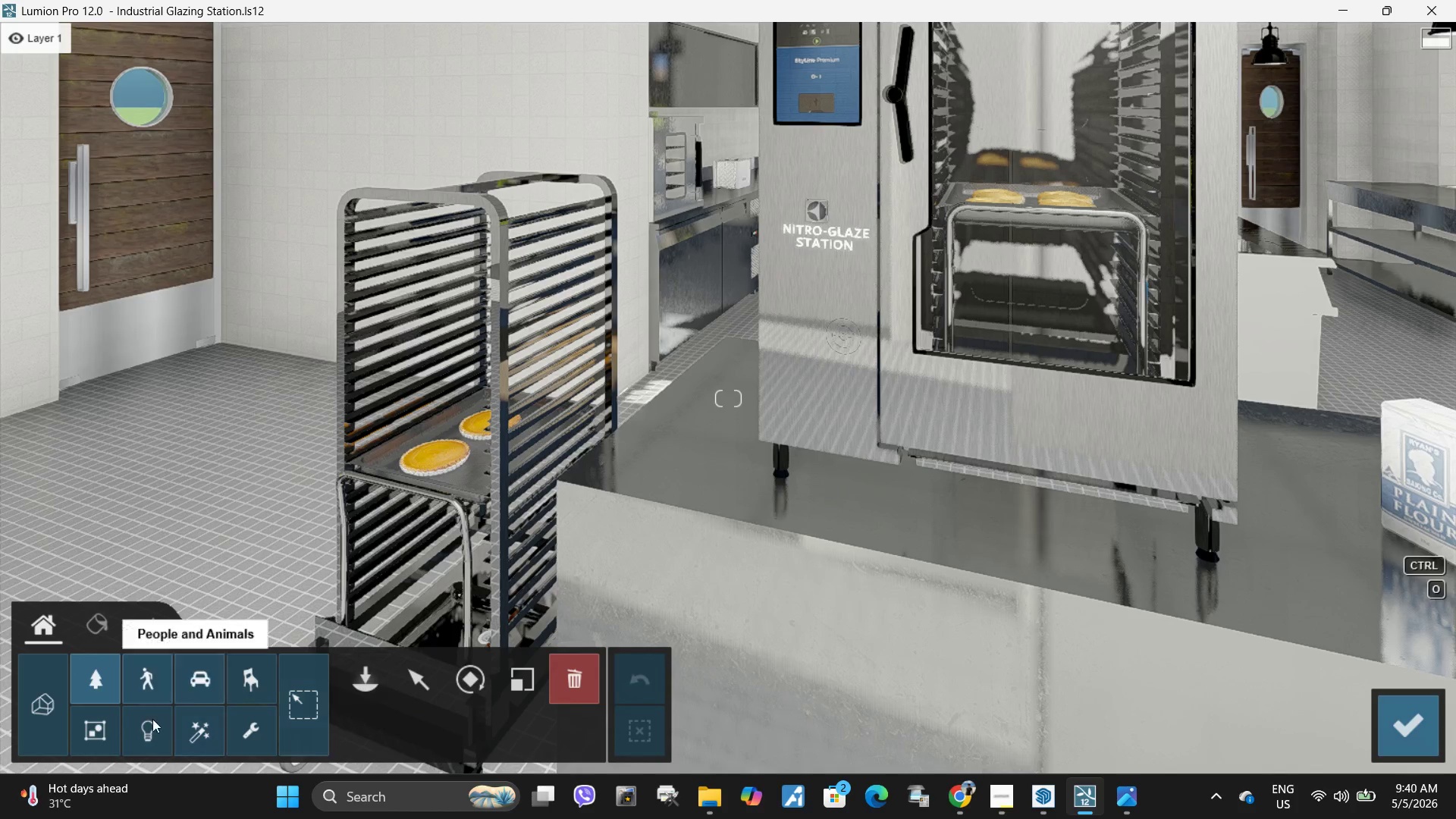 
left_click([253, 684])
 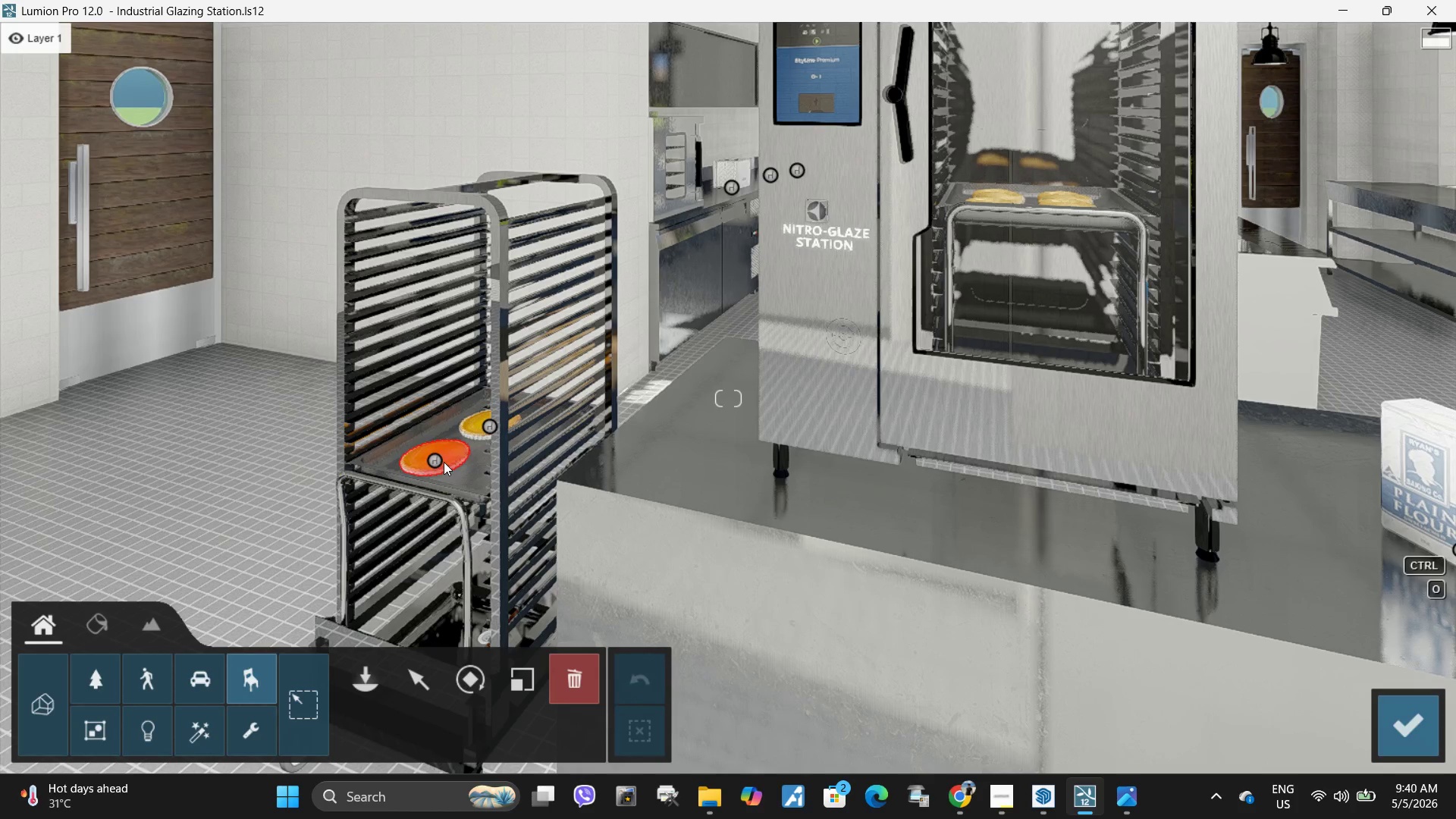 
left_click([433, 458])
 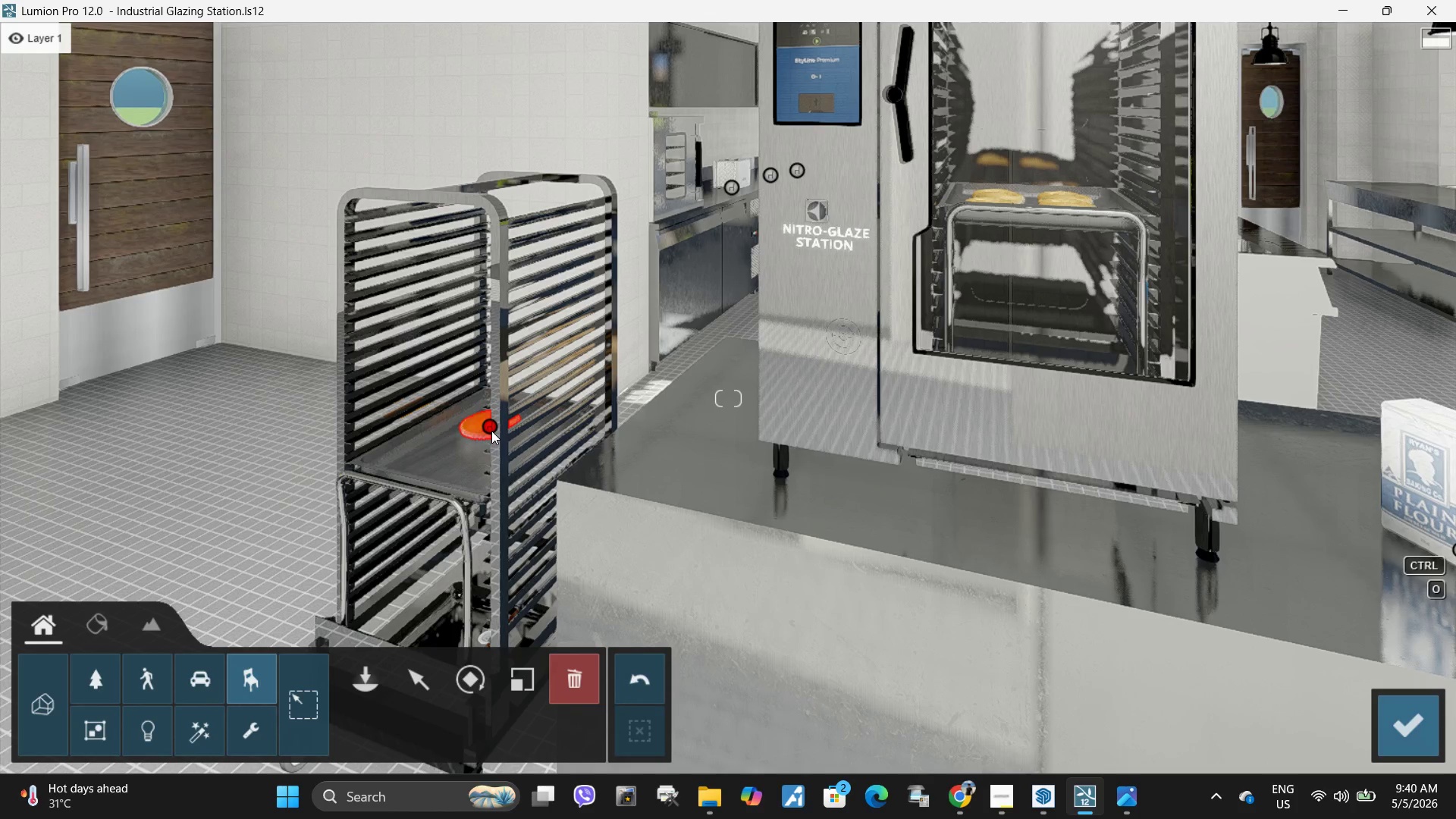 
left_click([491, 428])
 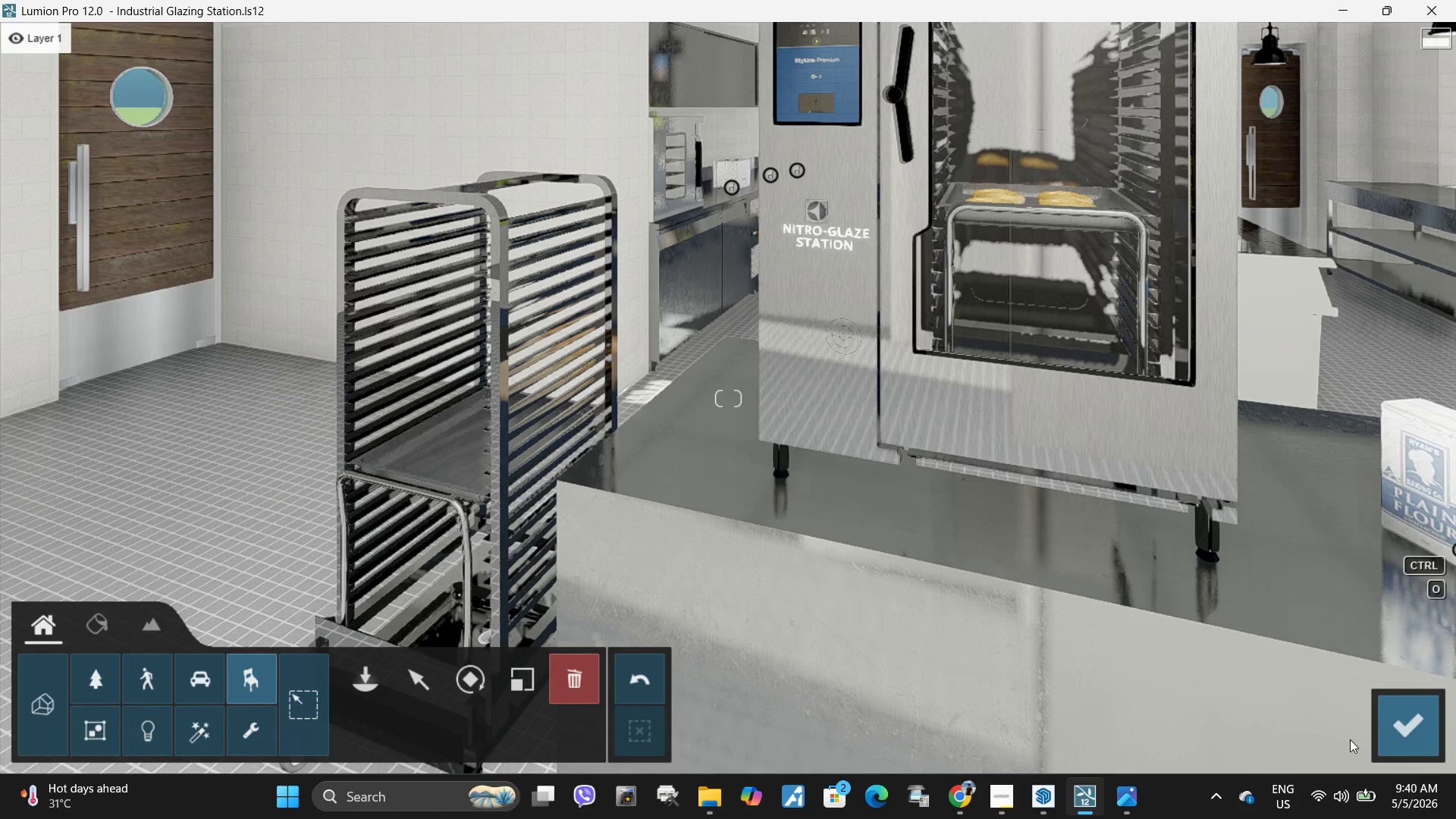 
left_click([1413, 720])
 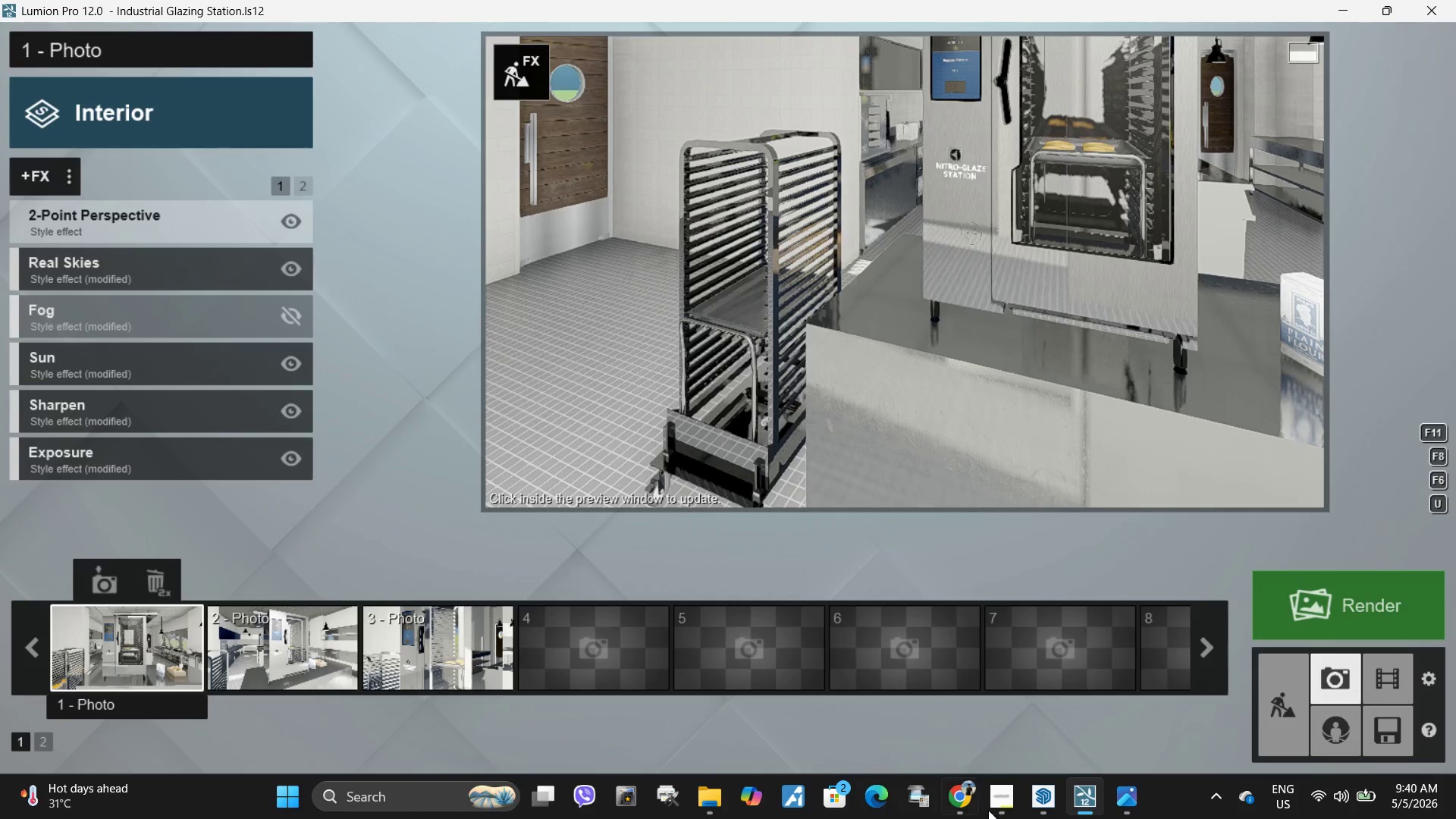 
left_click([155, 654])
 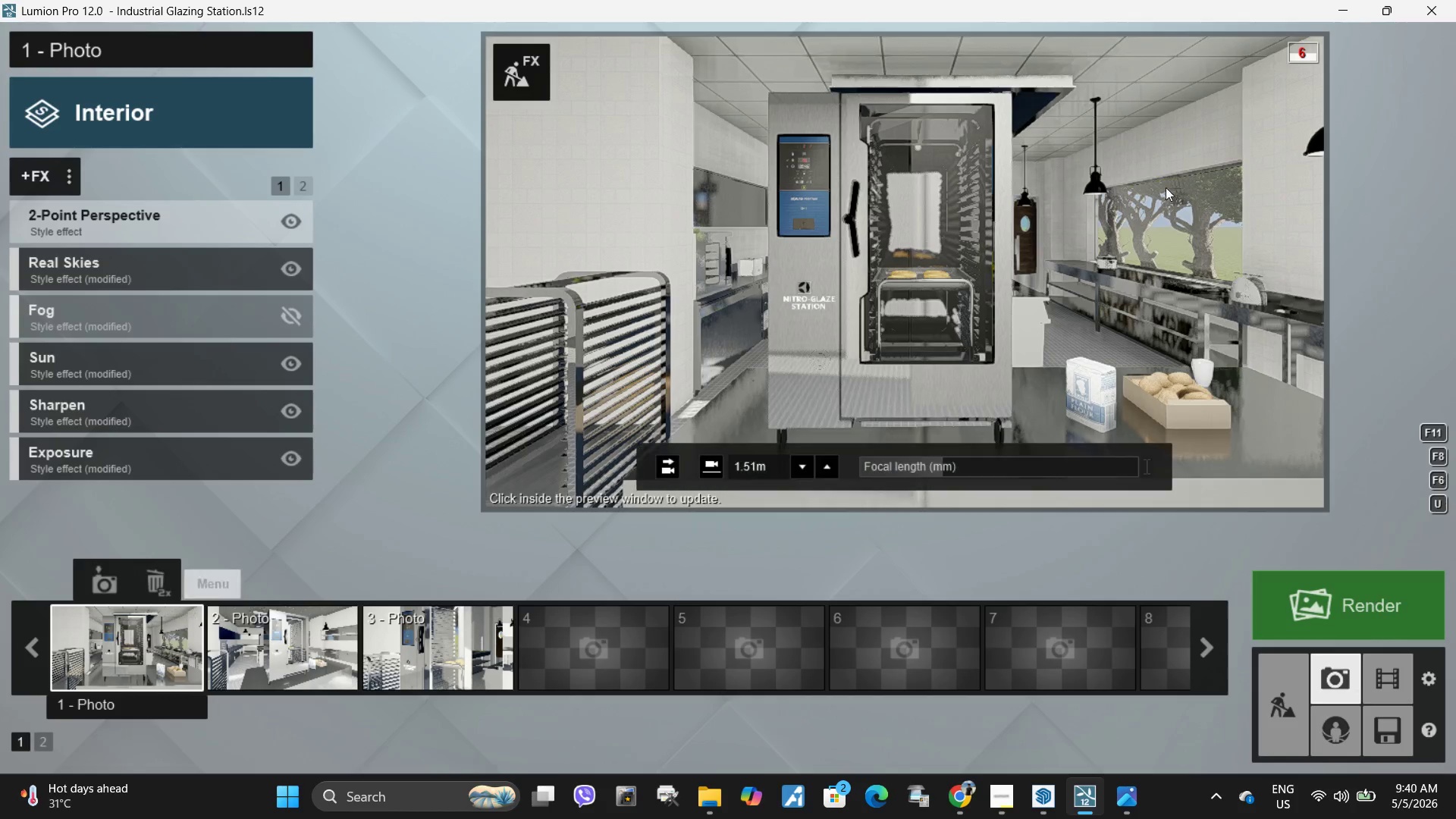 
left_click([1179, 181])
 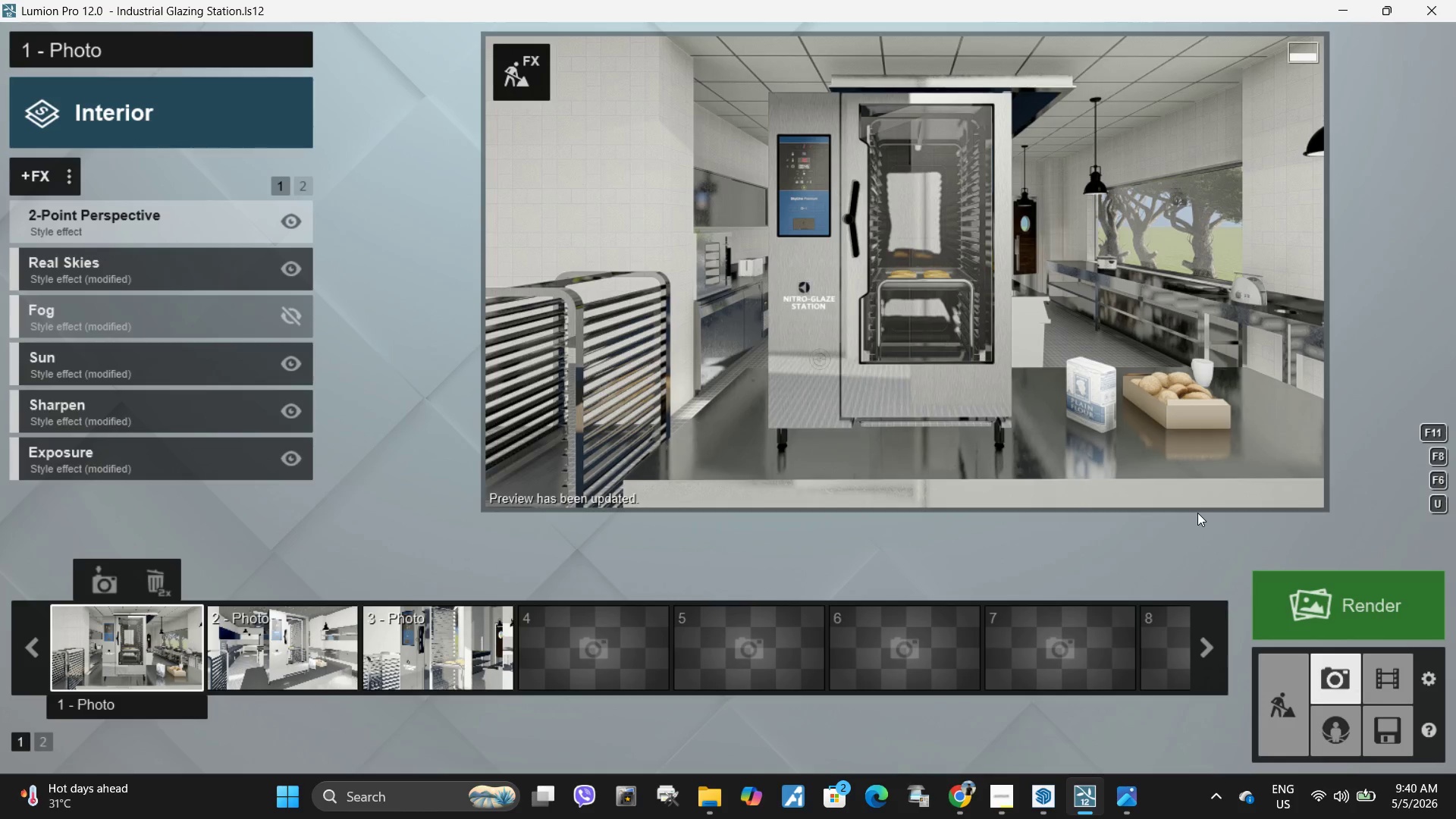 
mouse_move([1259, 628])
 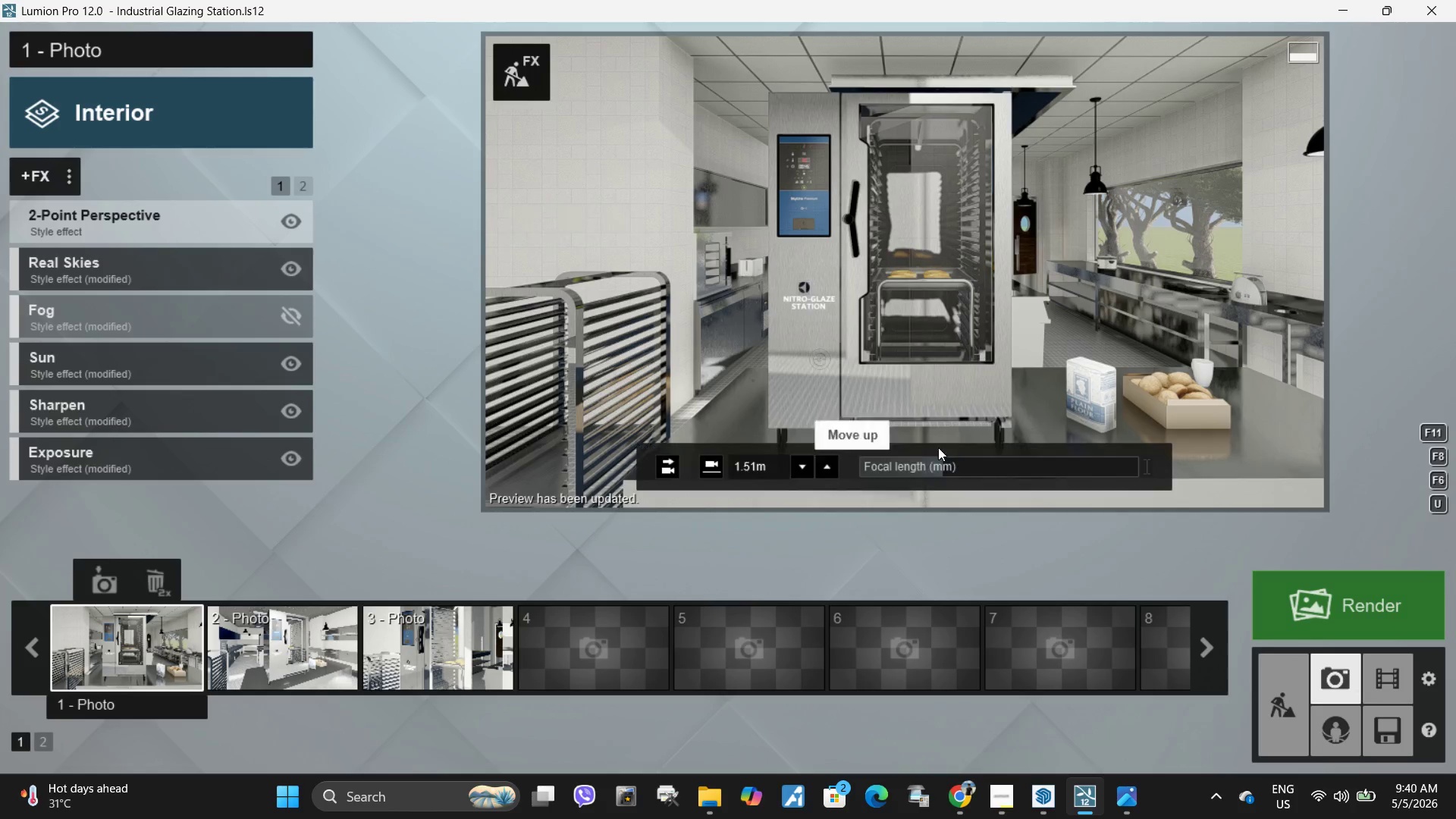 
left_click([318, 666])
 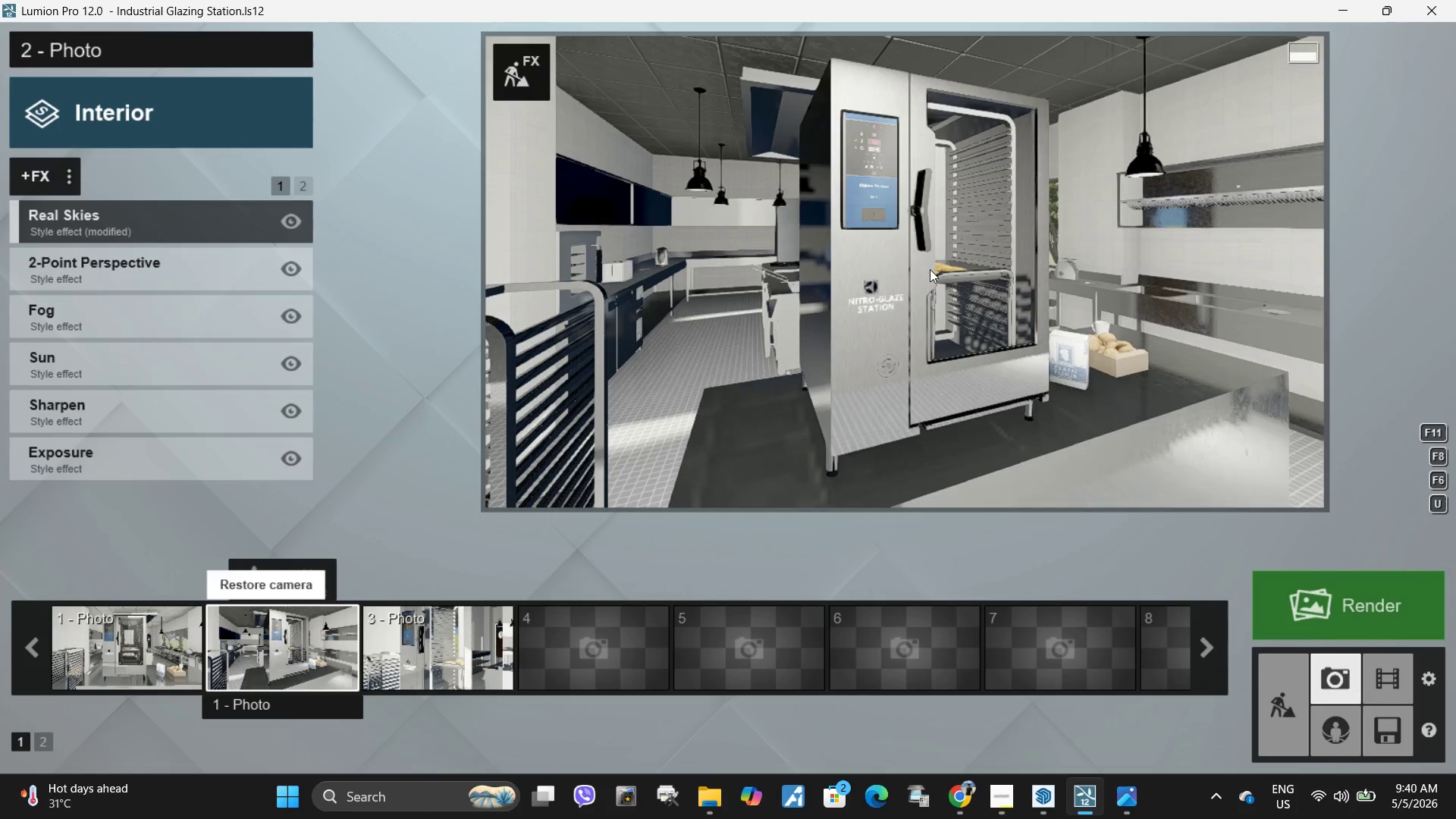 
left_click([930, 271])
 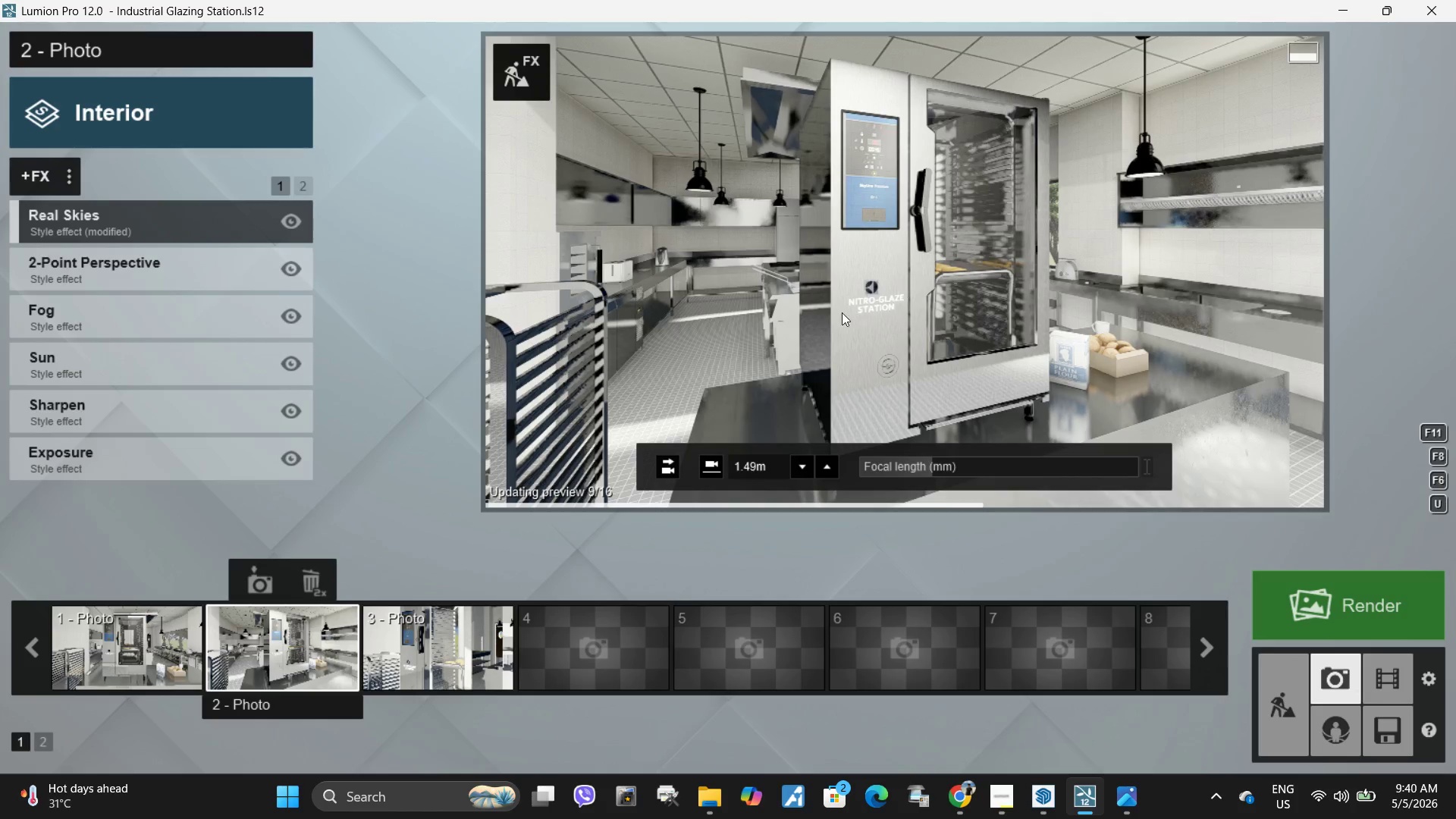 
mouse_move([76, 334])
 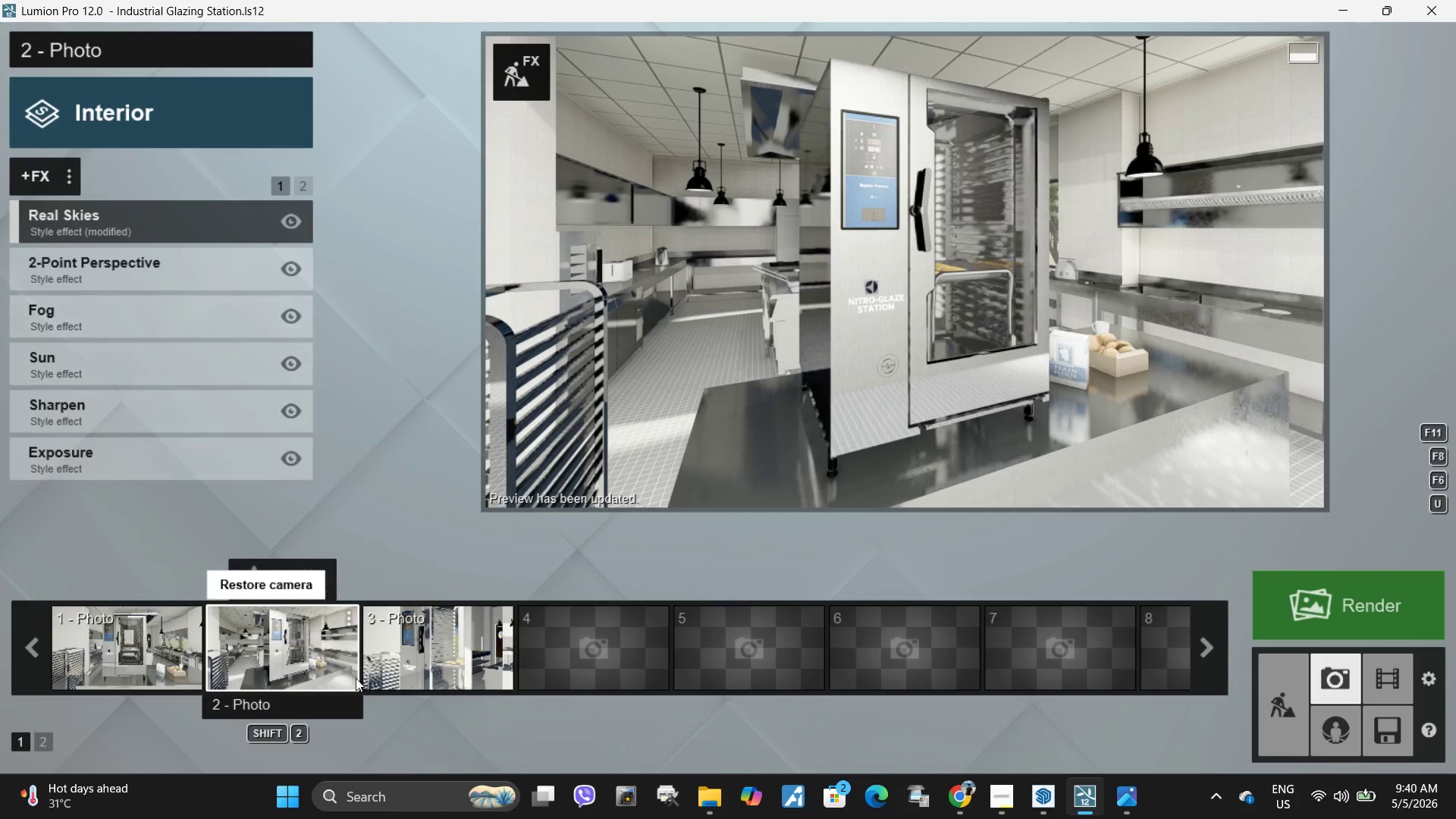 
left_click([416, 643])
 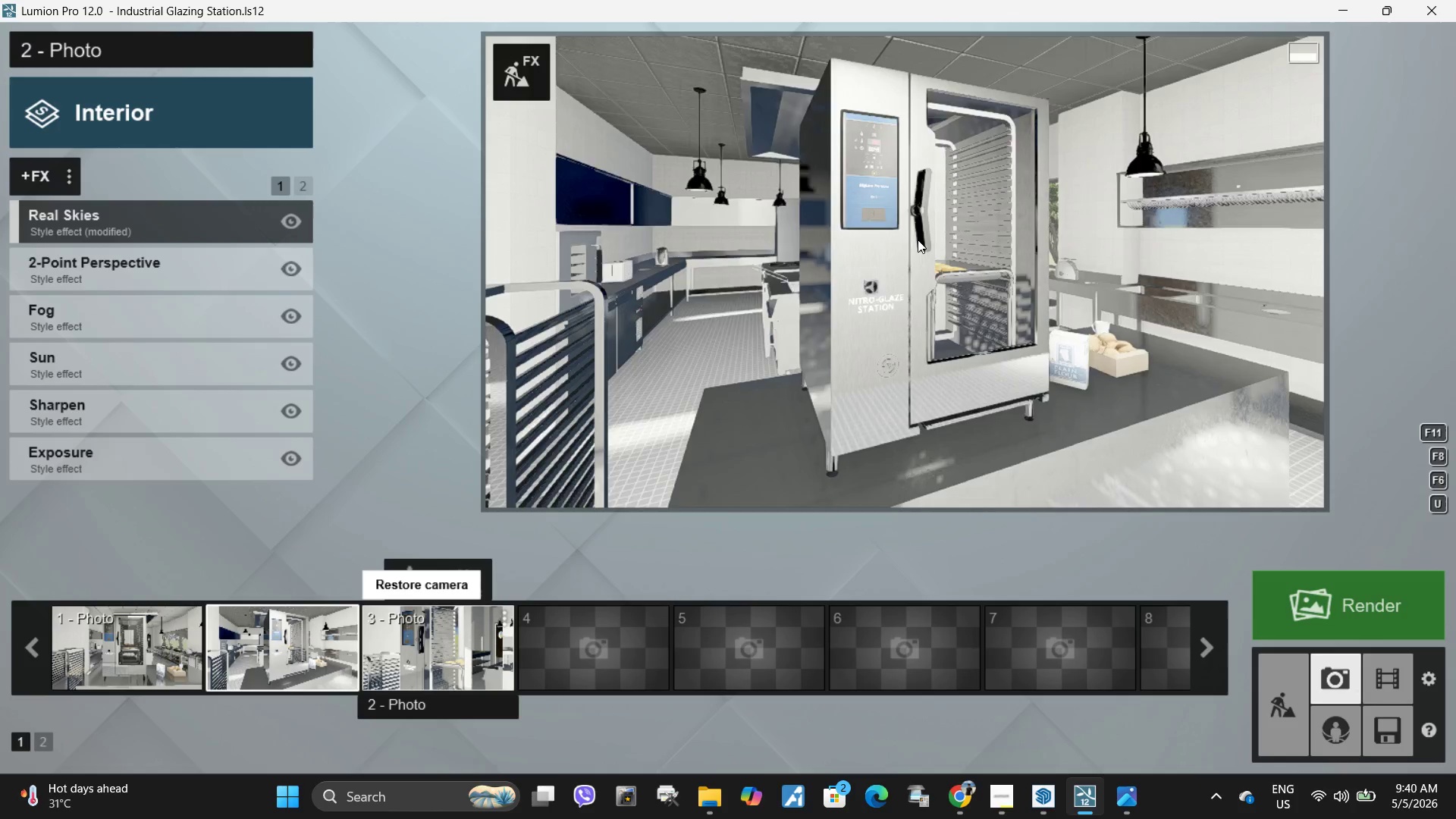 
left_click([939, 235])
 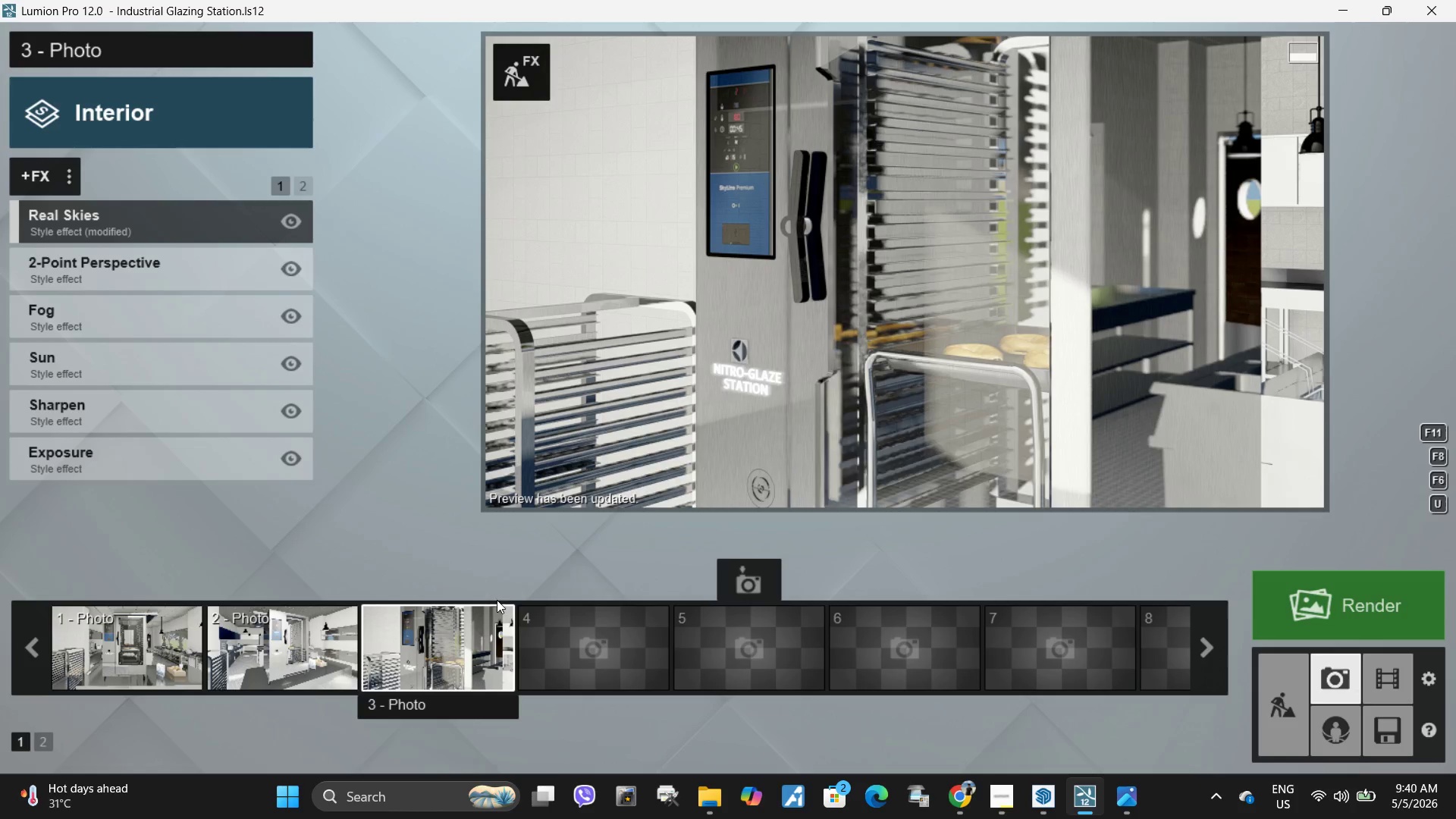 
hold_key(key=ShiftLeft, duration=1.2)
left_click_drag(start_coordinate=[982, 465], to_coordinate=[991, 469])
 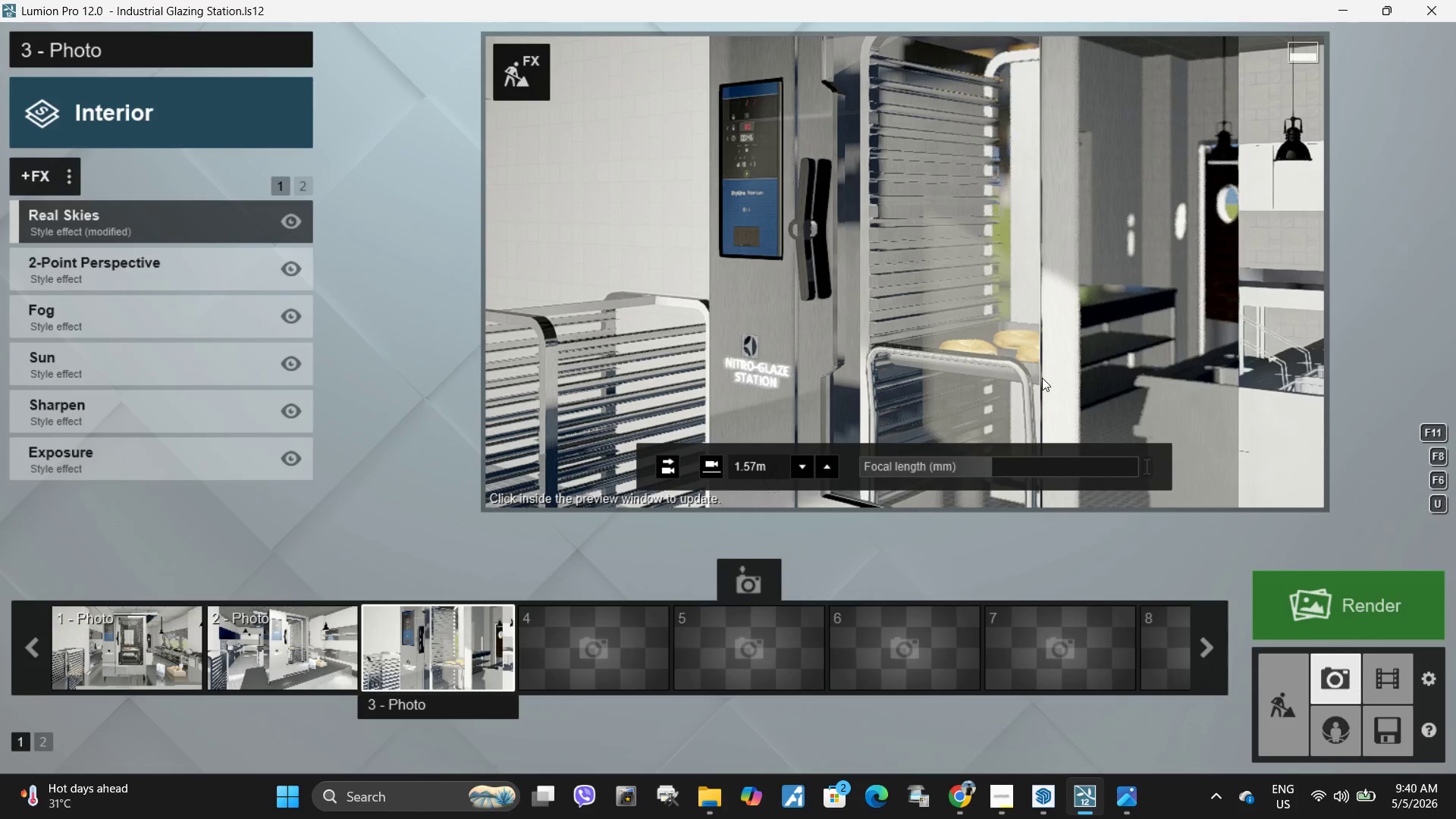 
hold_key(key=Space, duration=1.75)
 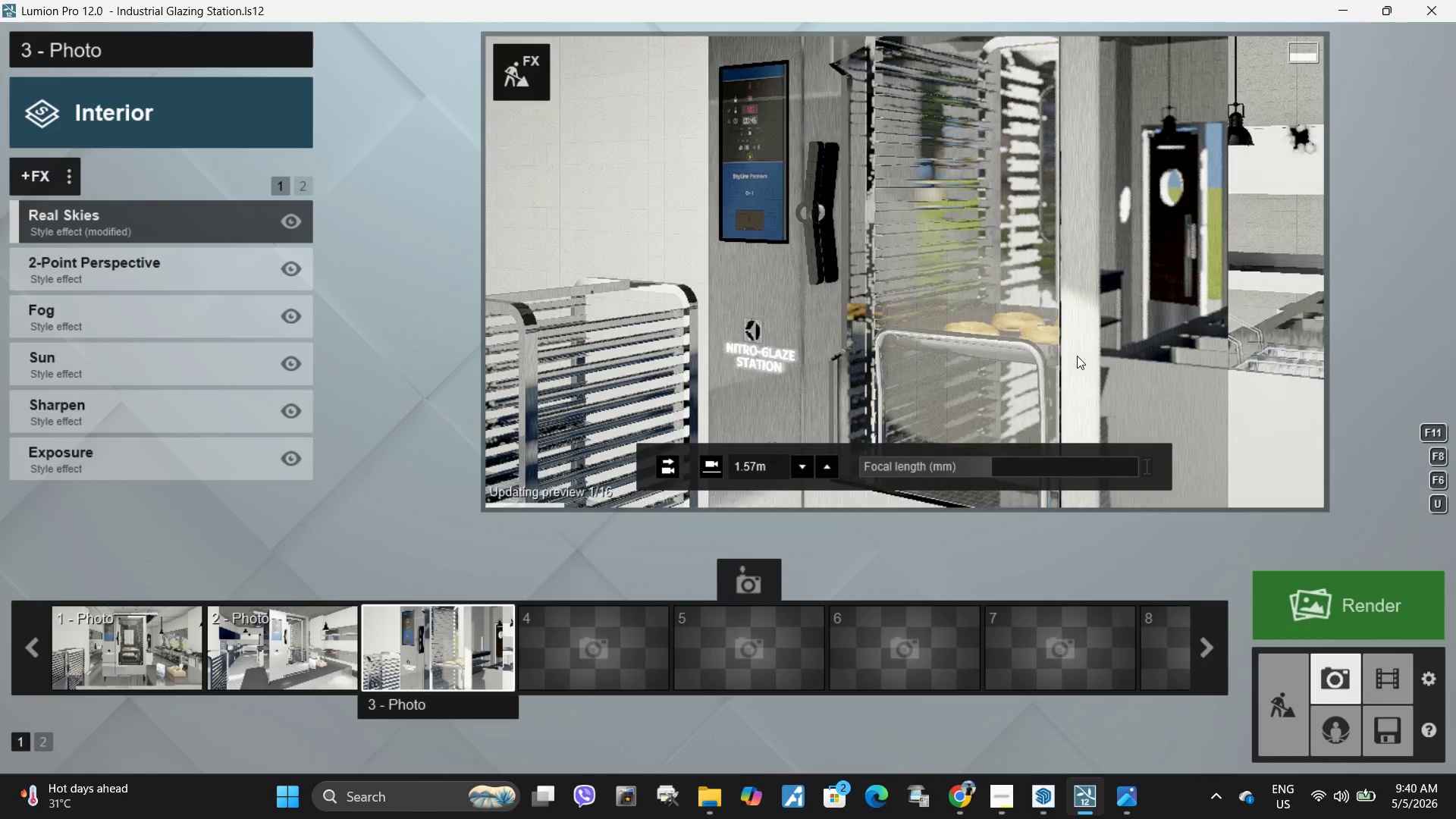 
key(A)
 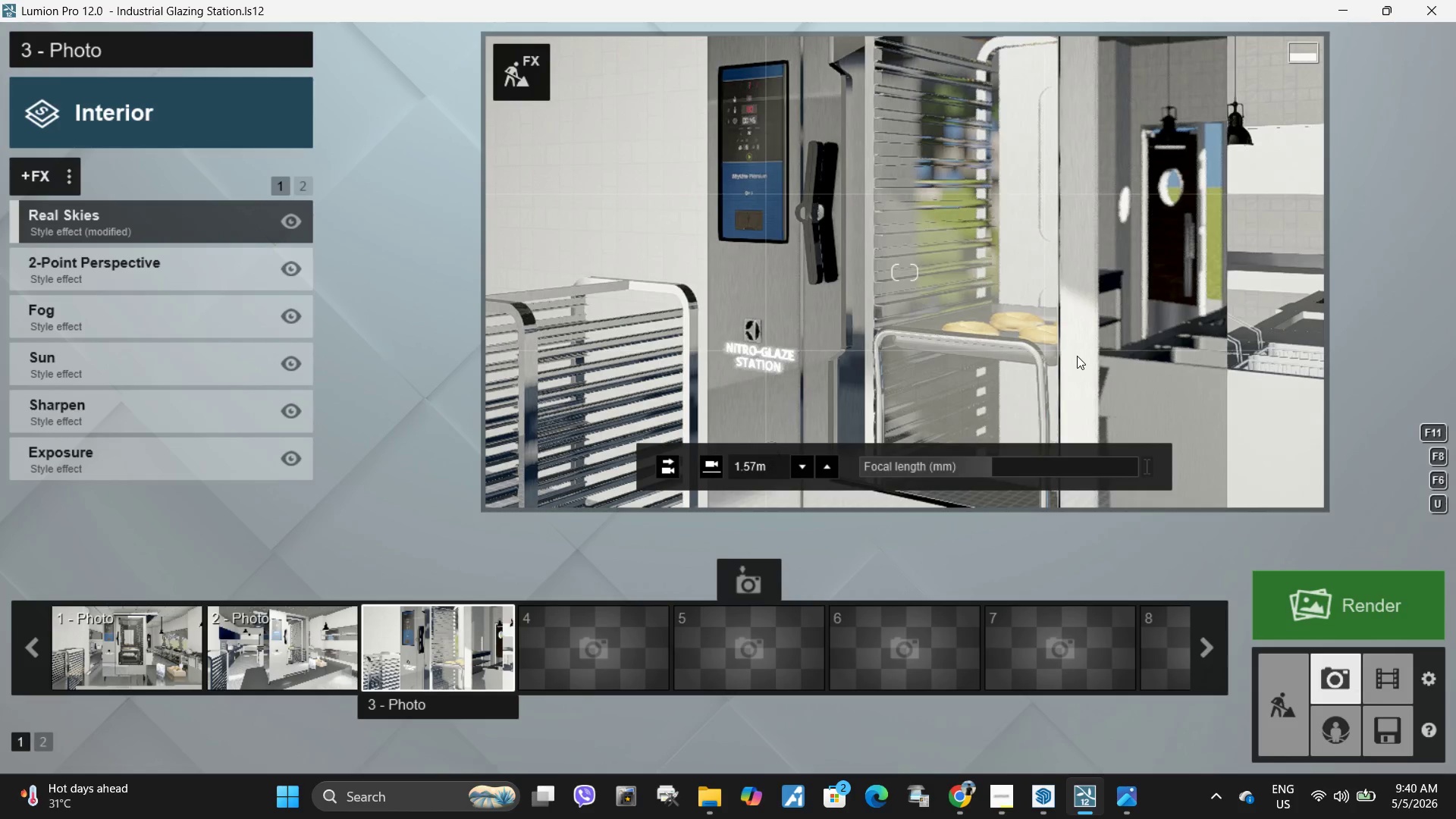 
left_click([1077, 356])
 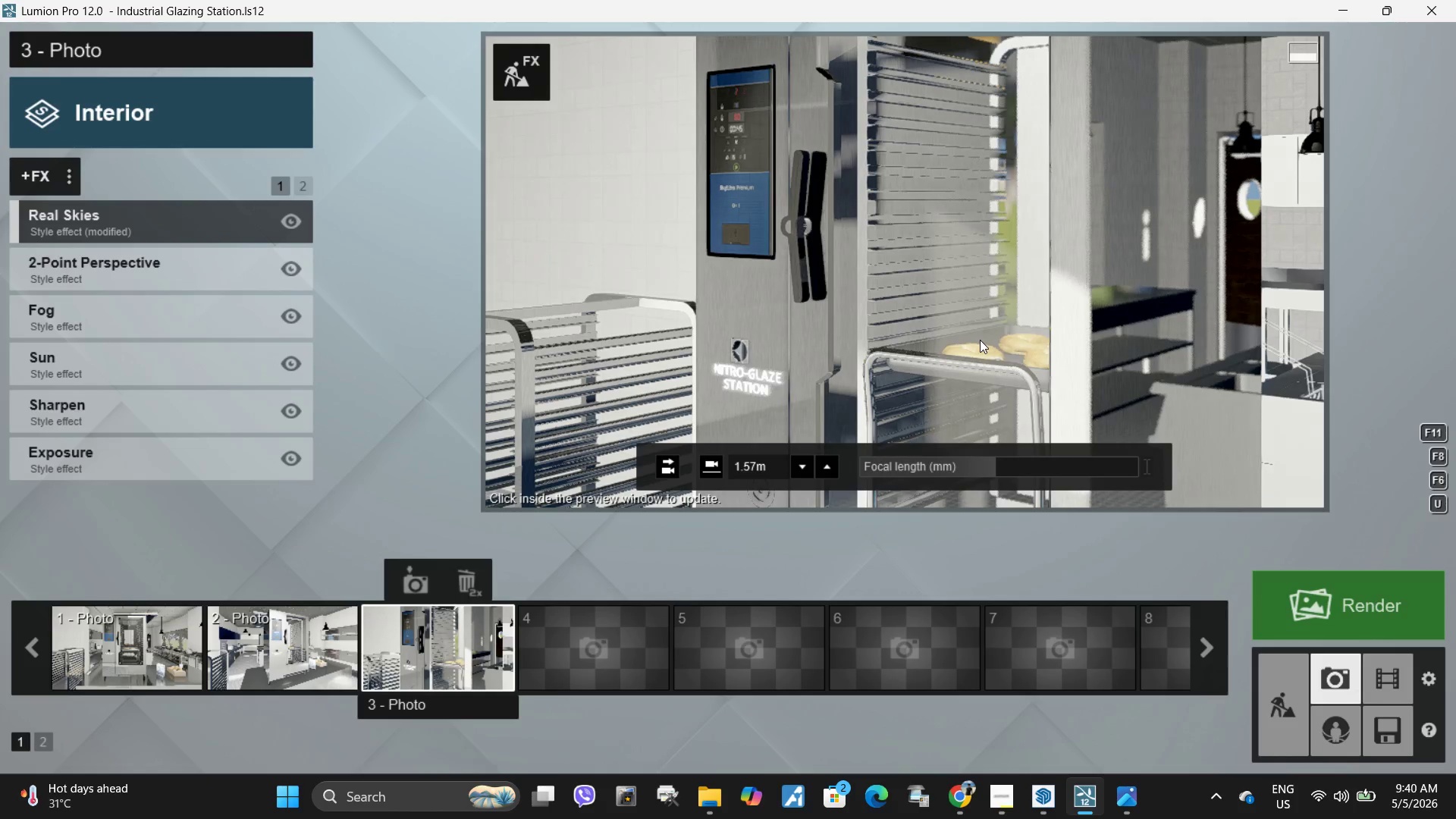 
hold_key(key=Space, duration=2.94)
 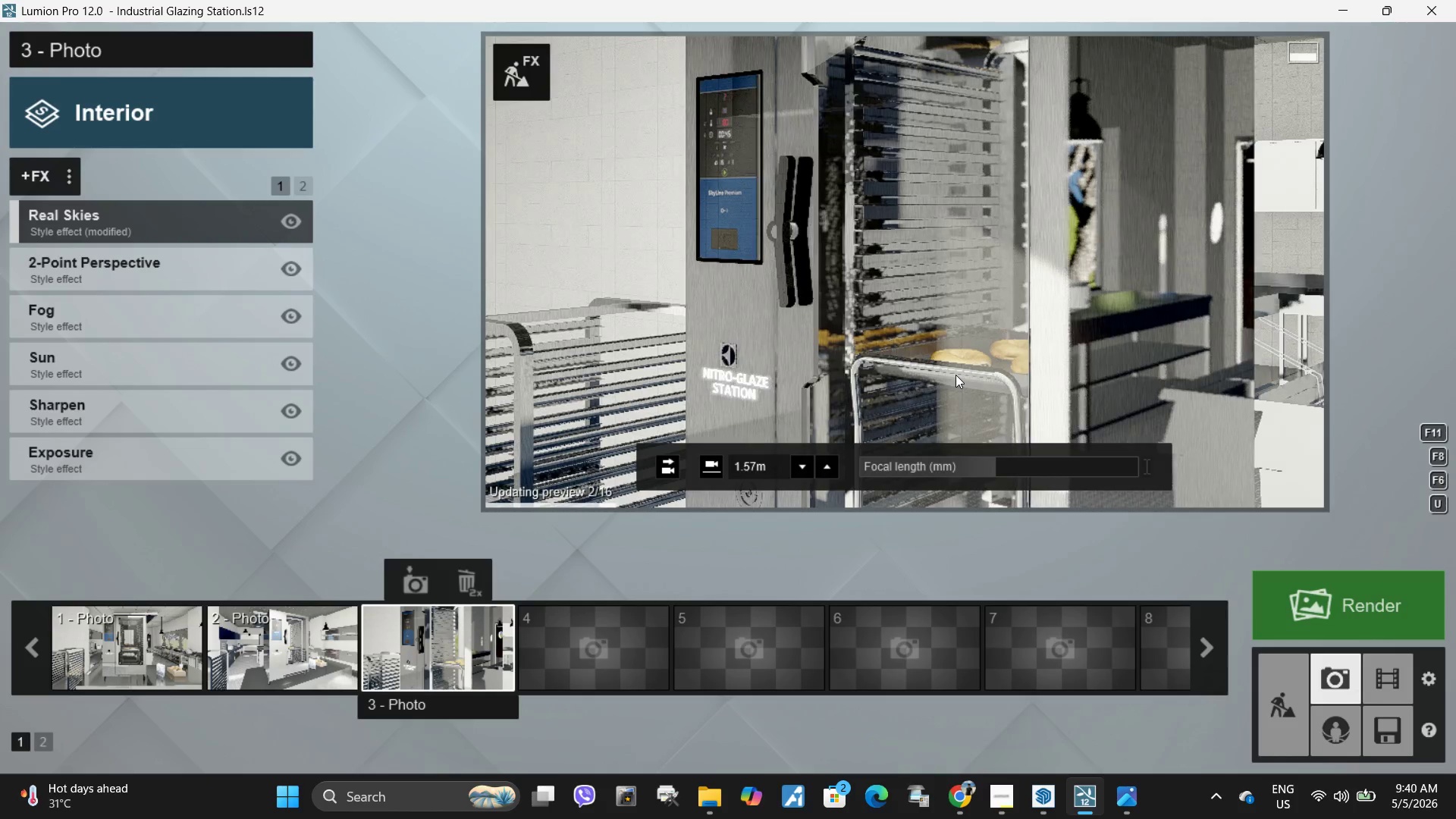 
key(D)
 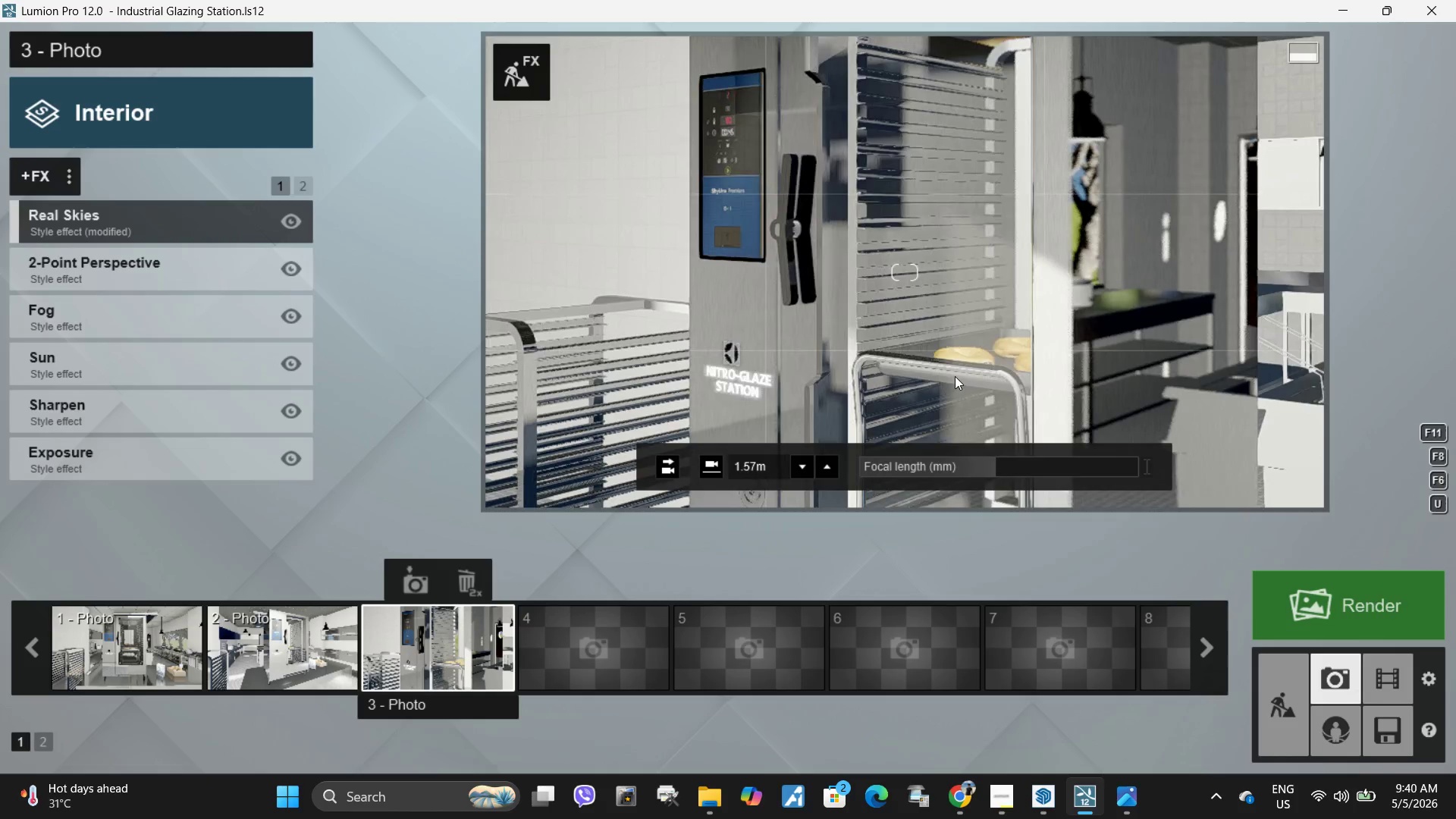 
left_click([956, 375])
 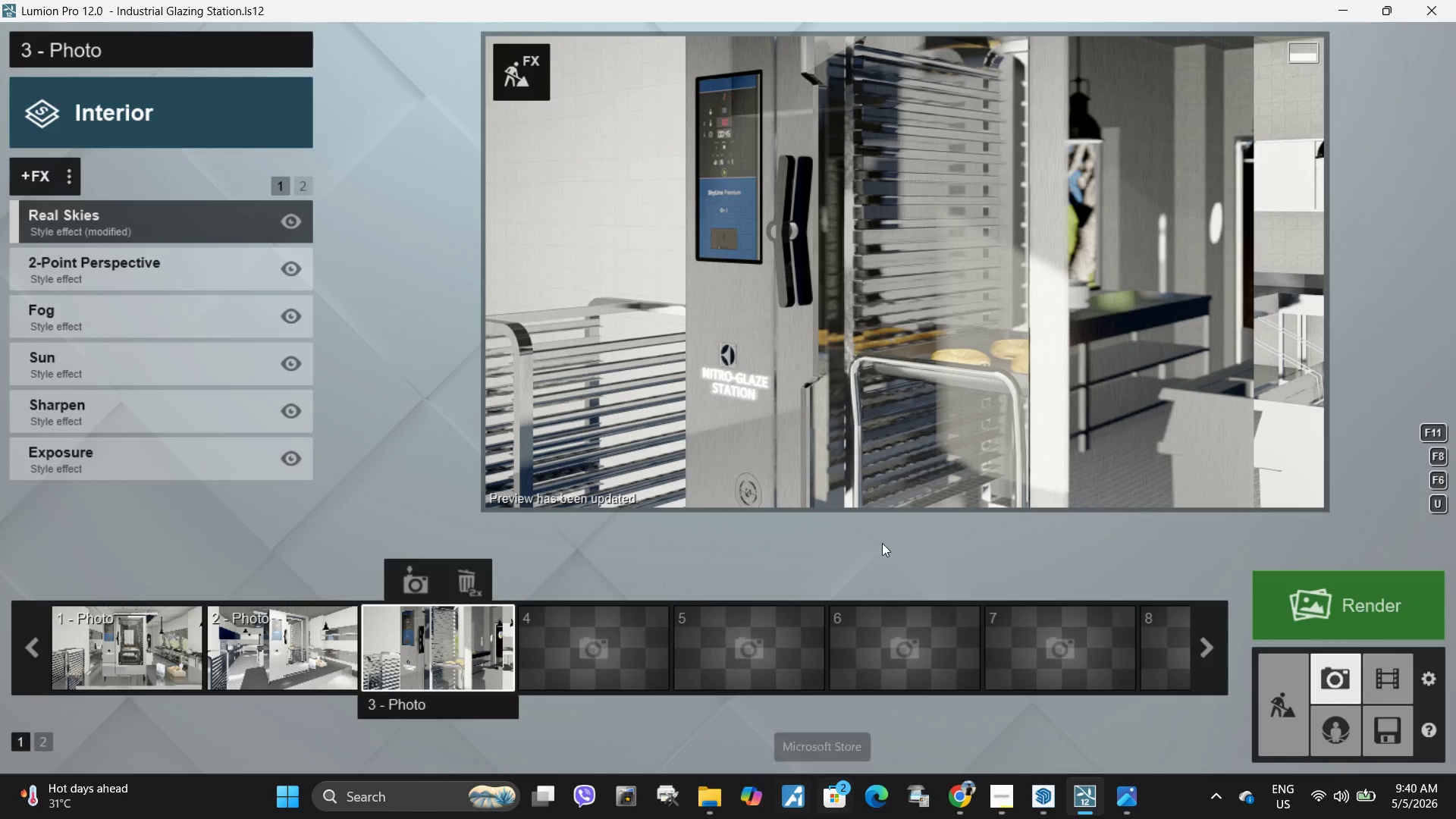 
type(addaaddda)
 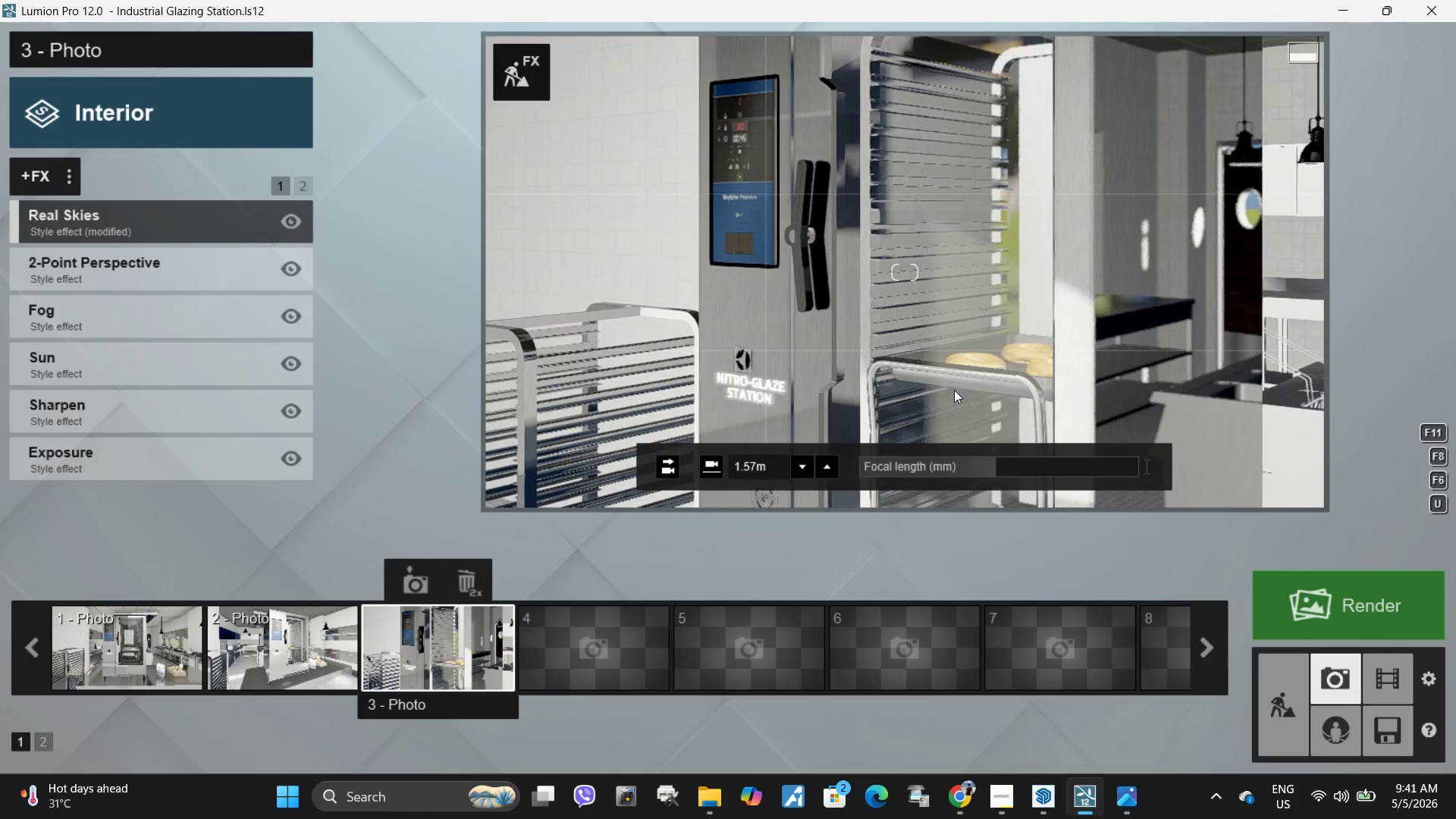 
hold_key(key=Space, duration=3.62)
 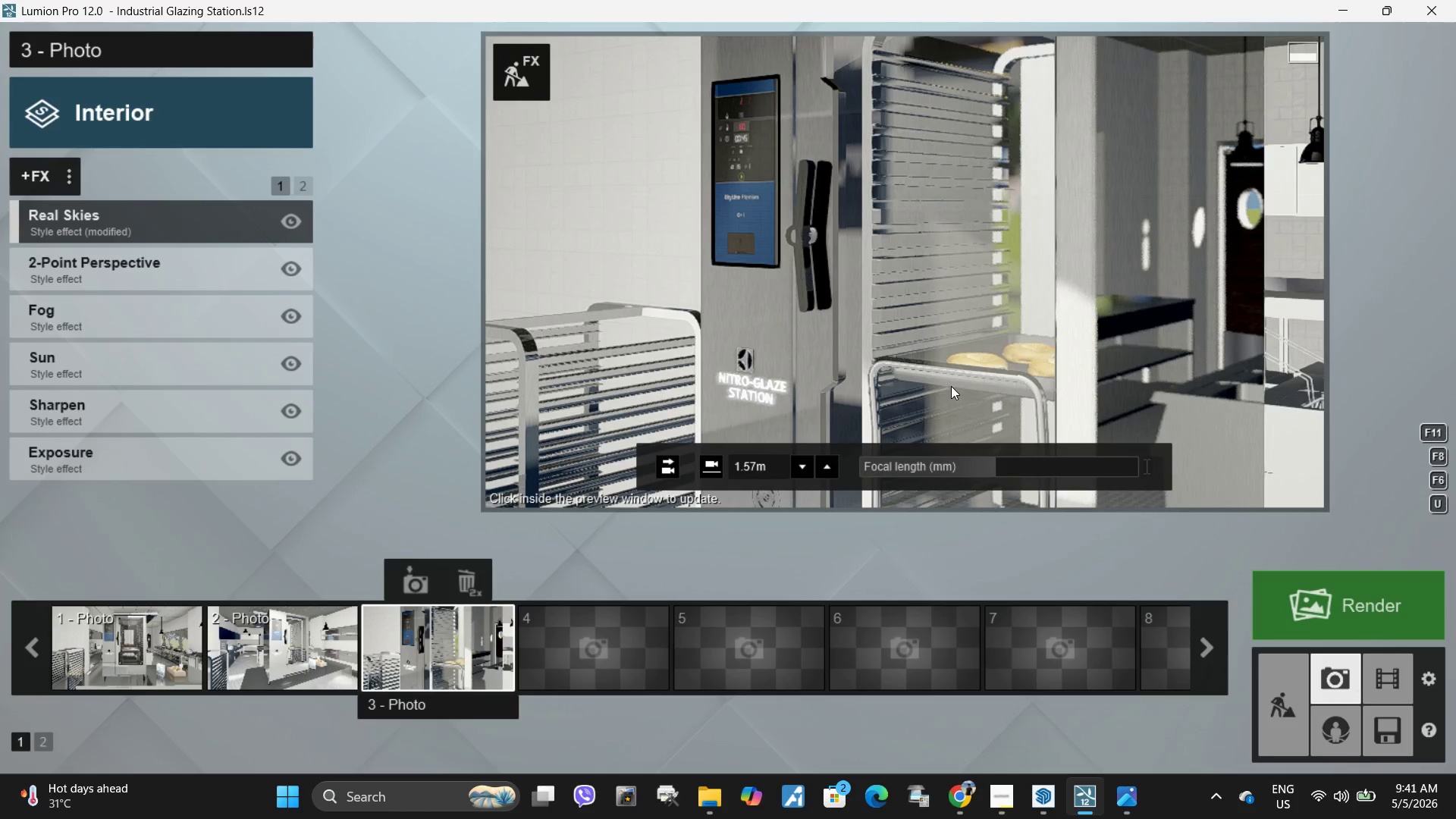 
left_click([951, 386])
 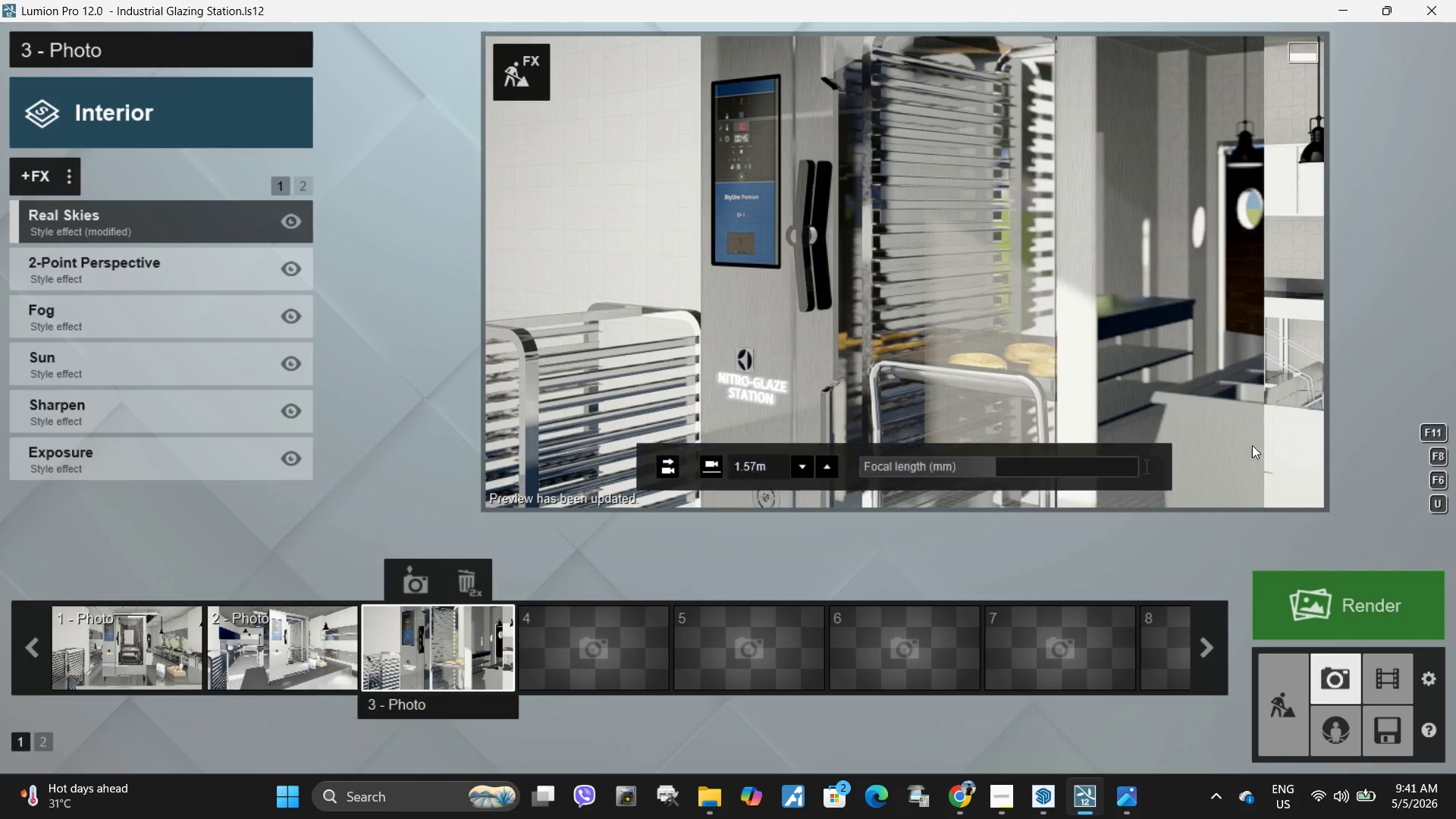 
mouse_move([450, 570])
 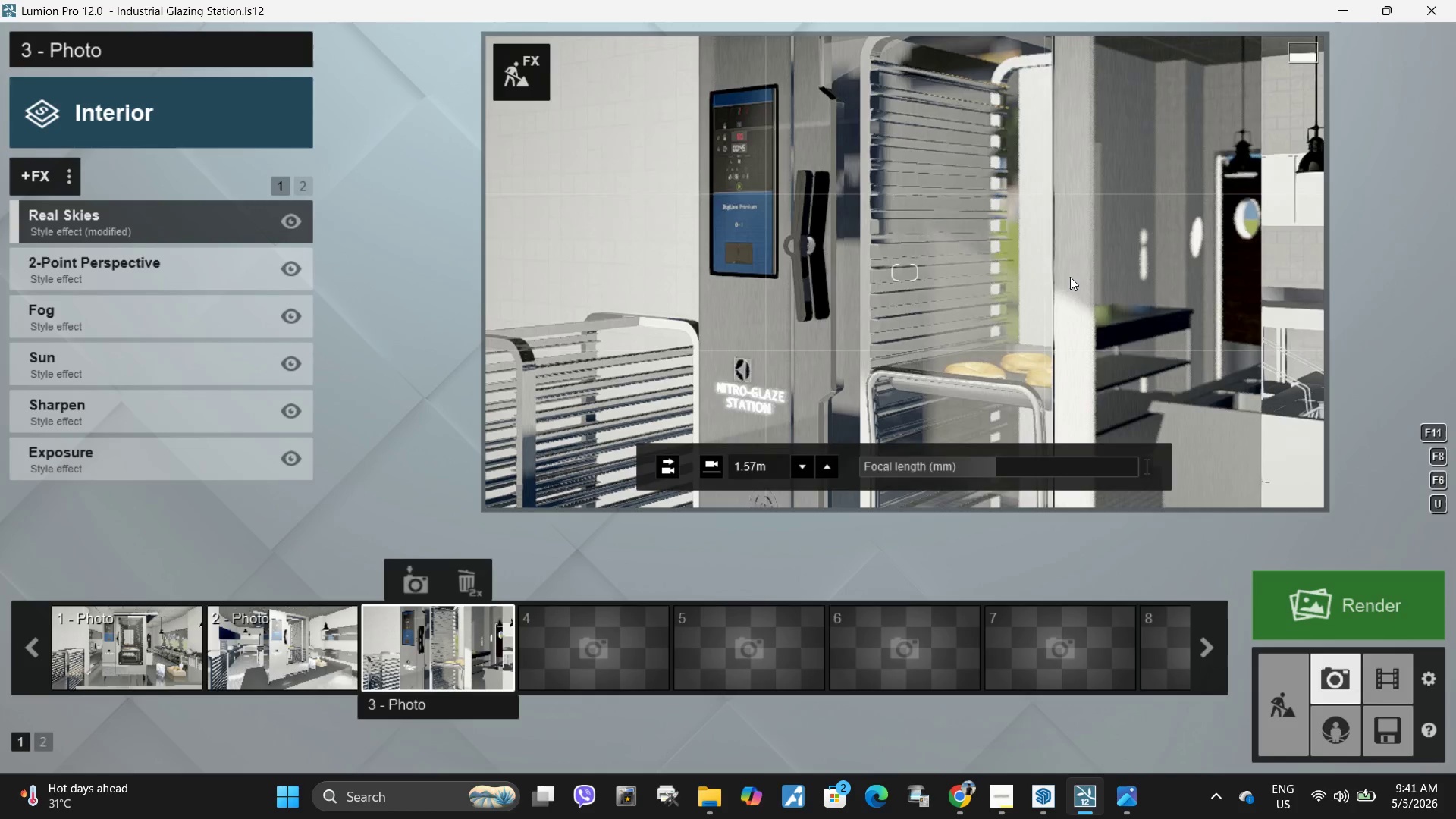 
right_click([1070, 277])
 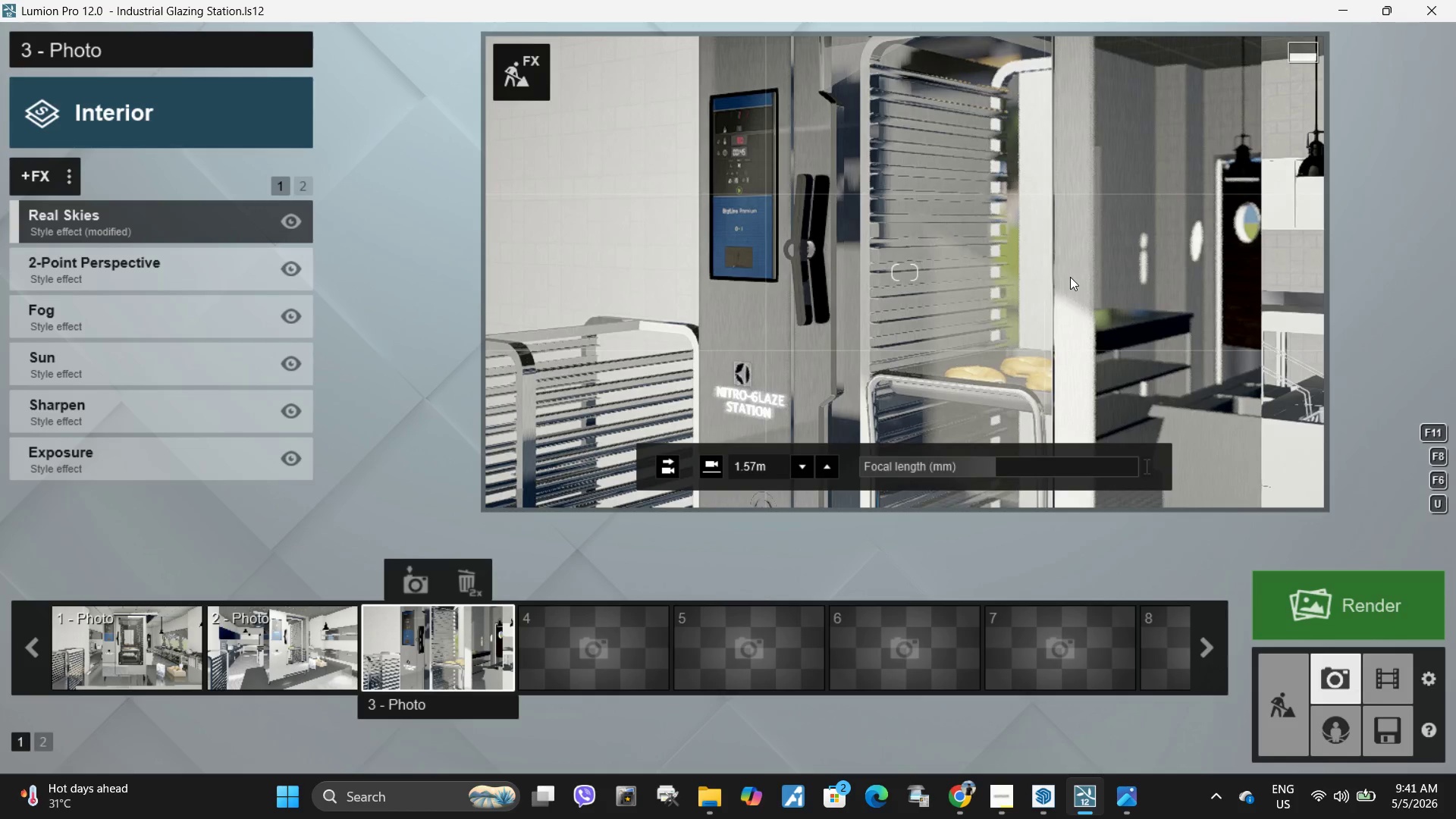 
left_click([1070, 277])
 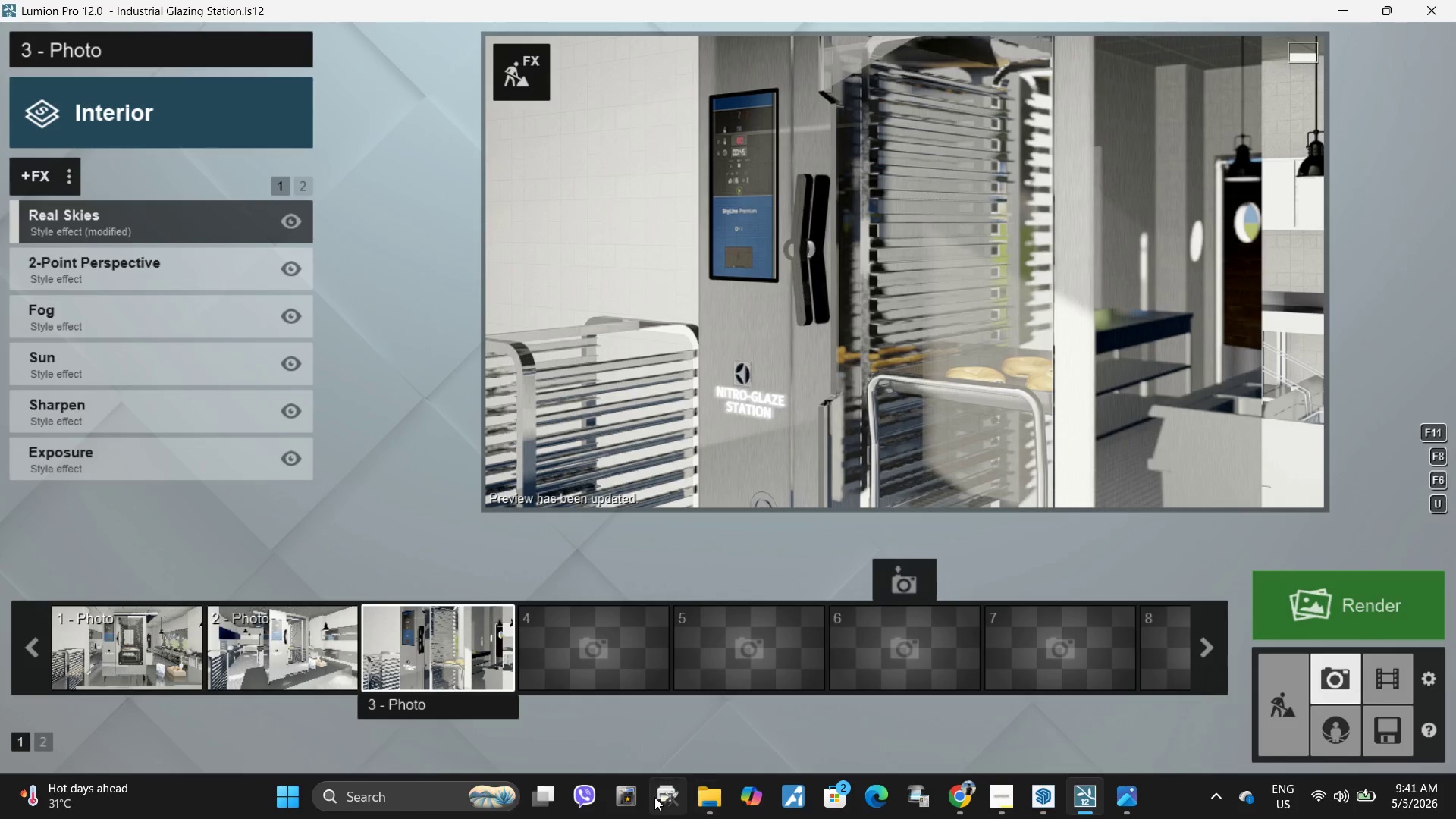 
left_click([398, 585])
 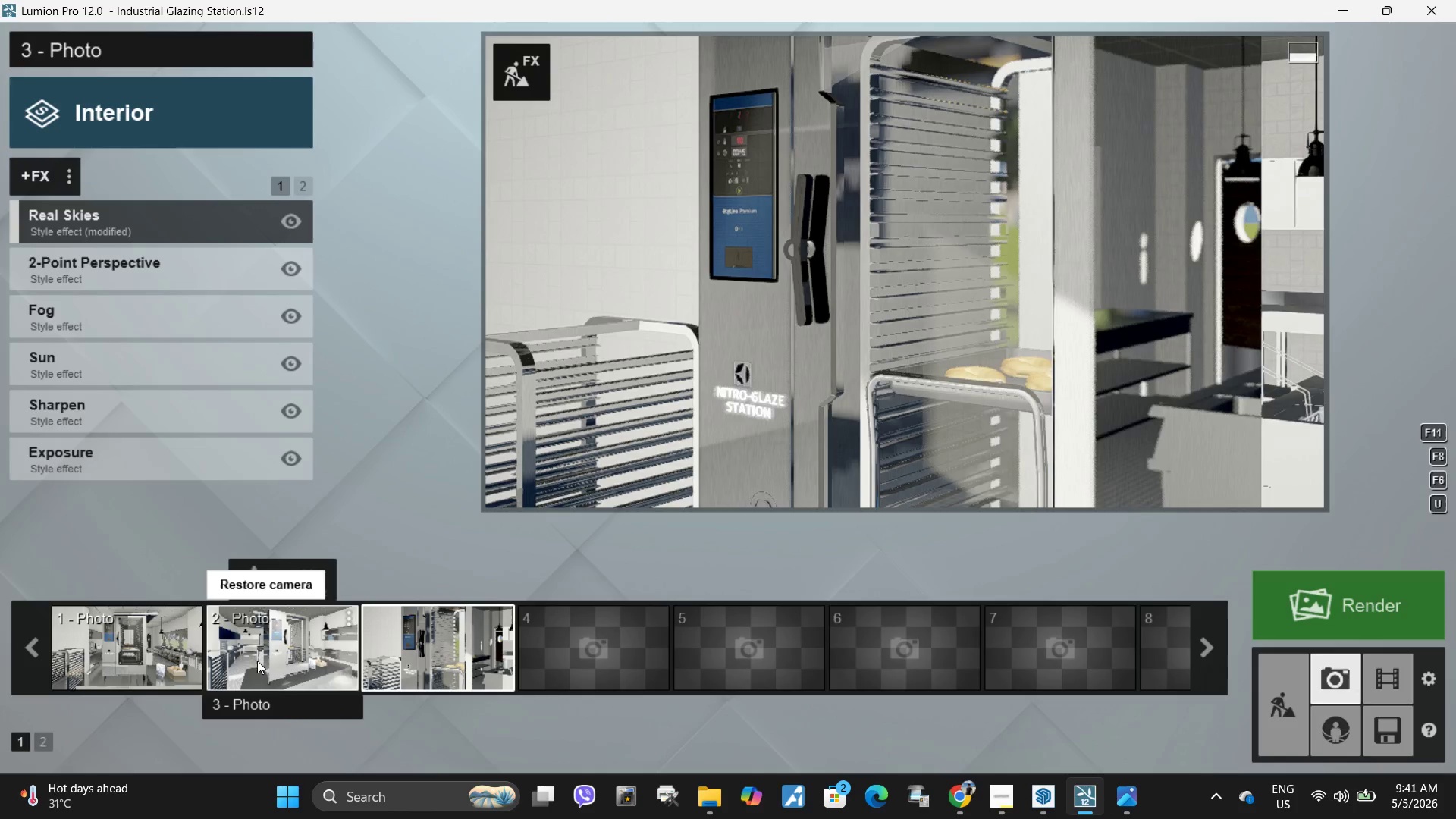 
double_click([930, 246])
 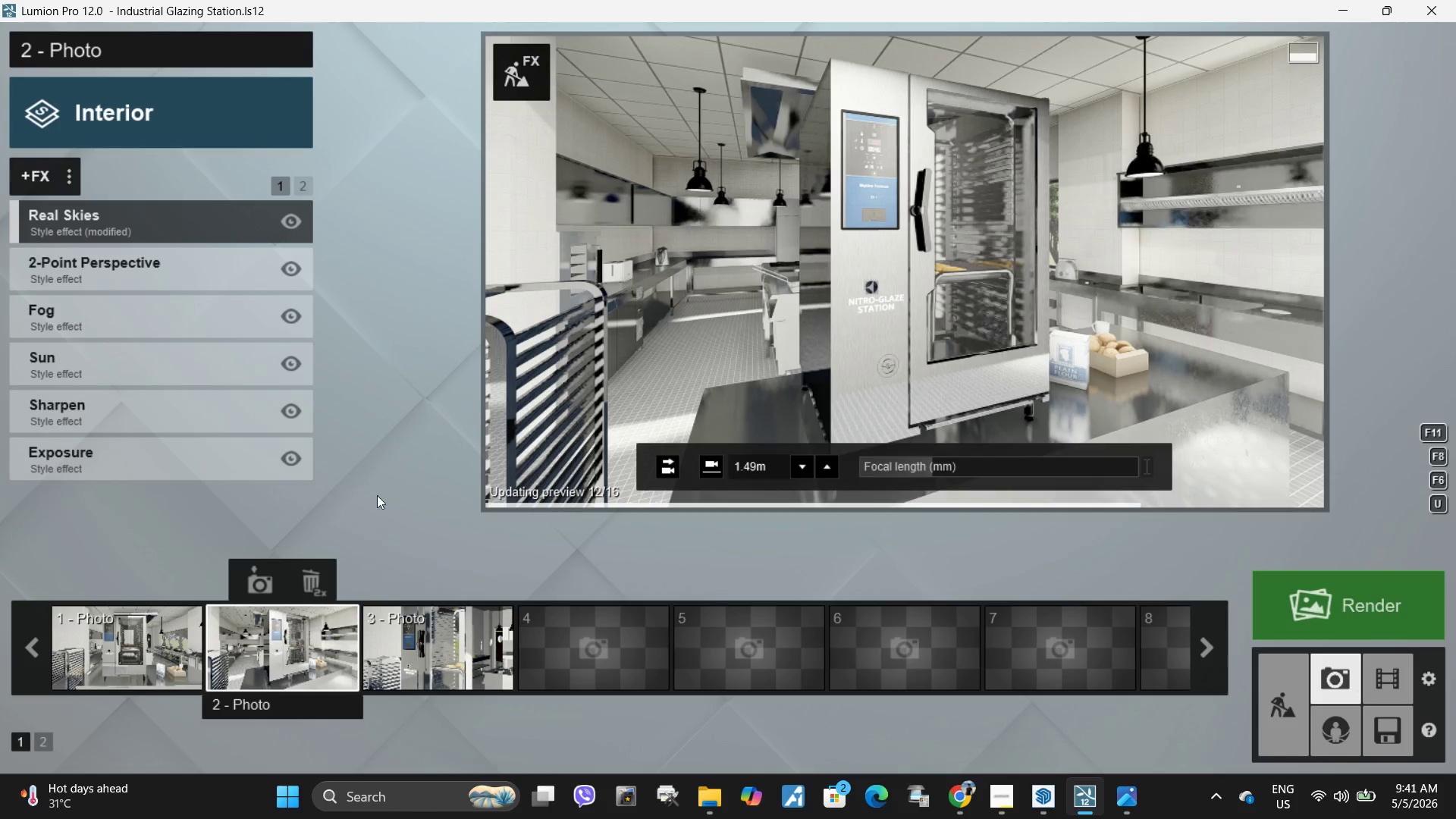 
left_click([144, 653])
 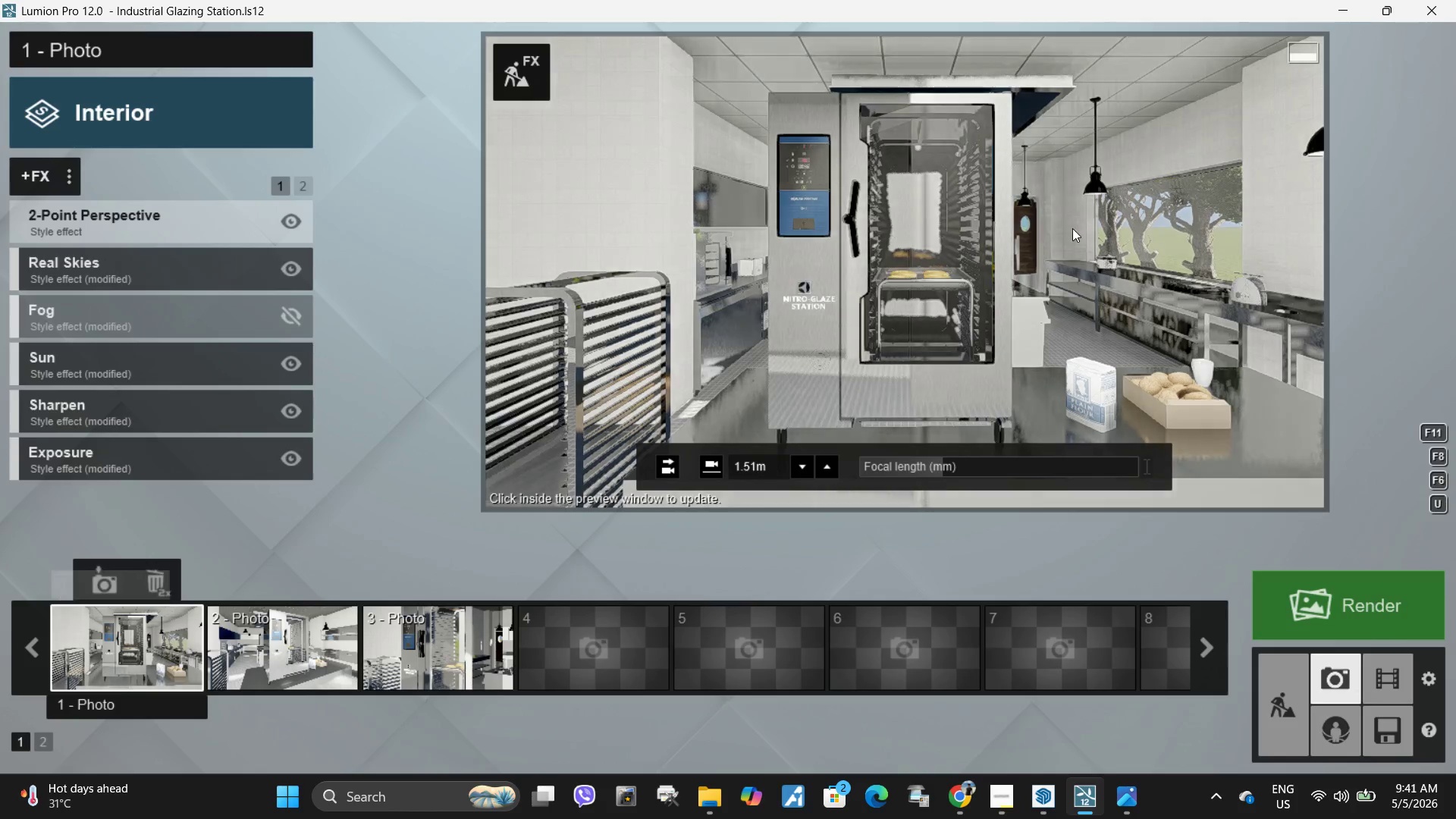 
left_click([1044, 320])
 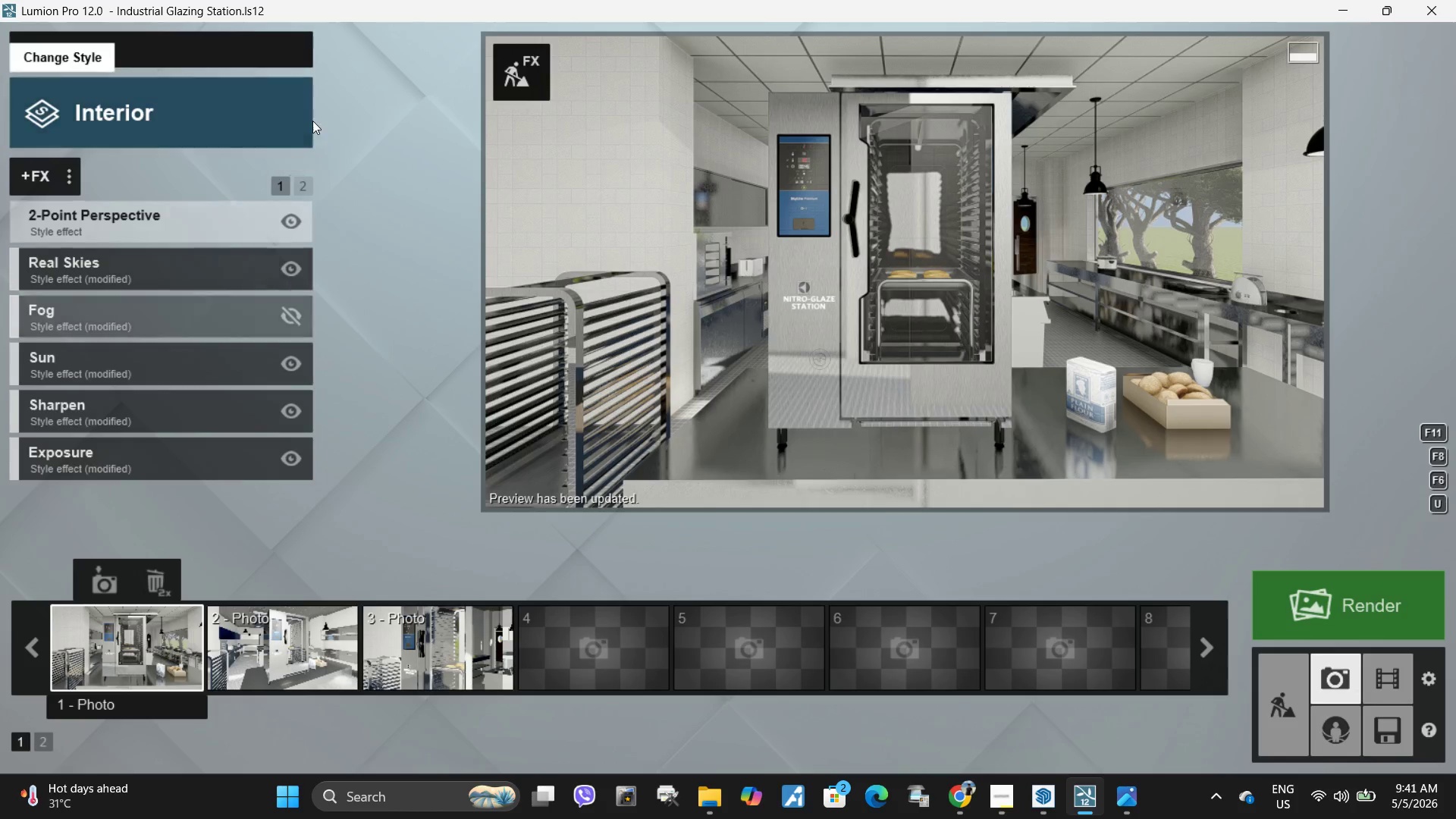 
mouse_move([287, 212])
 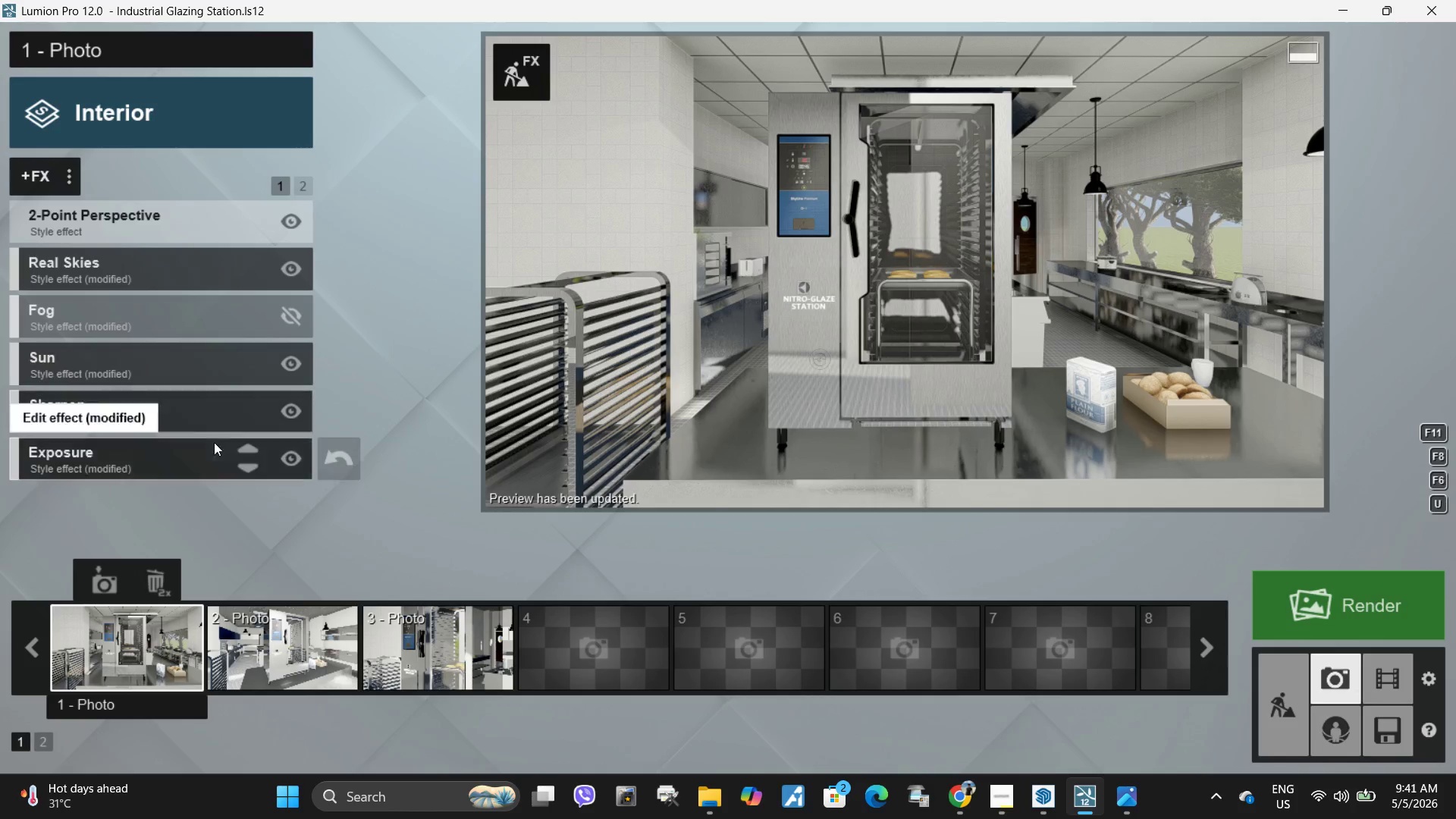 
left_click([307, 652])
 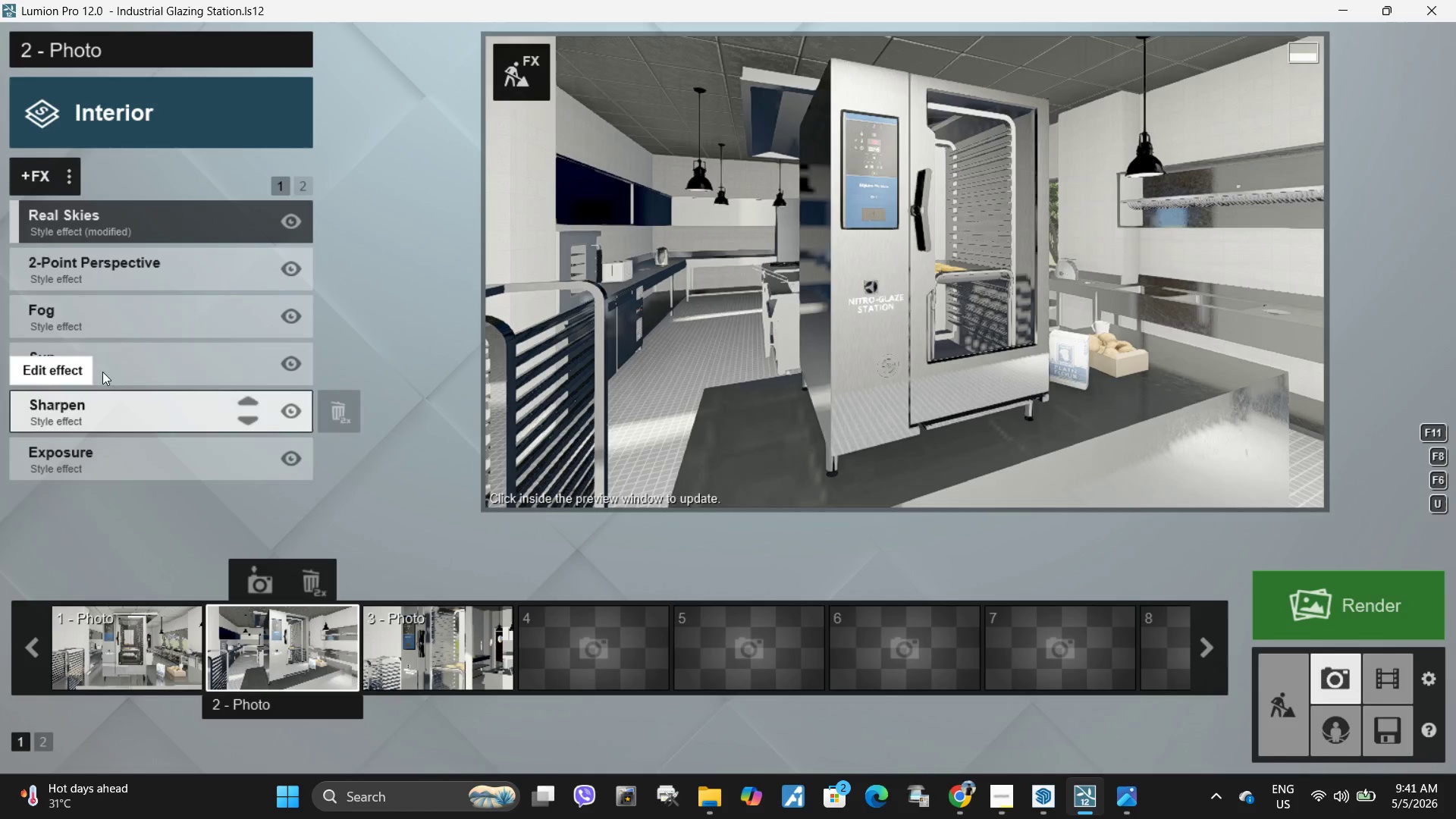 
left_click([100, 413])
 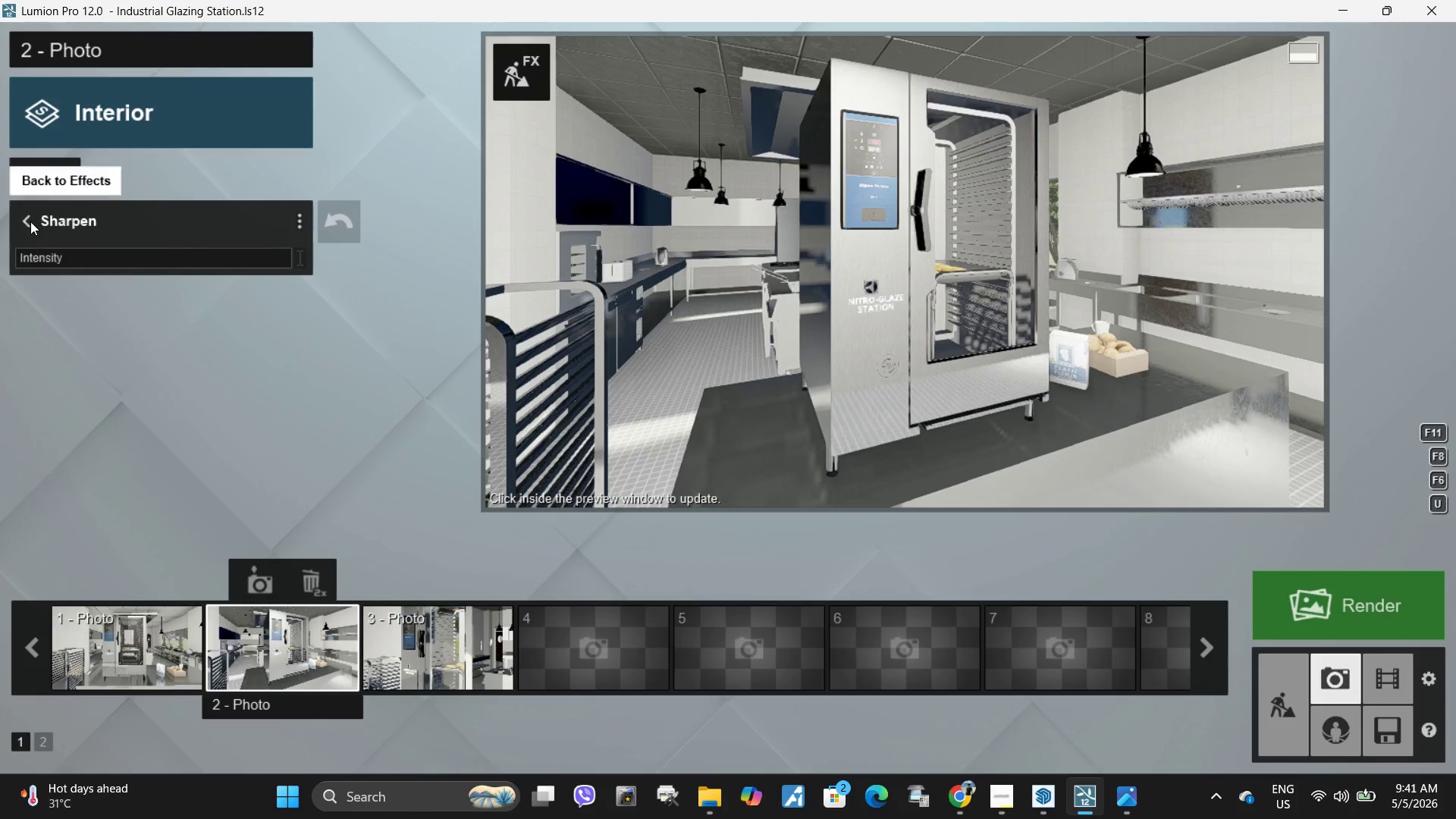 
left_click([115, 641])
 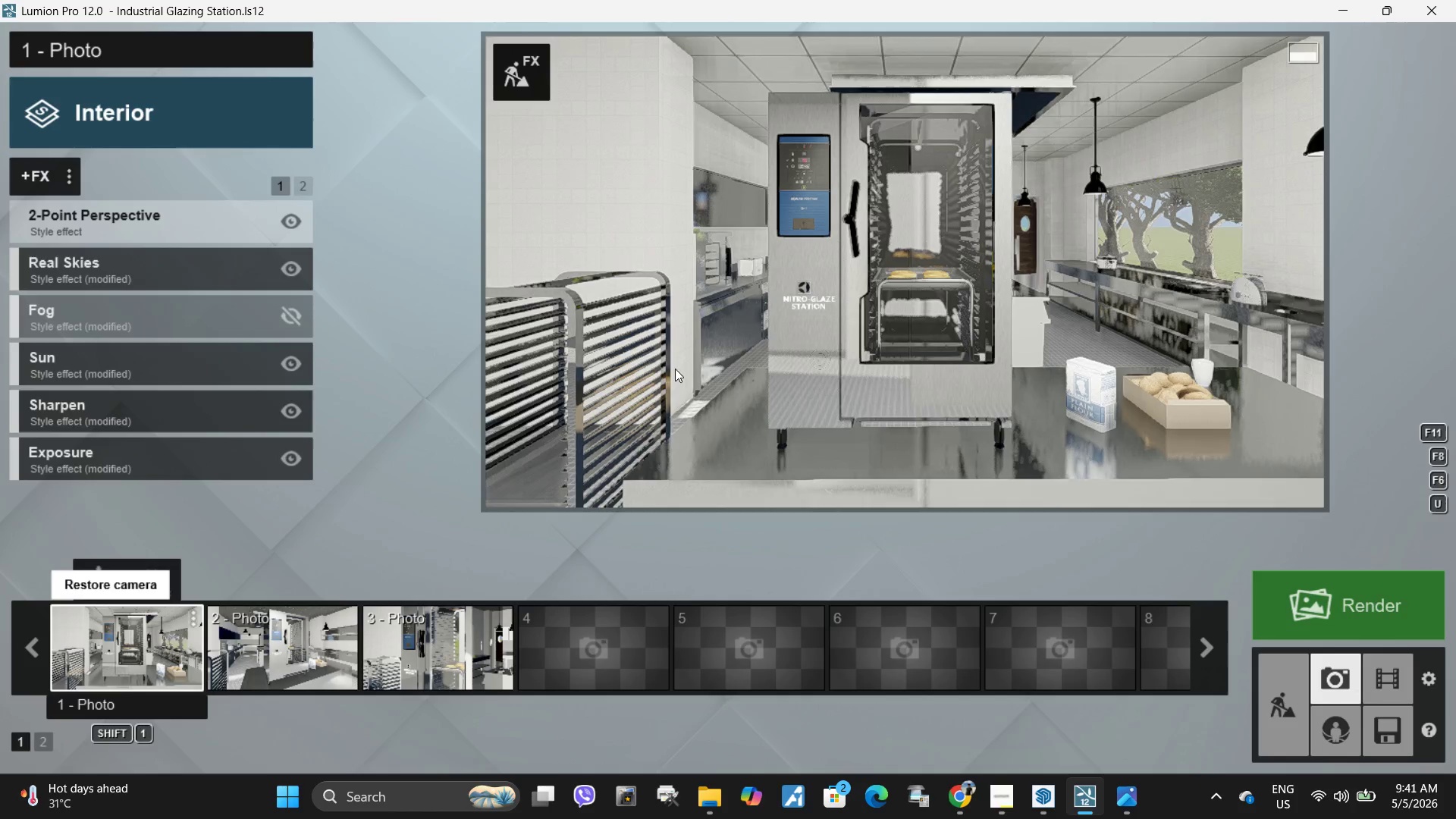 
left_click([755, 353])
 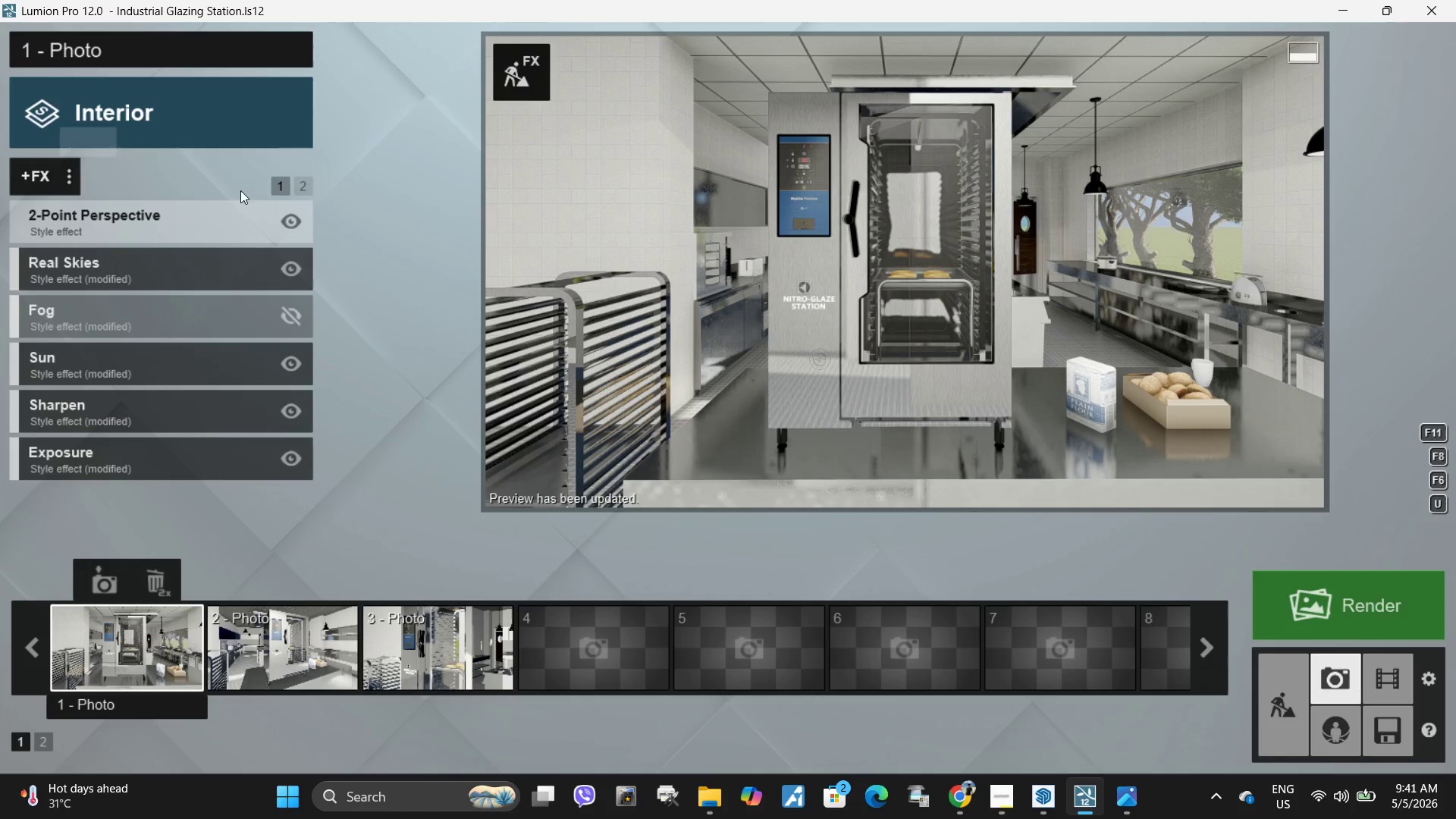 
left_click([303, 185])
 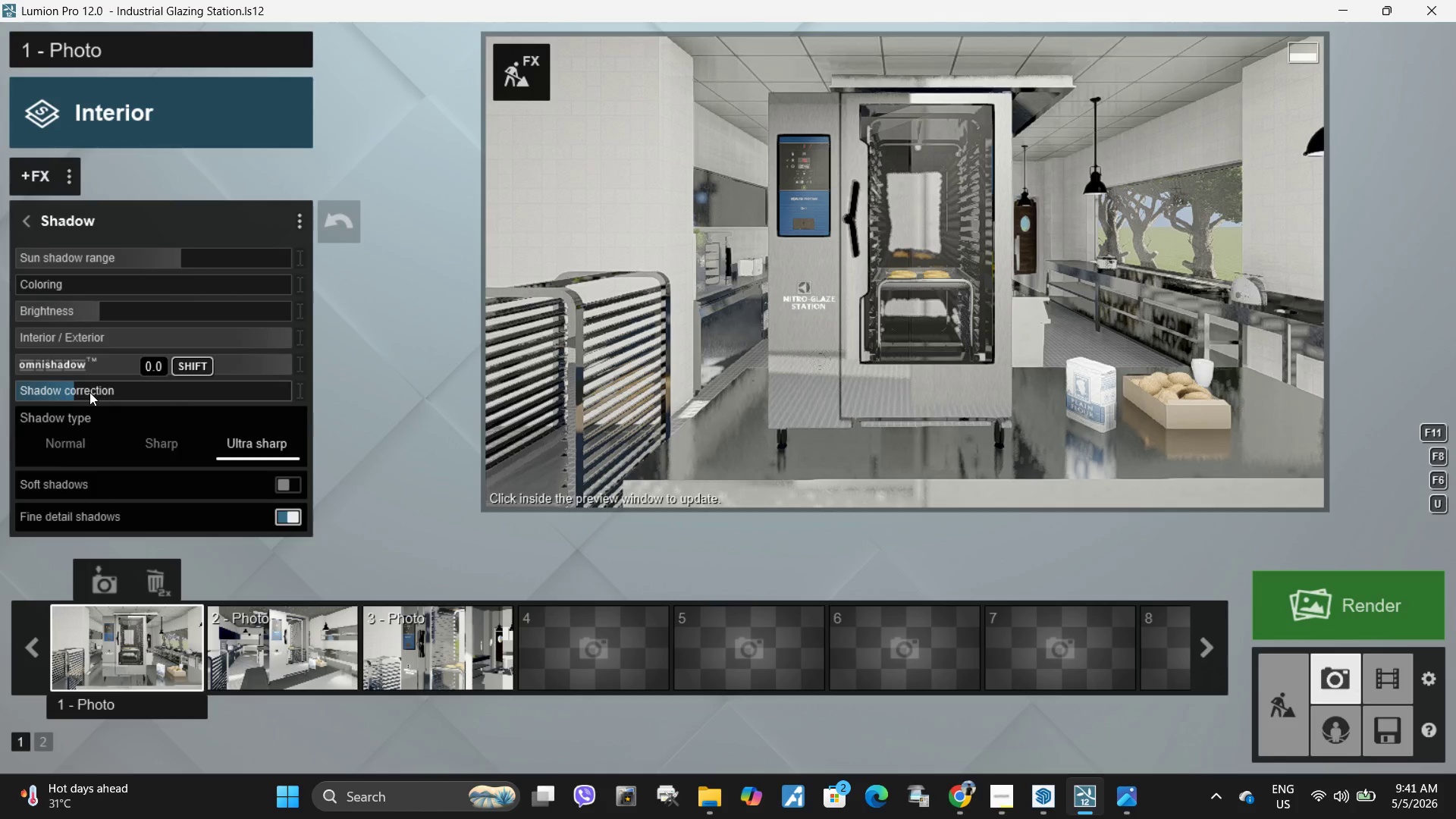 
wait(5.33)
 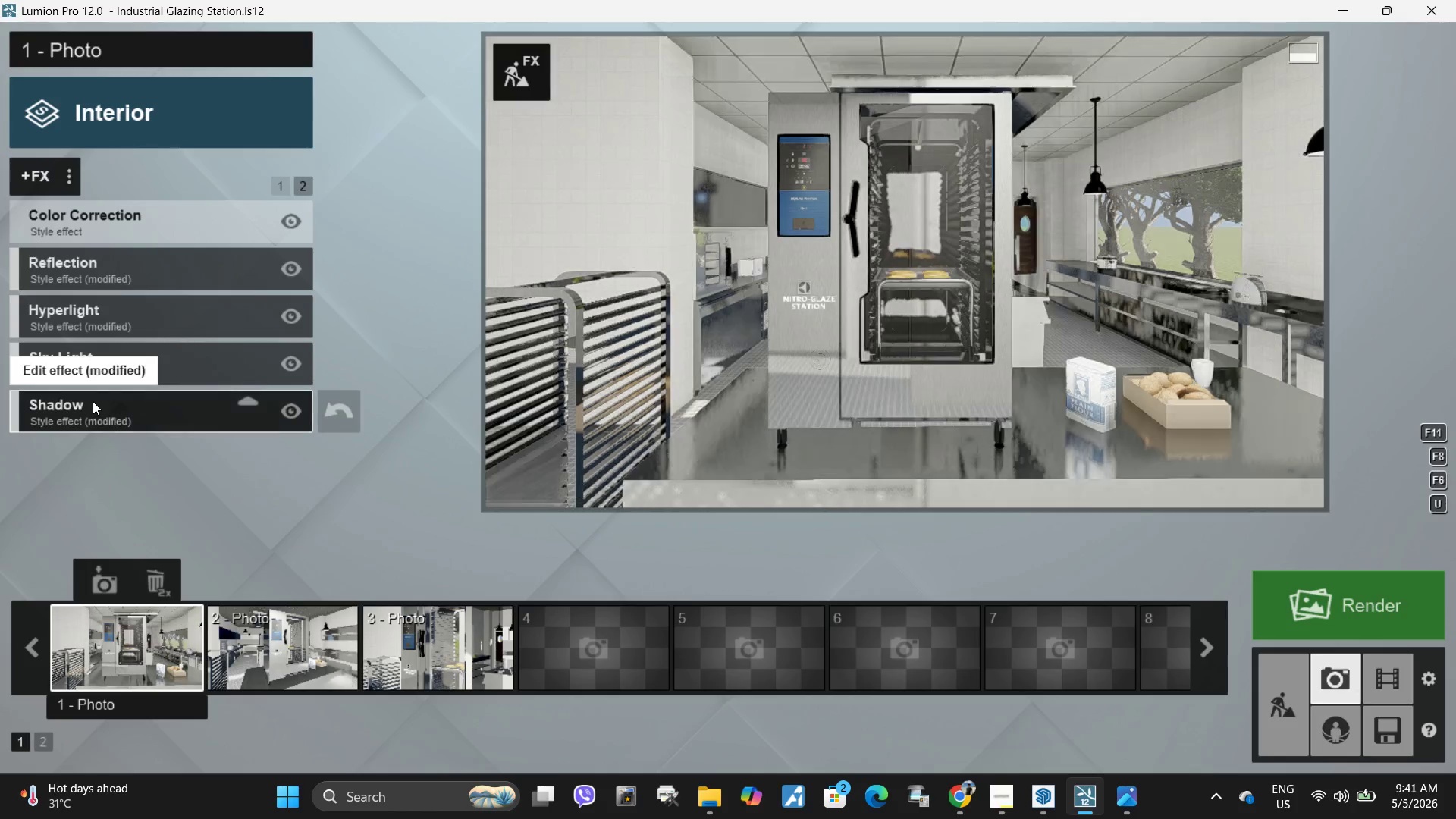 
left_click_drag(start_coordinate=[248, 363], to_coordinate=[794, 366])
 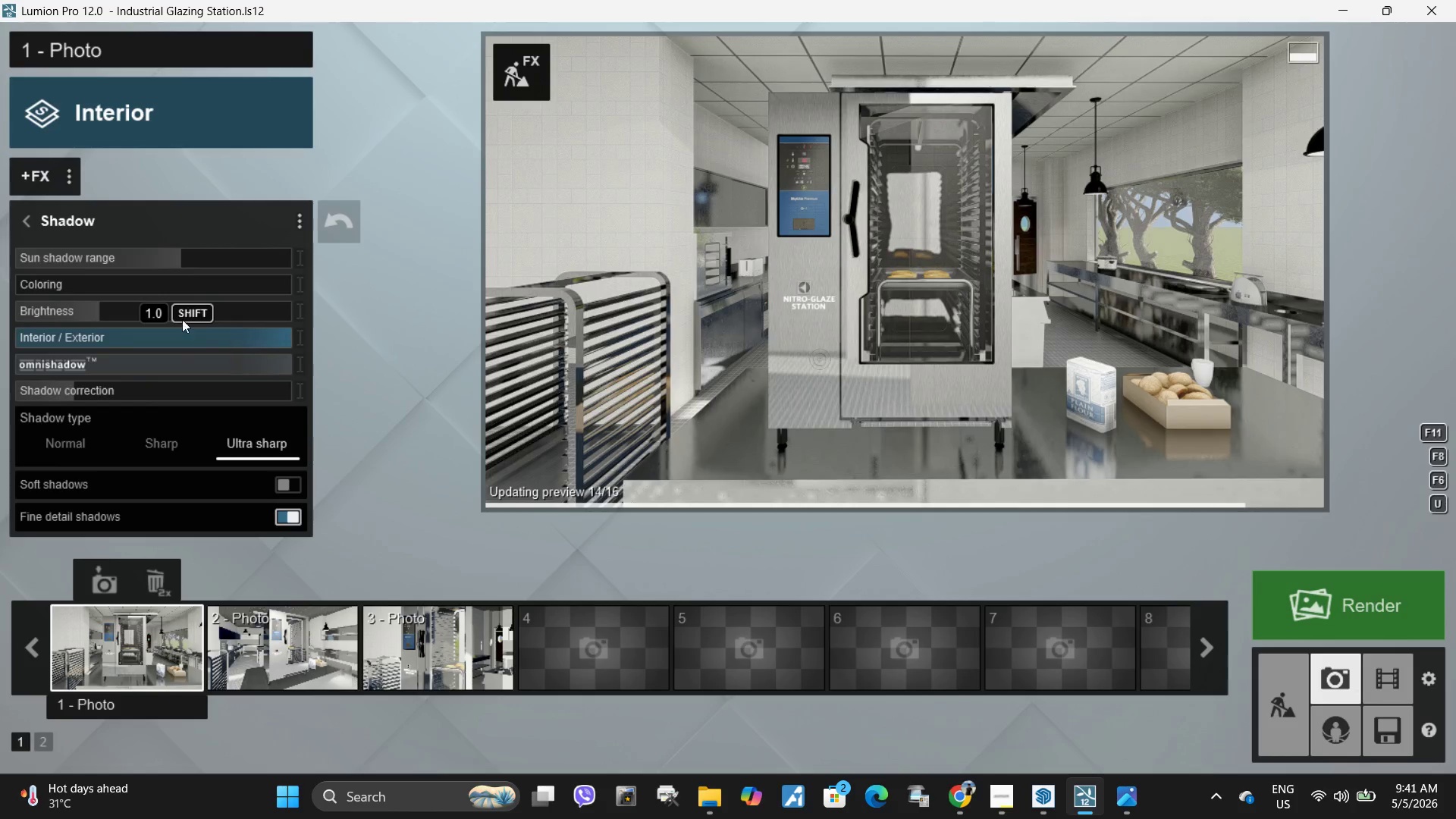 
left_click_drag(start_coordinate=[110, 309], to_coordinate=[270, 308])
 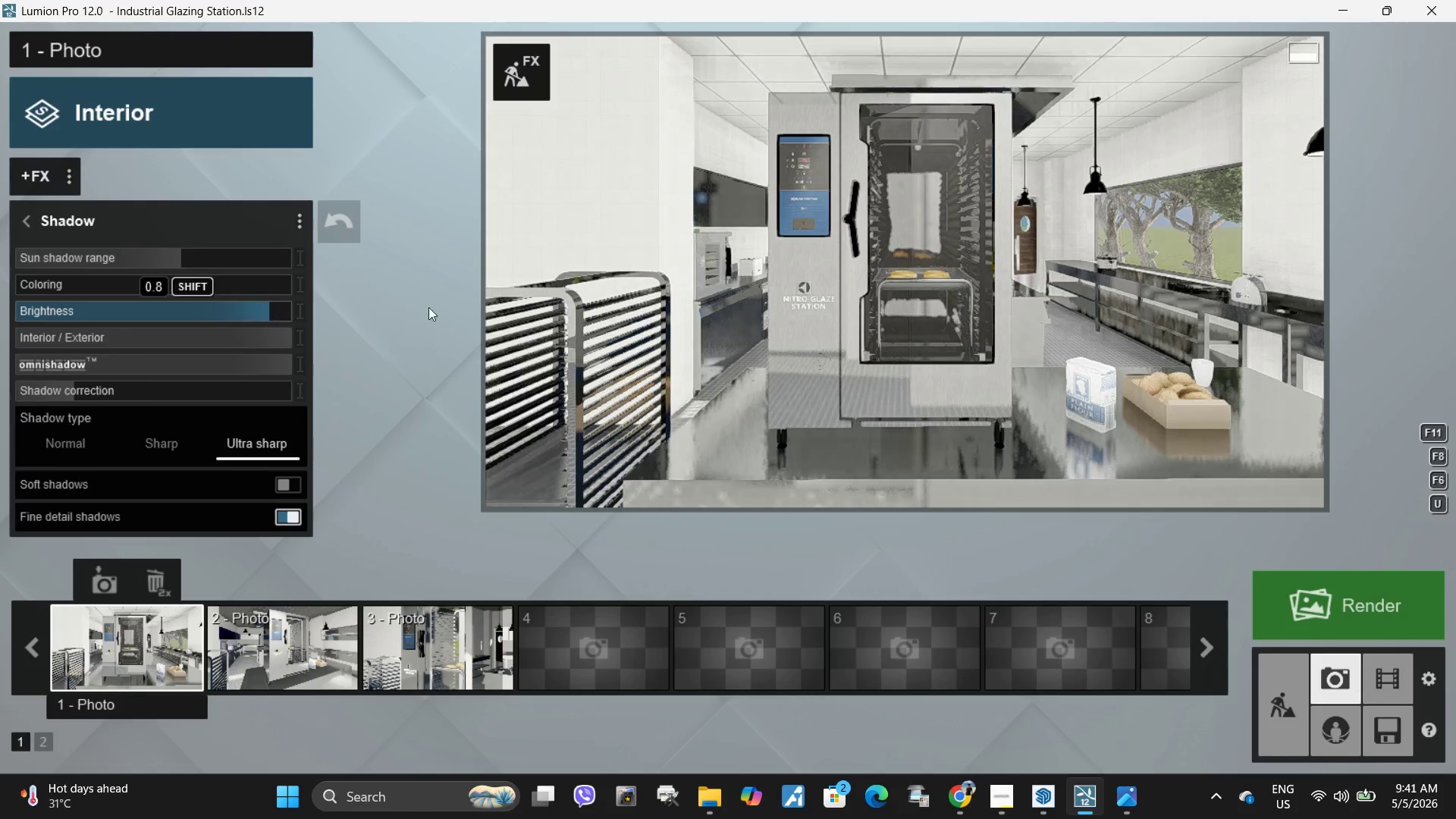 
left_click([792, 307])
 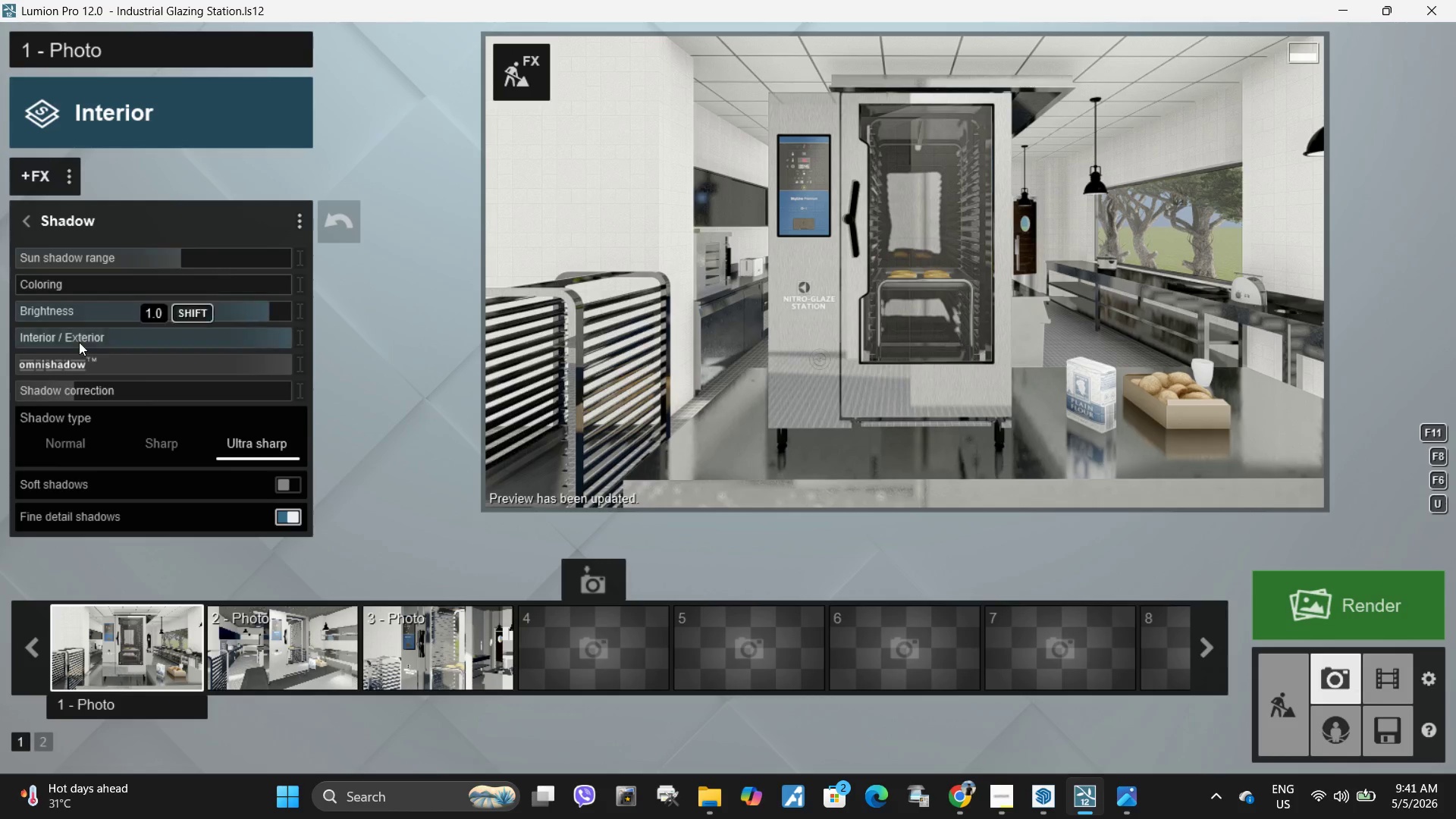 
left_click_drag(start_coordinate=[84, 312], to_coordinate=[49, 307])
 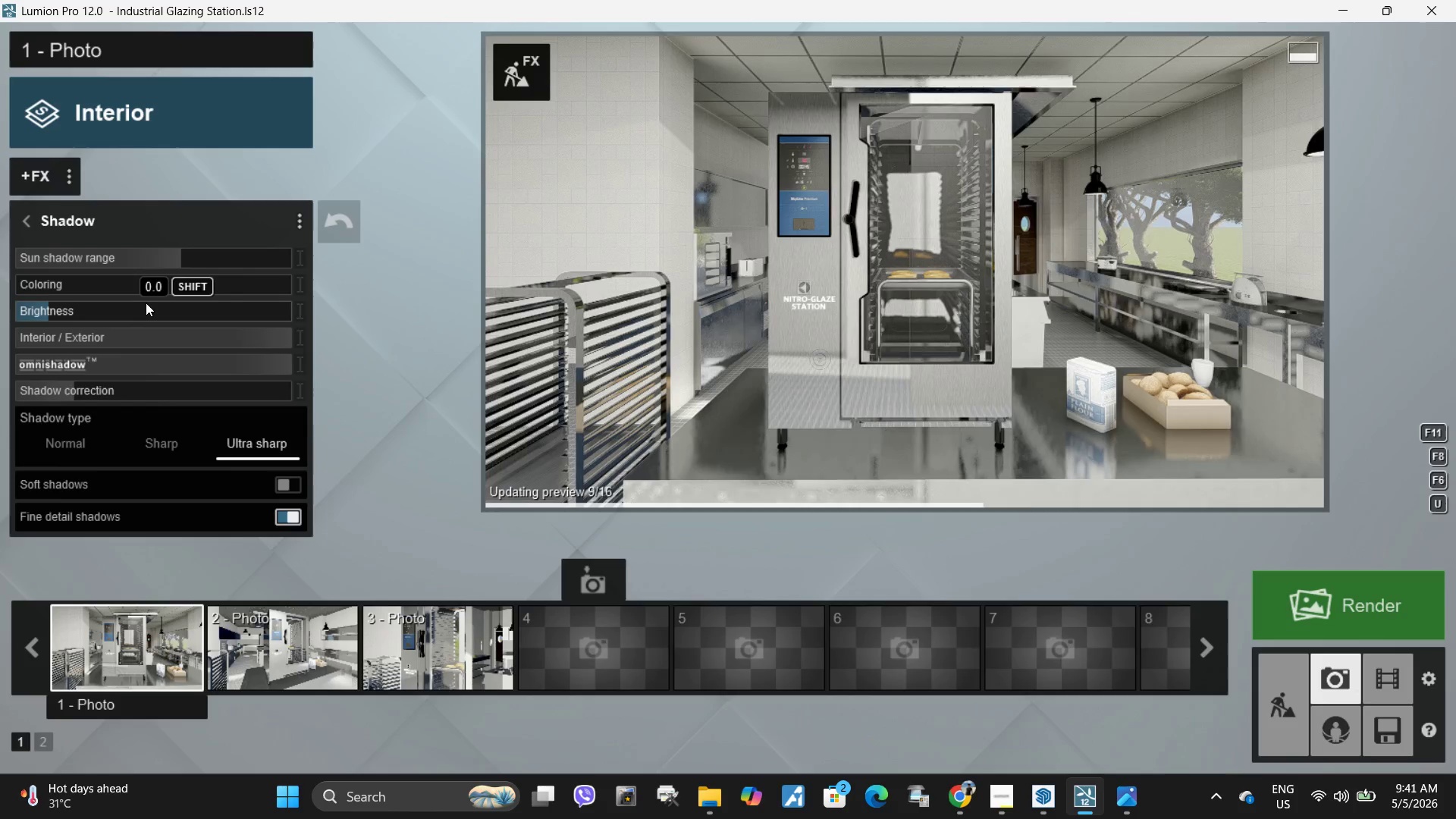 
left_click([136, 309])
 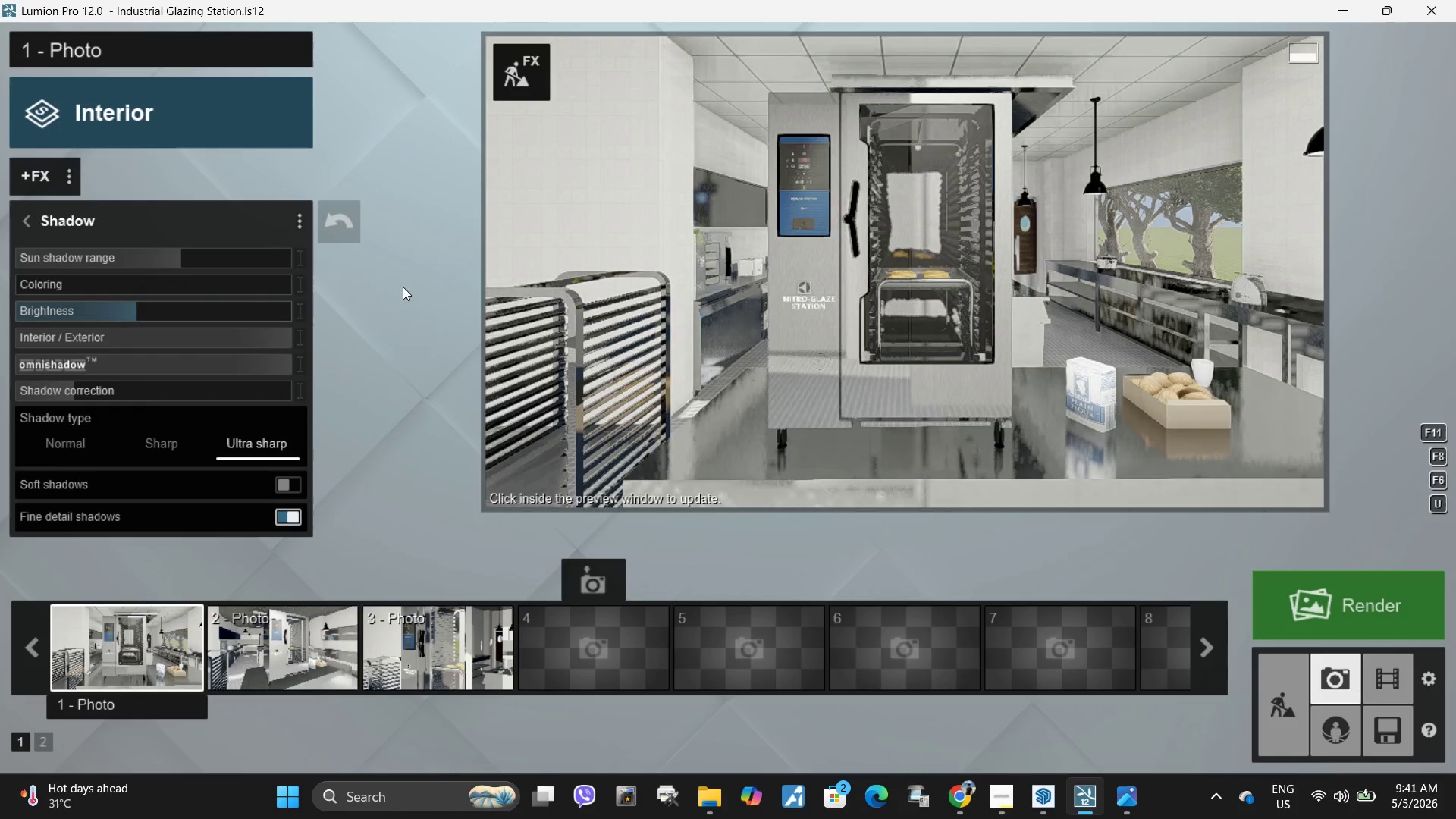 
left_click([607, 301])
 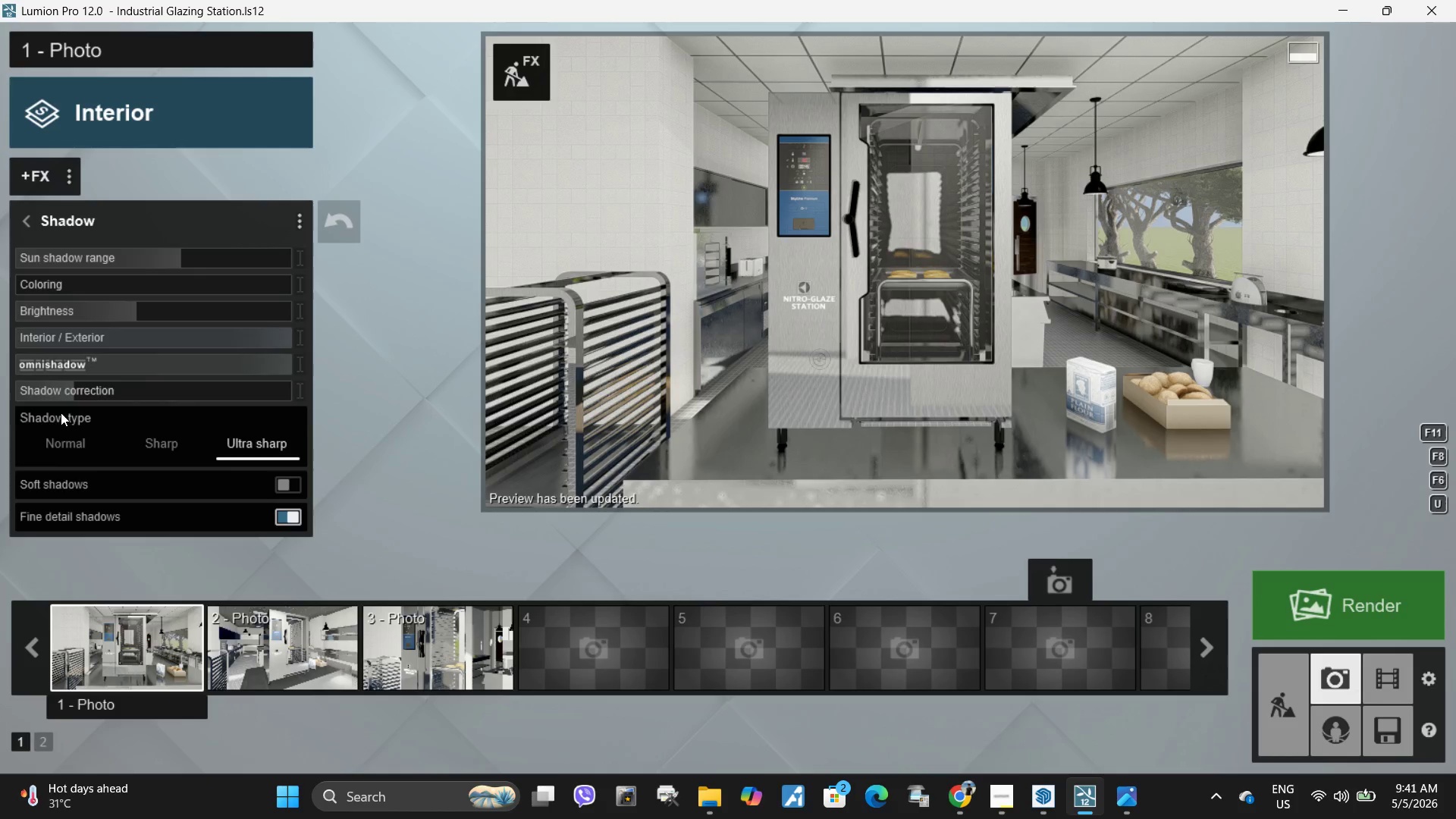 
left_click_drag(start_coordinate=[124, 309], to_coordinate=[201, 318])
 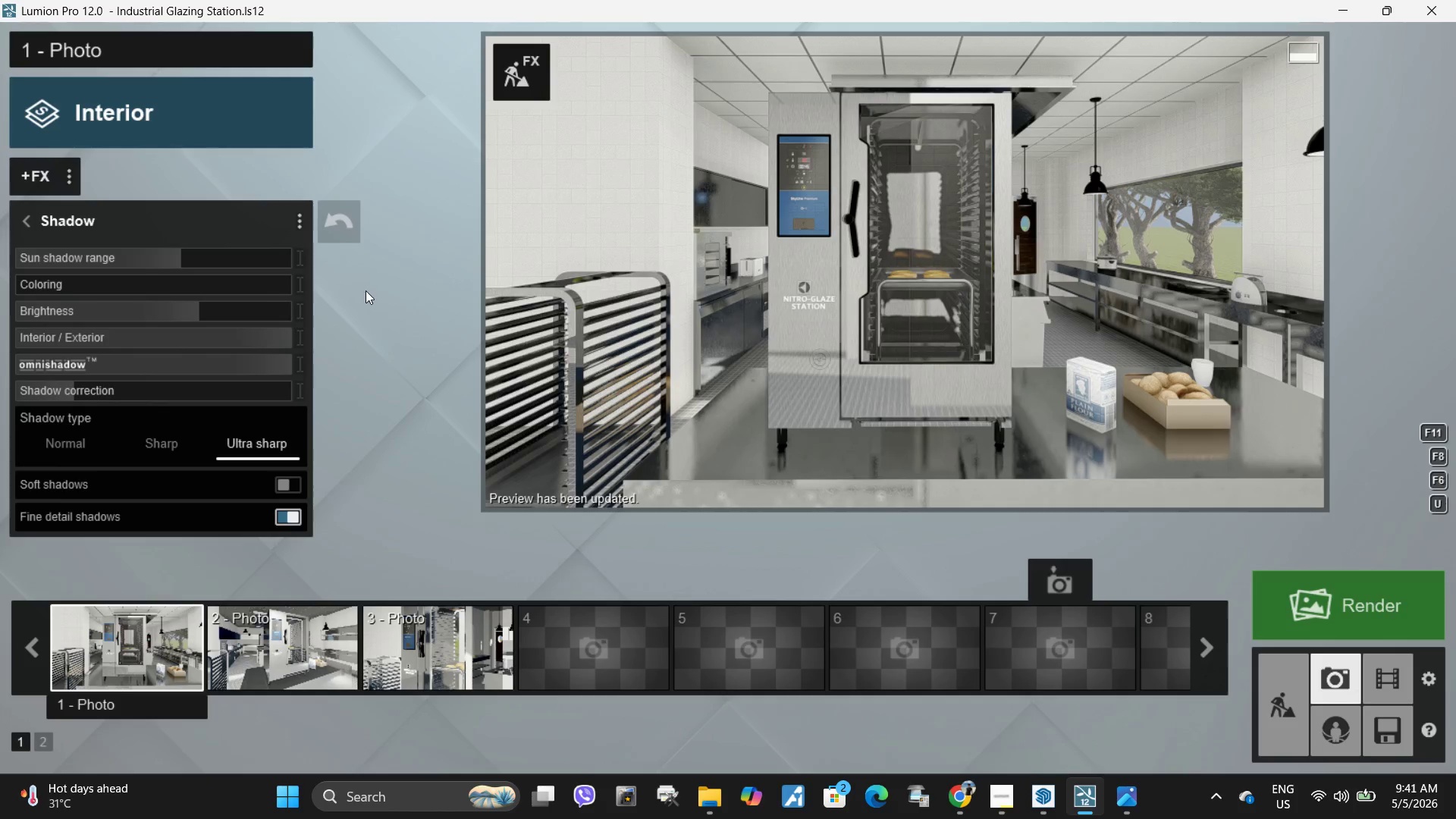 
left_click_drag(start_coordinate=[199, 309], to_coordinate=[183, 318])
 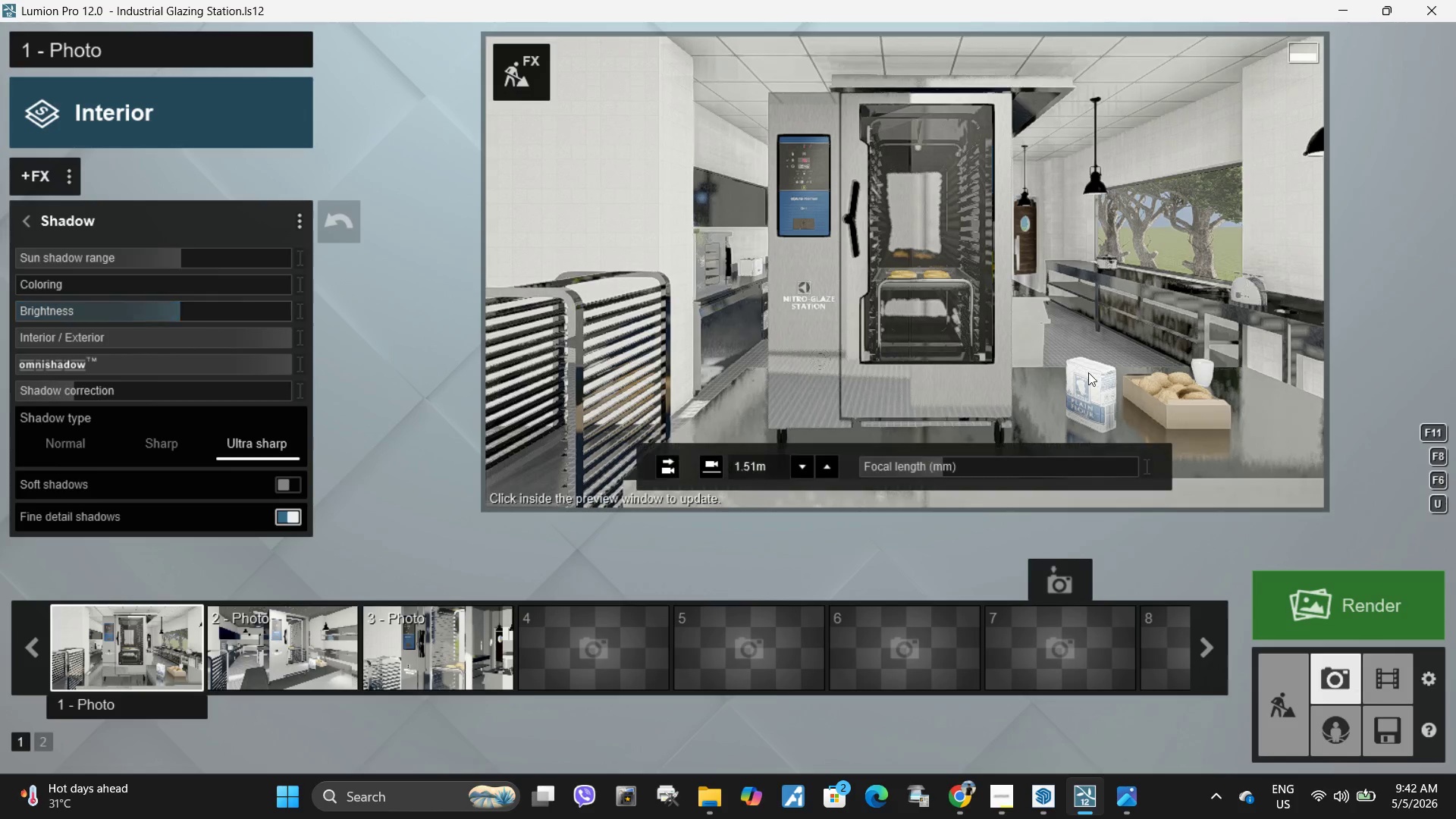 
left_click([1093, 373])
 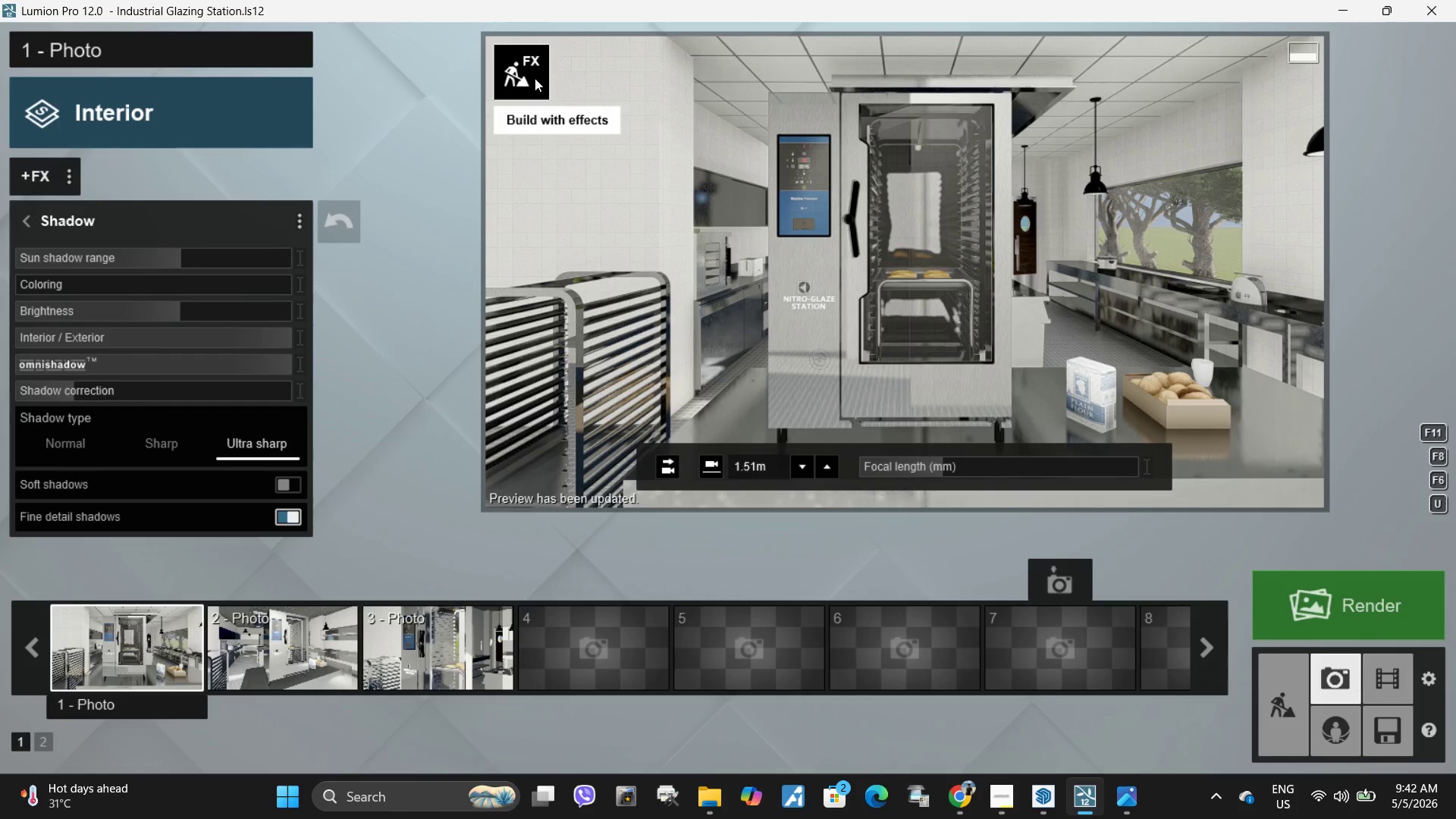 
left_click([529, 76])
 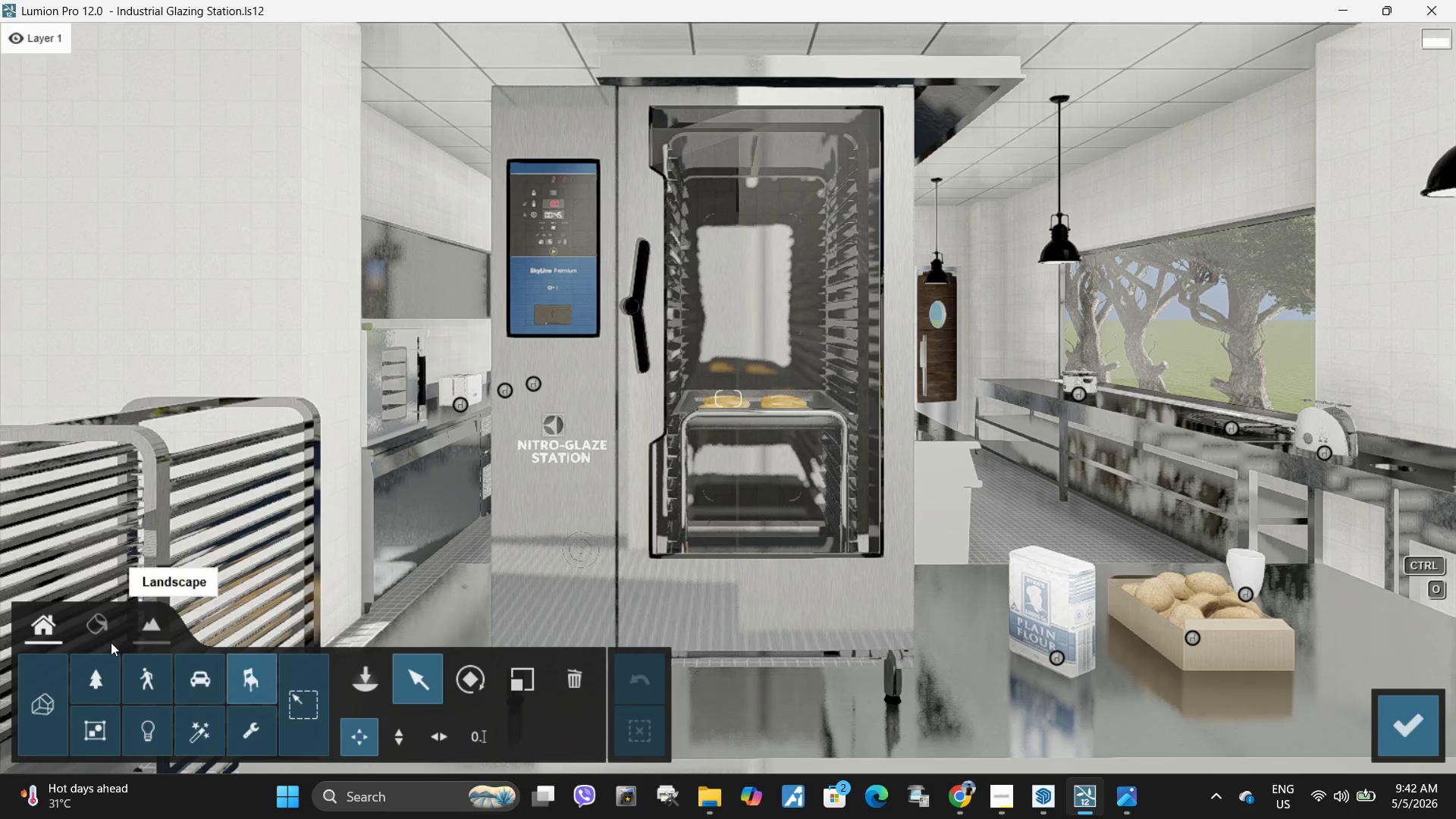 
left_click([111, 632])
 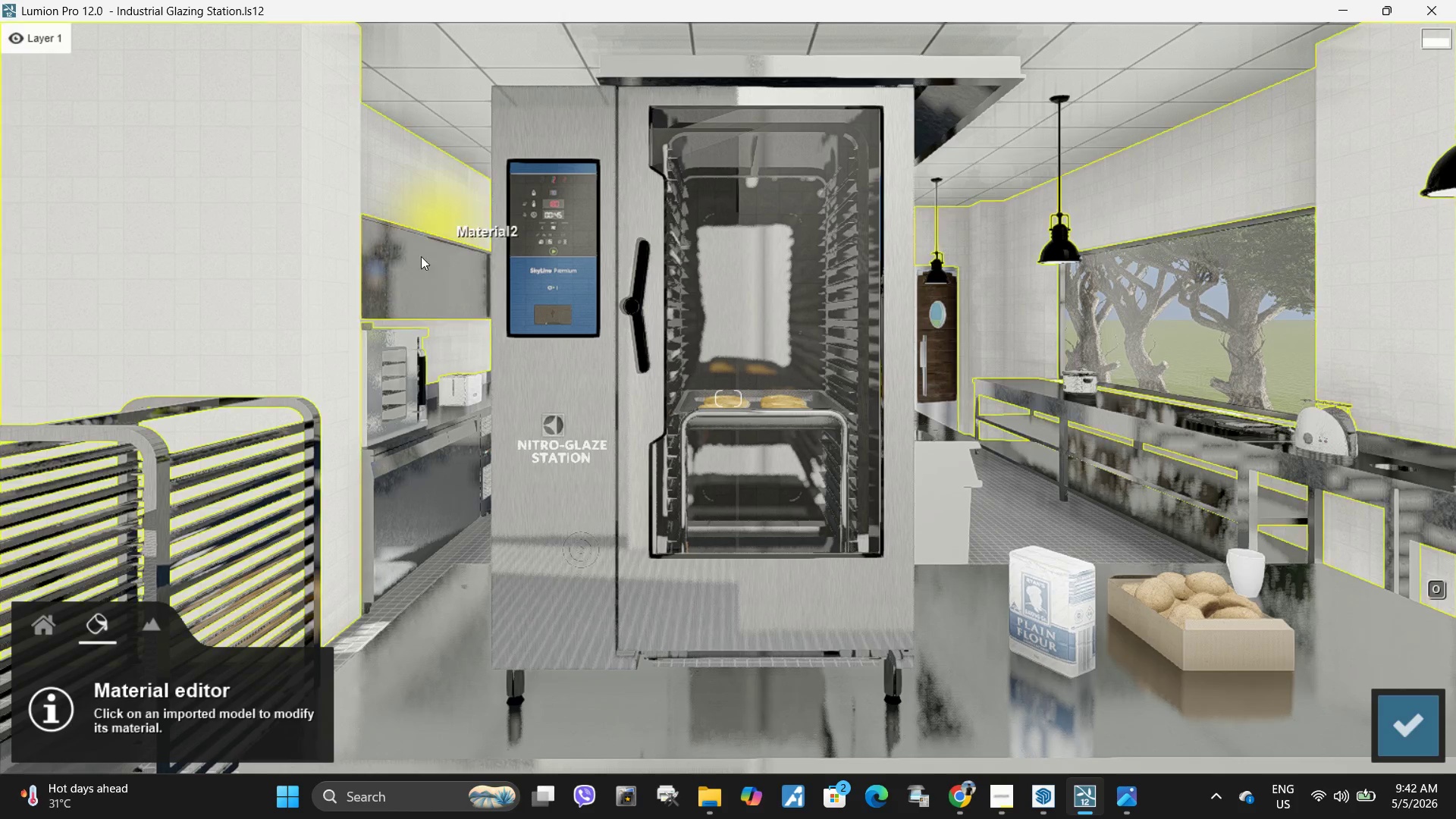 
left_click([417, 274])
 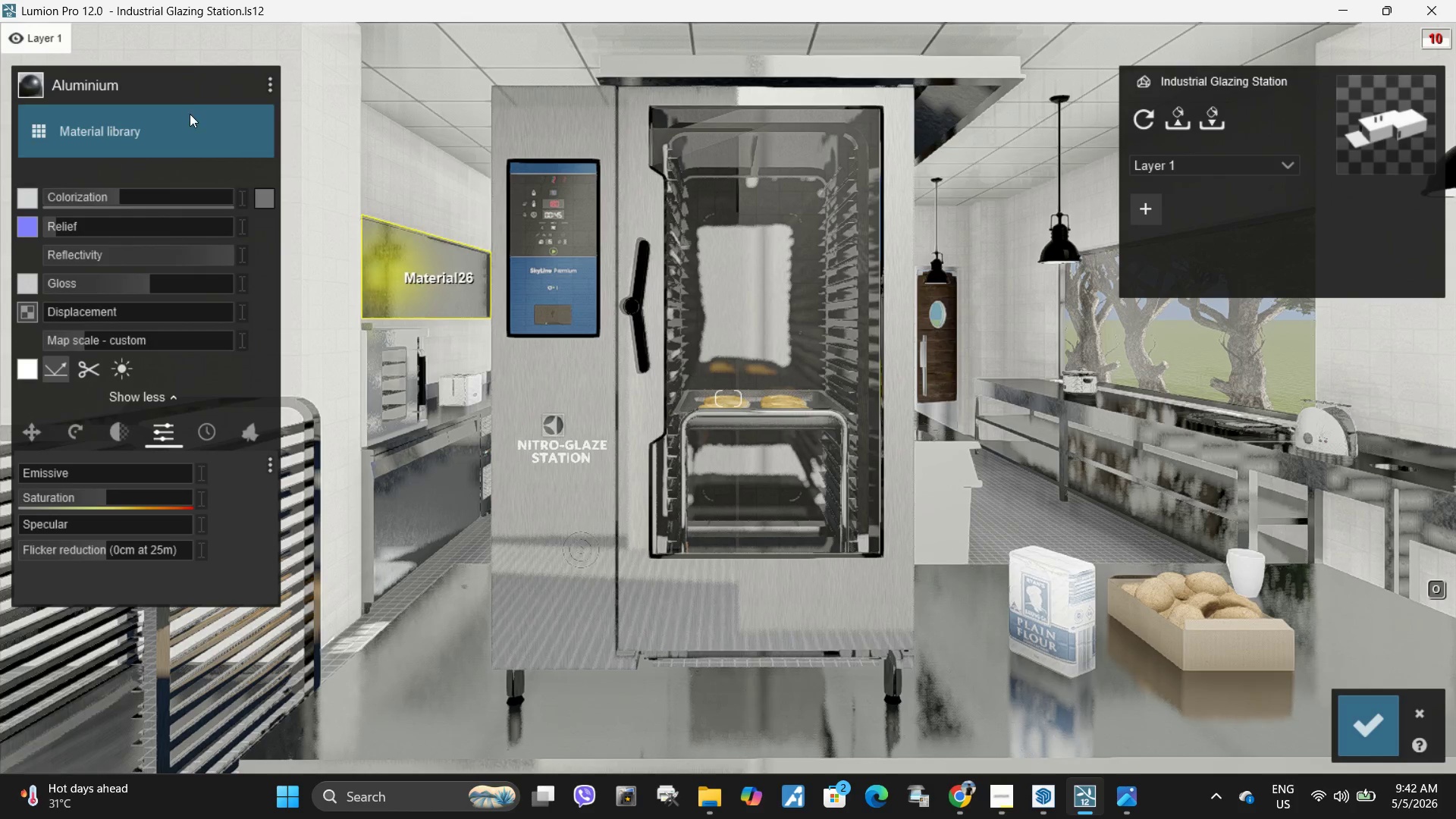 
left_click([168, 136])
 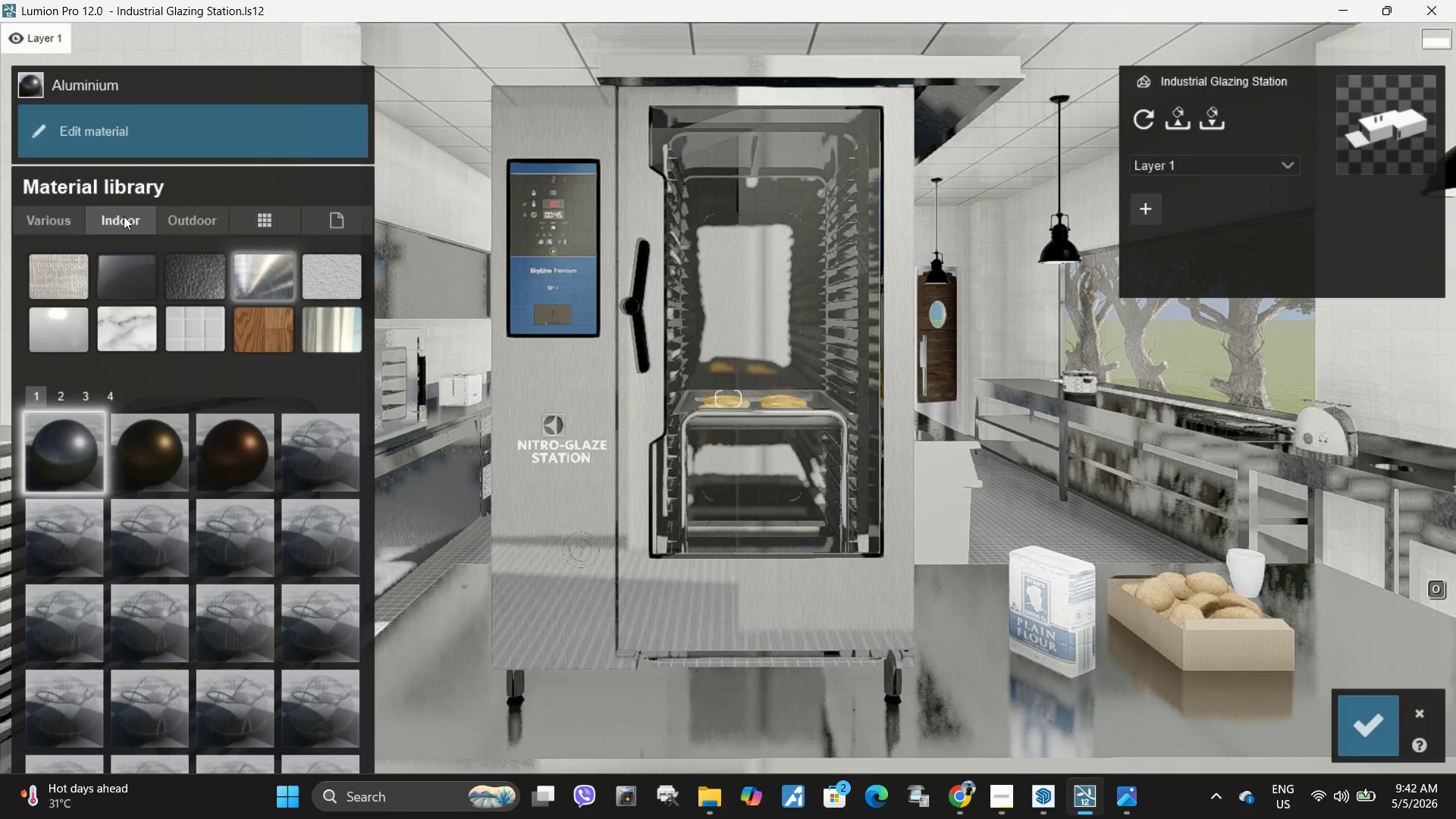 
left_click([68, 221])
 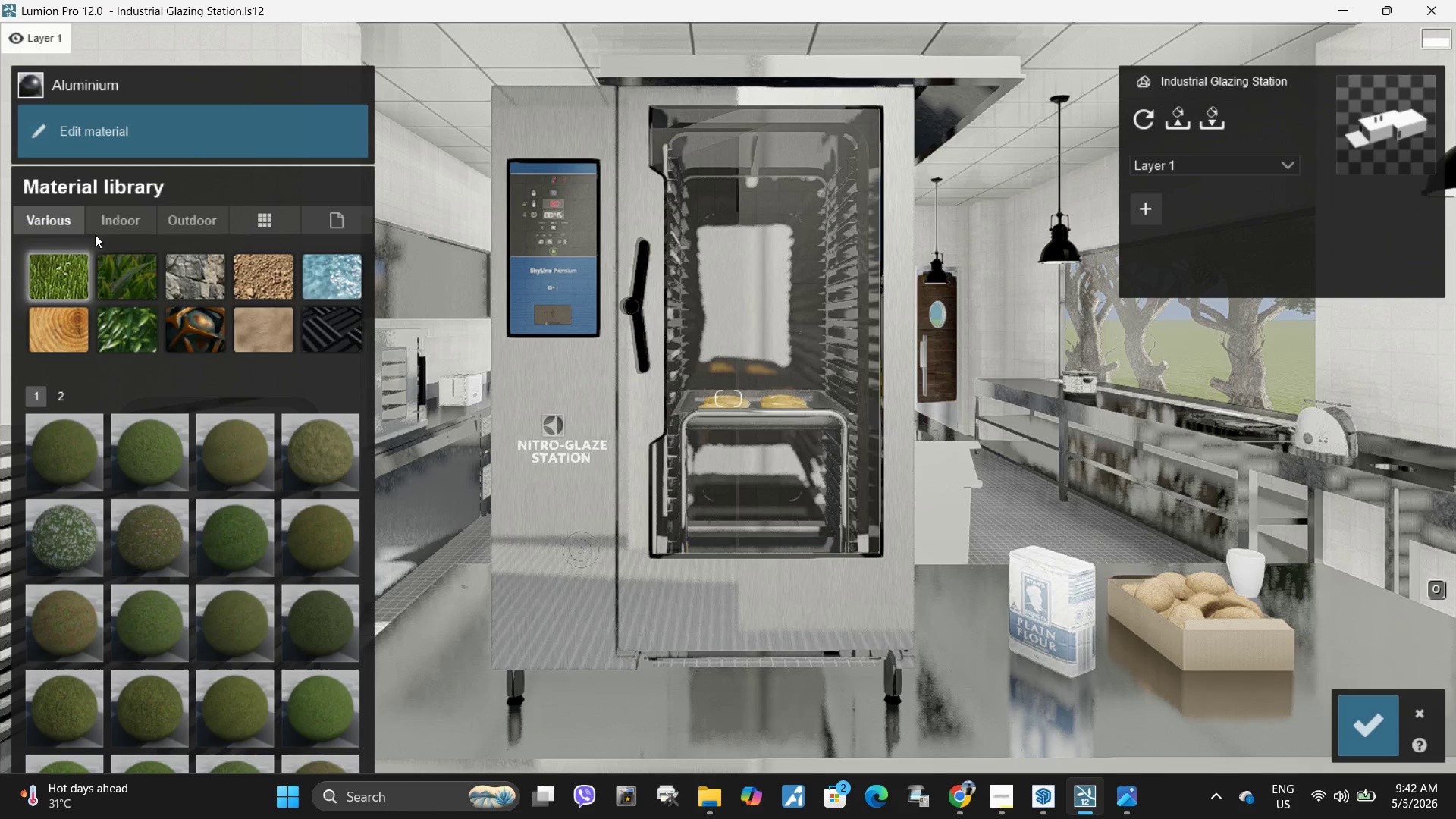 
left_click([120, 220])
 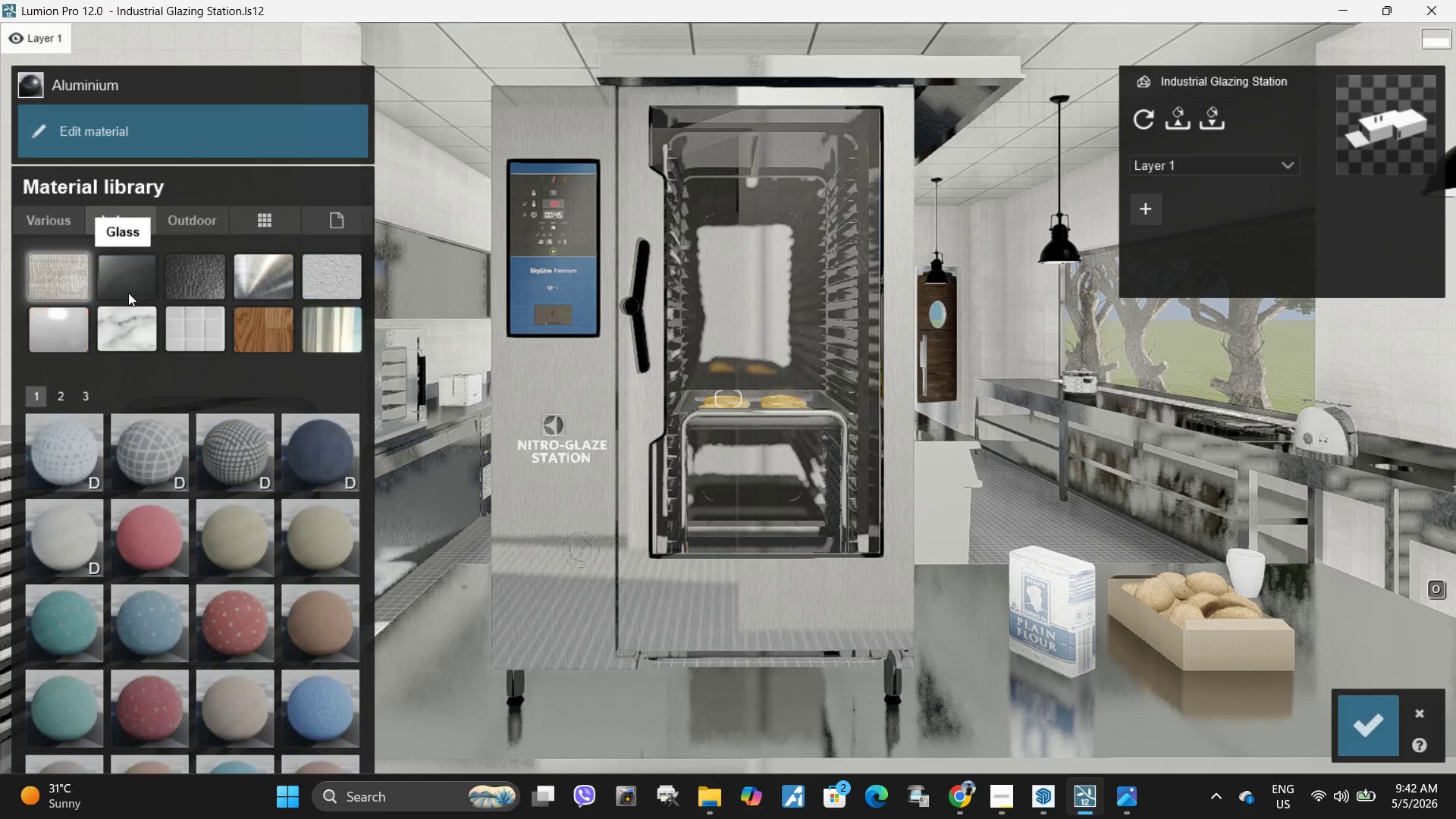 
left_click([131, 278])
 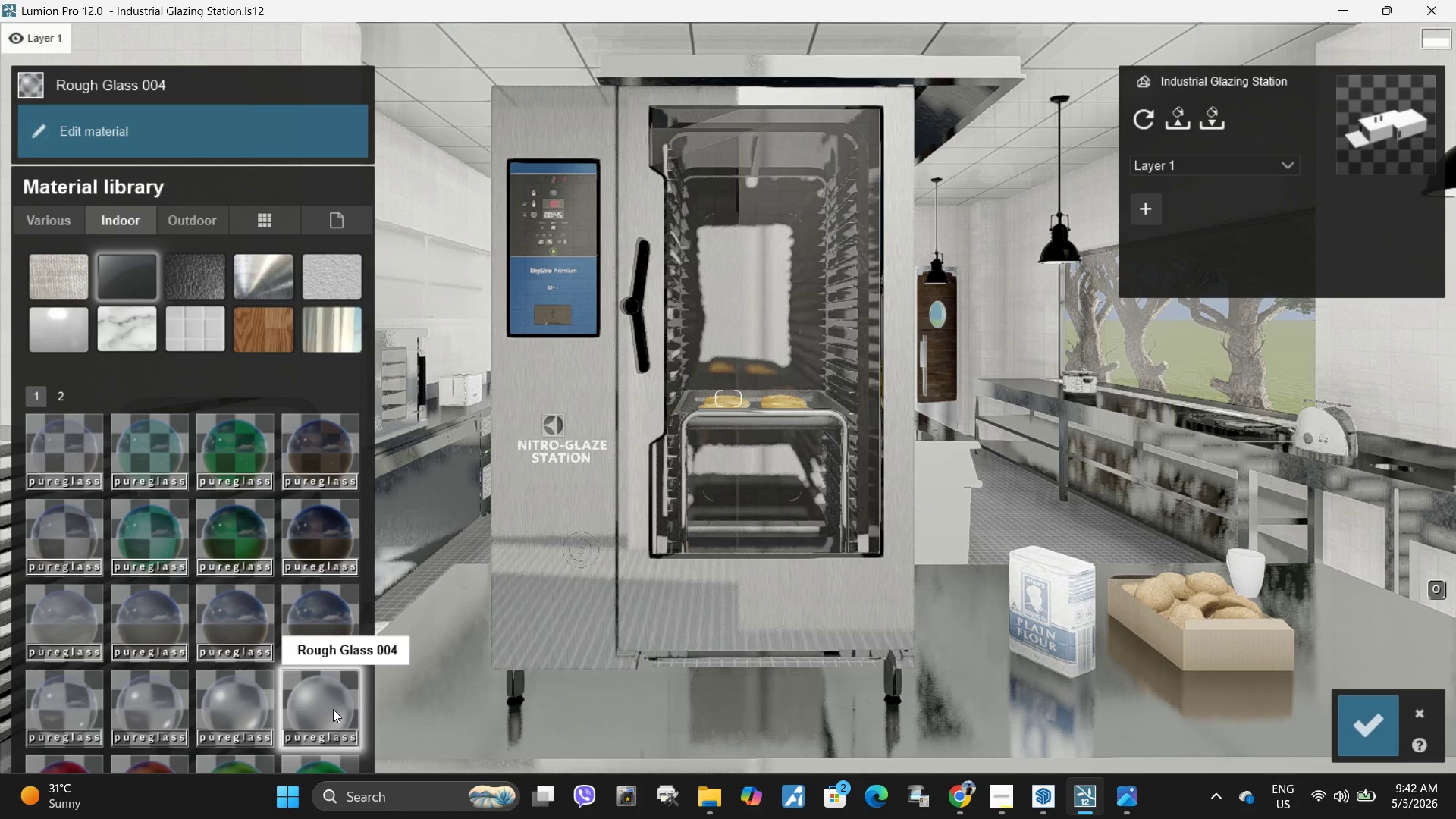 
left_click([306, 438])
 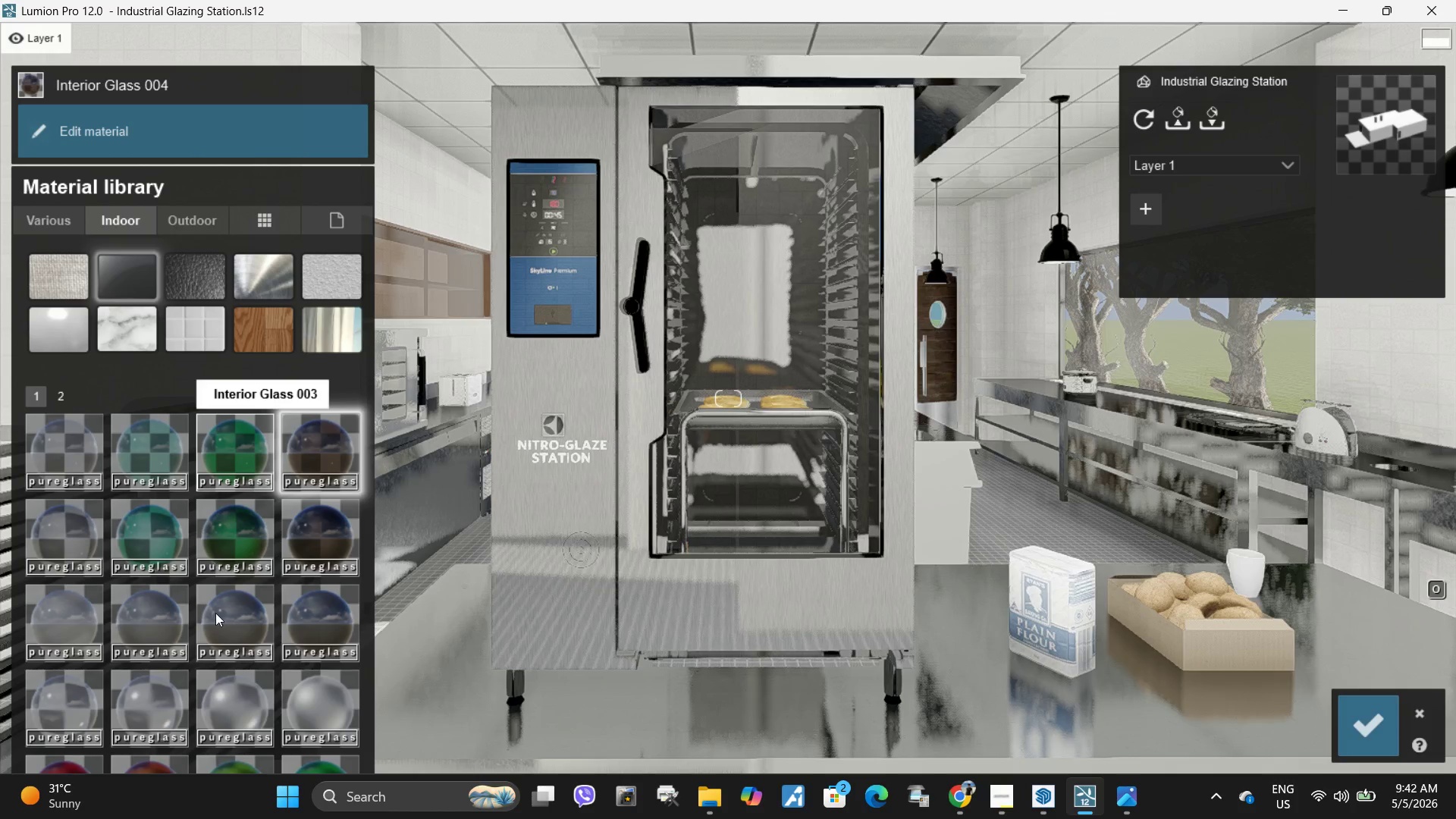 
left_click([57, 465])
 